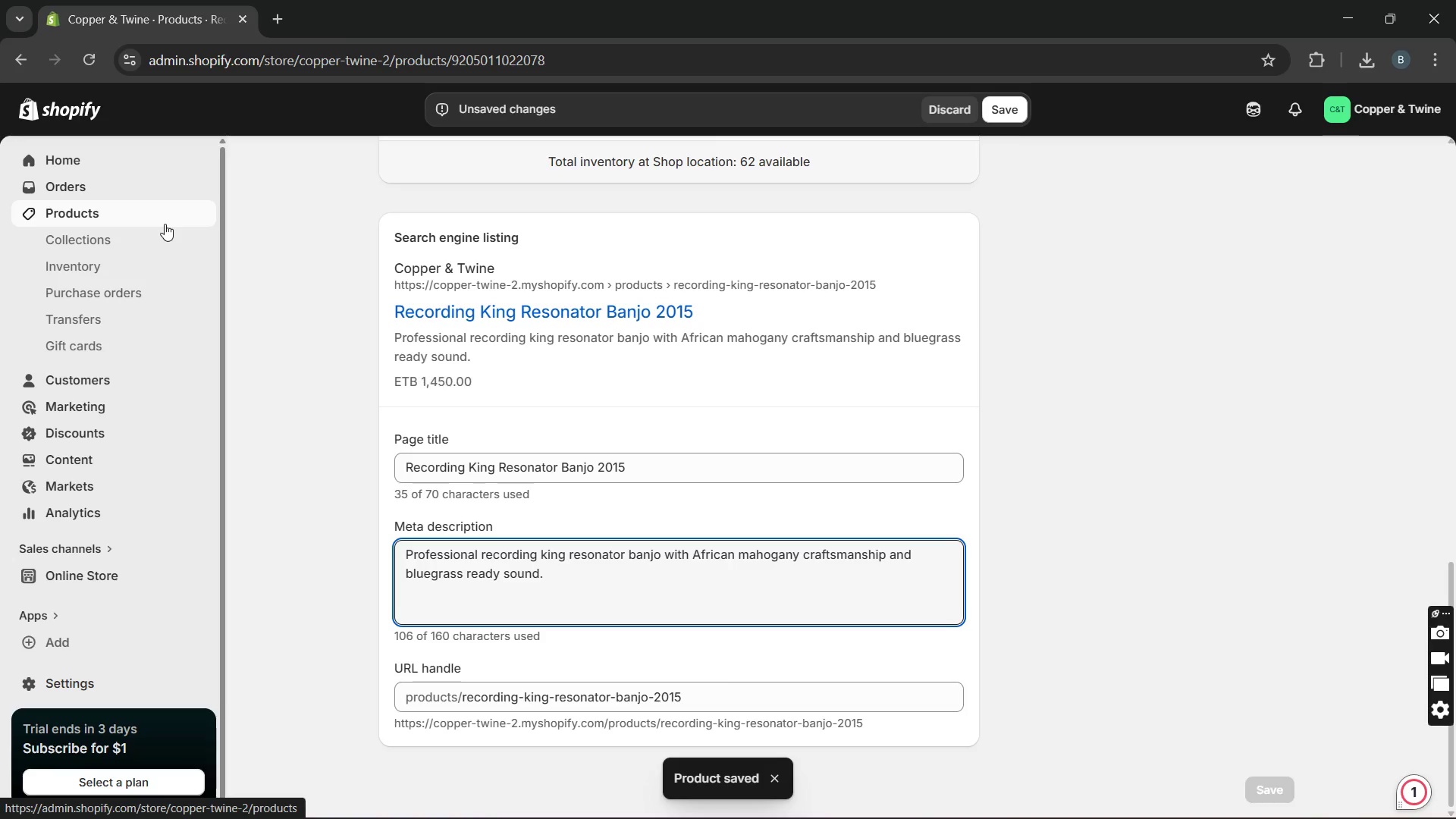 
left_click([158, 223])
 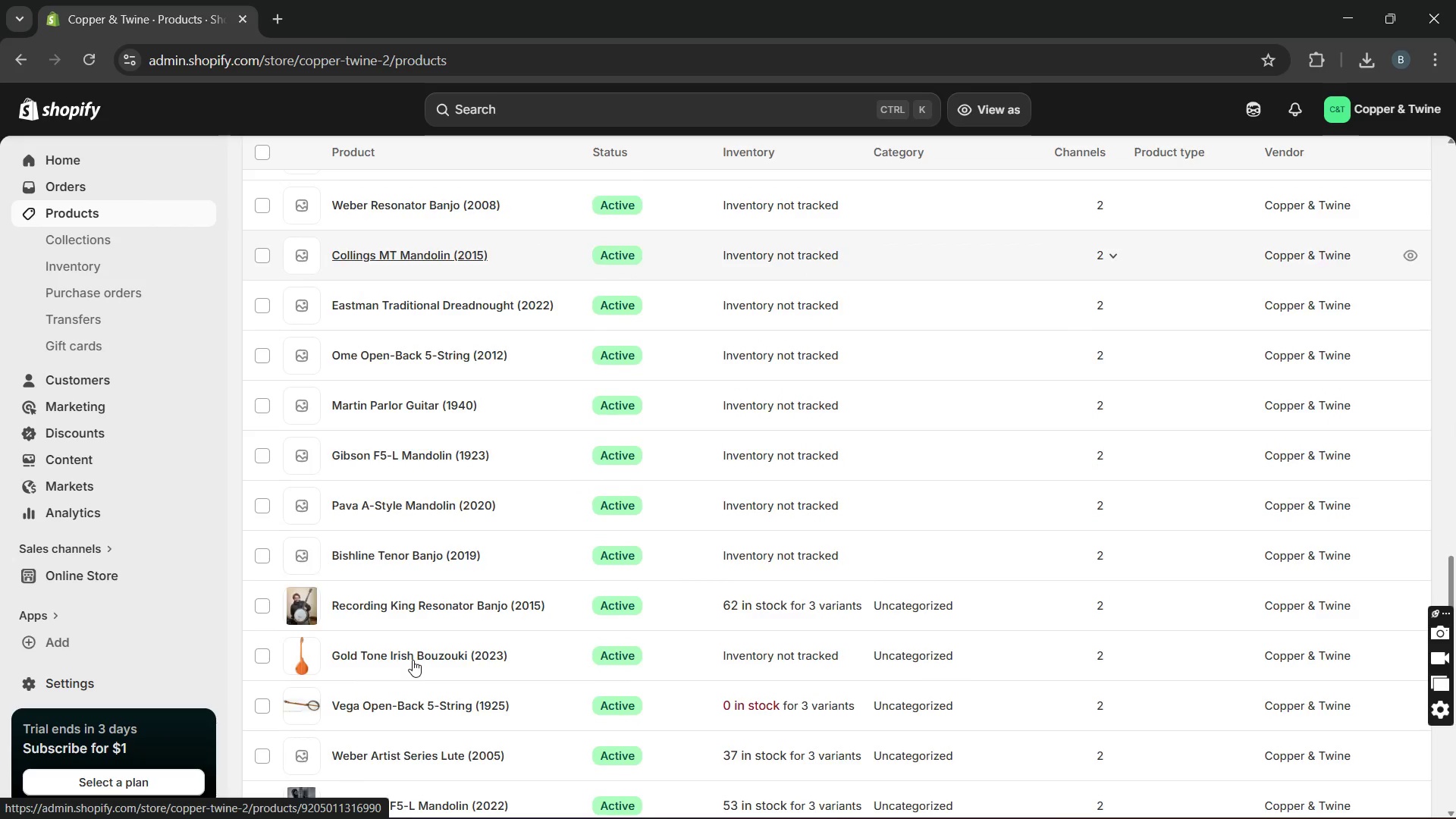 
wait(7.42)
 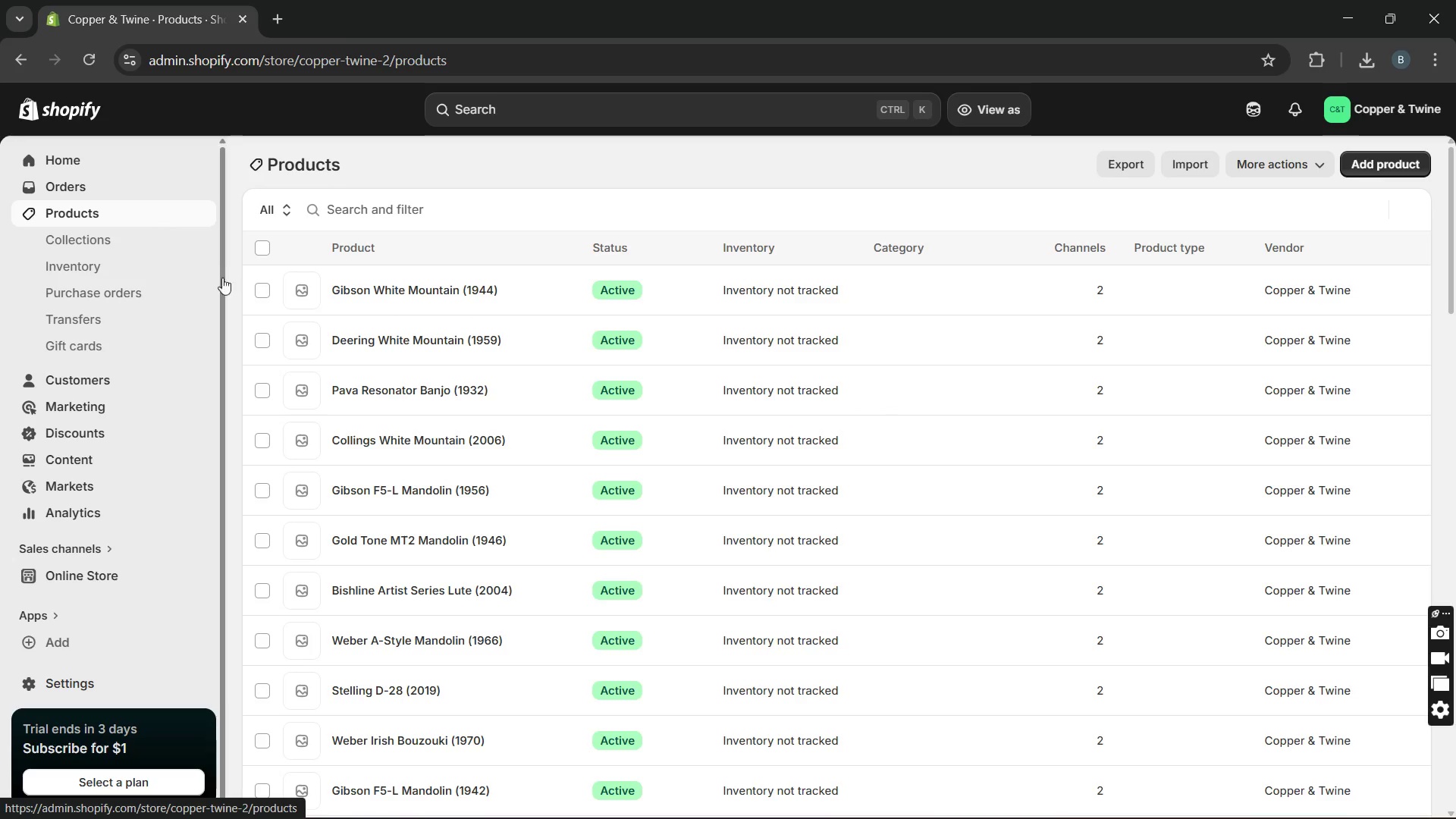 
left_click([391, 412])
 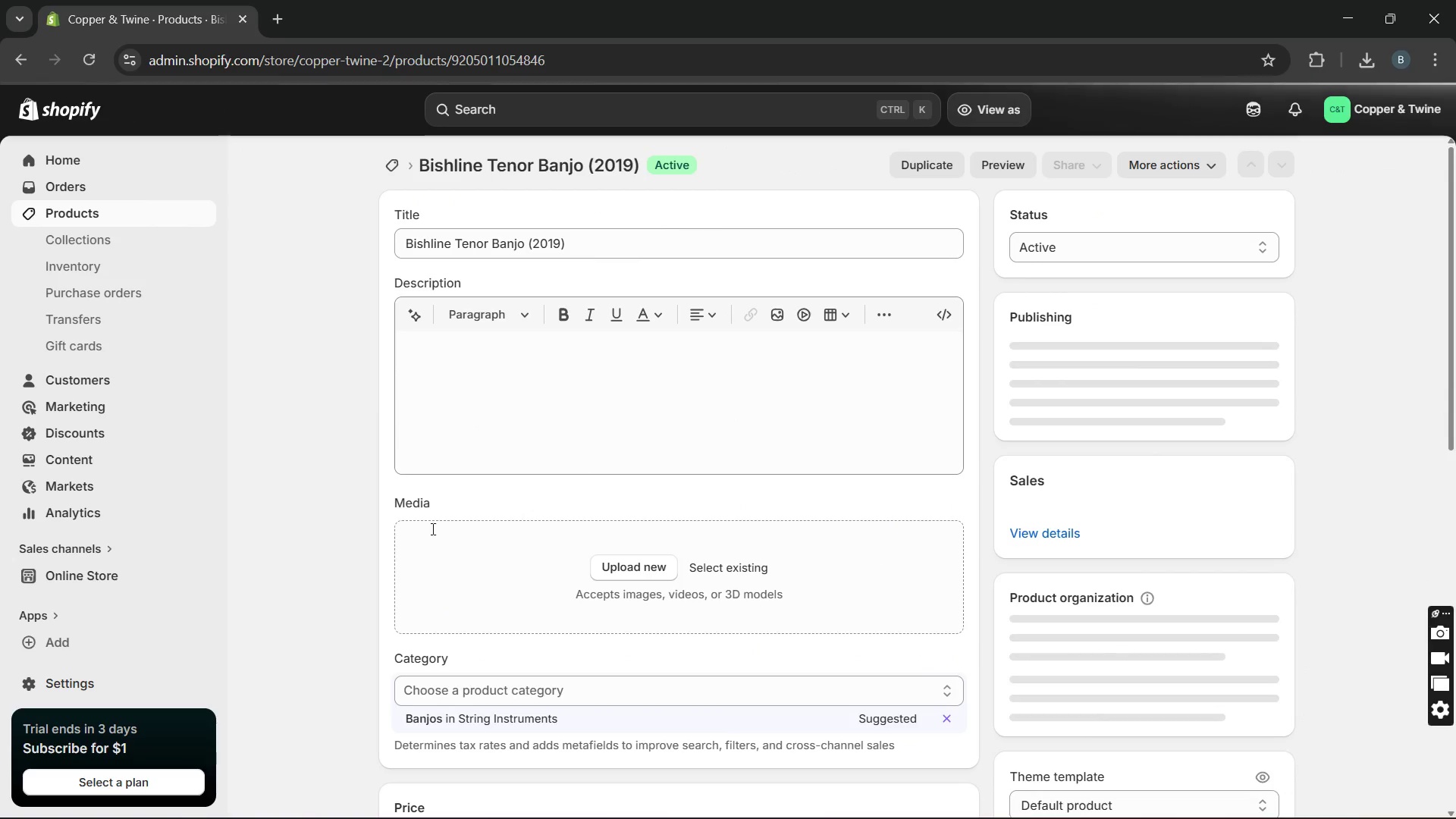 
left_click([430, 415])
 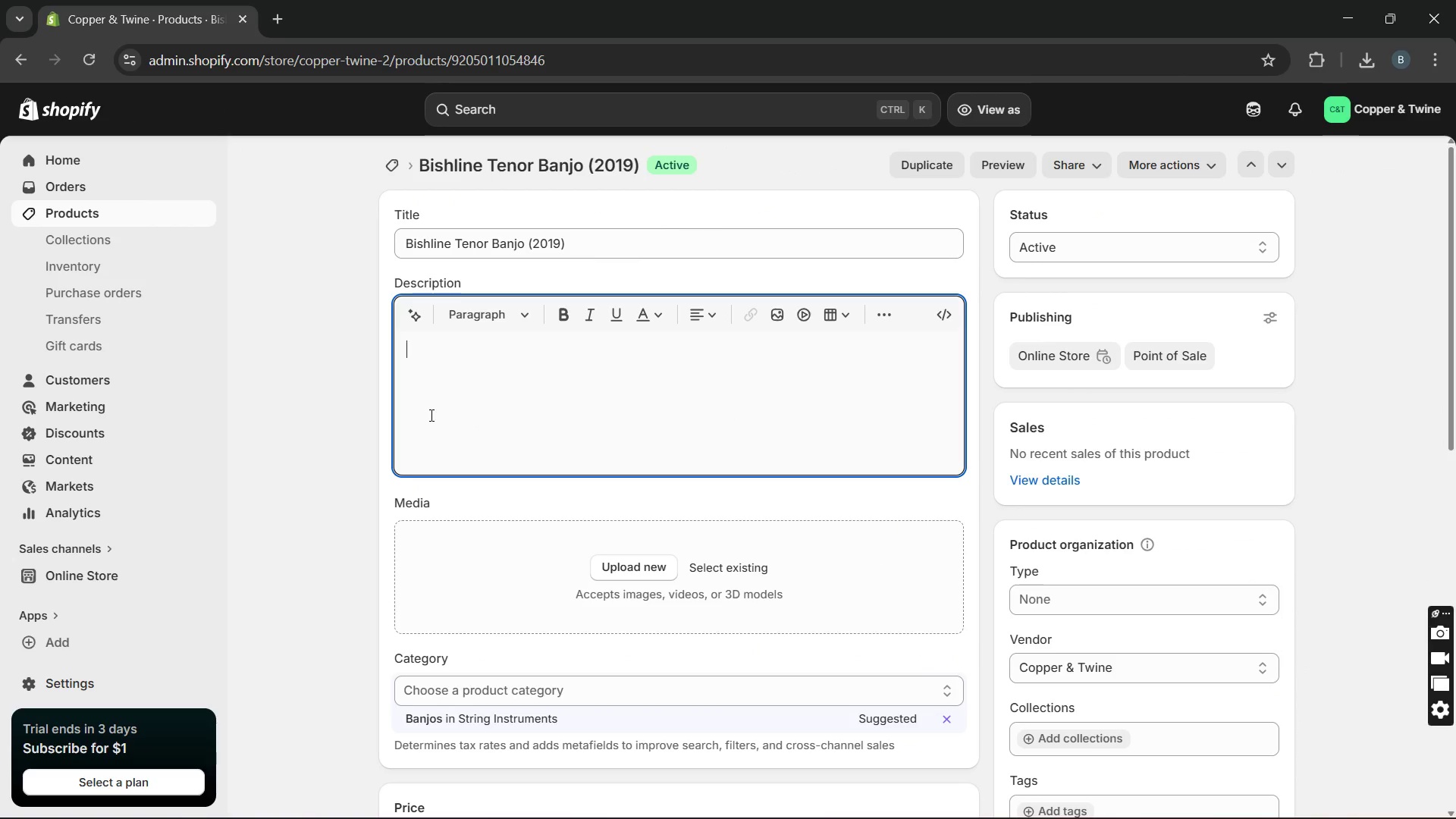 
type(This)
 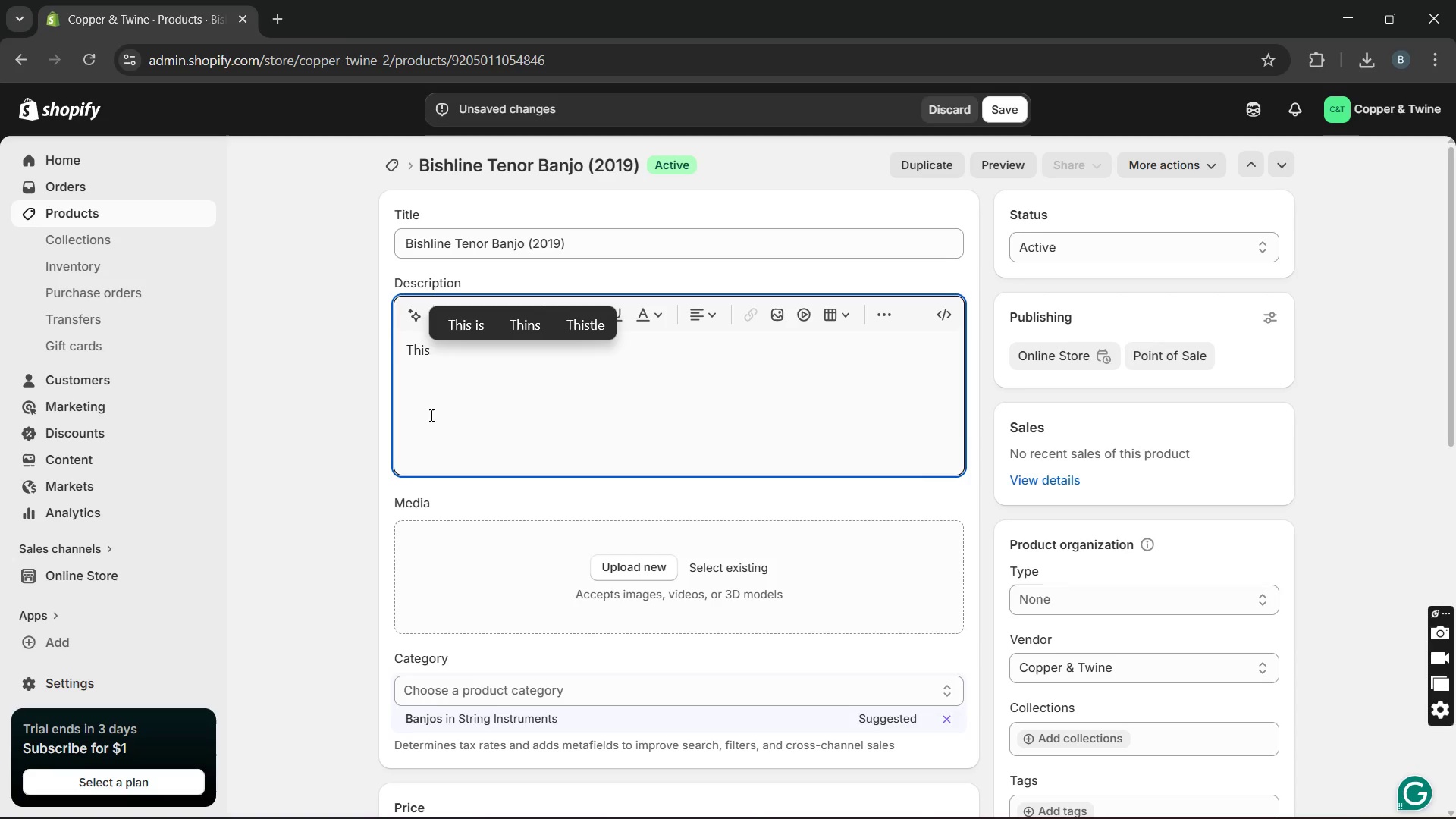 
type( is a mos)
key(Backspace)
type(dern 2019)
 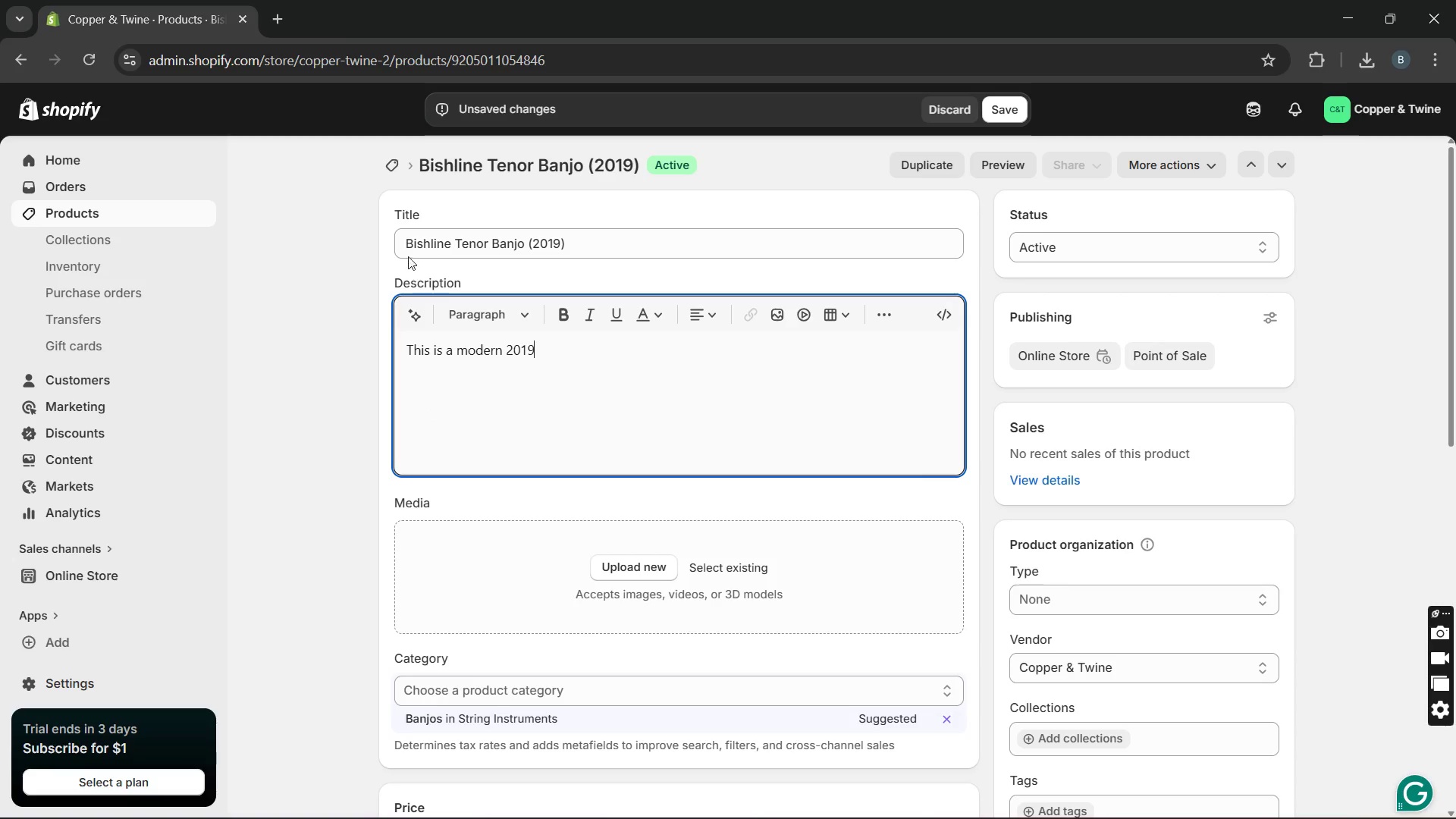 
left_click_drag(start_coordinate=[405, 249], to_coordinate=[524, 264])
 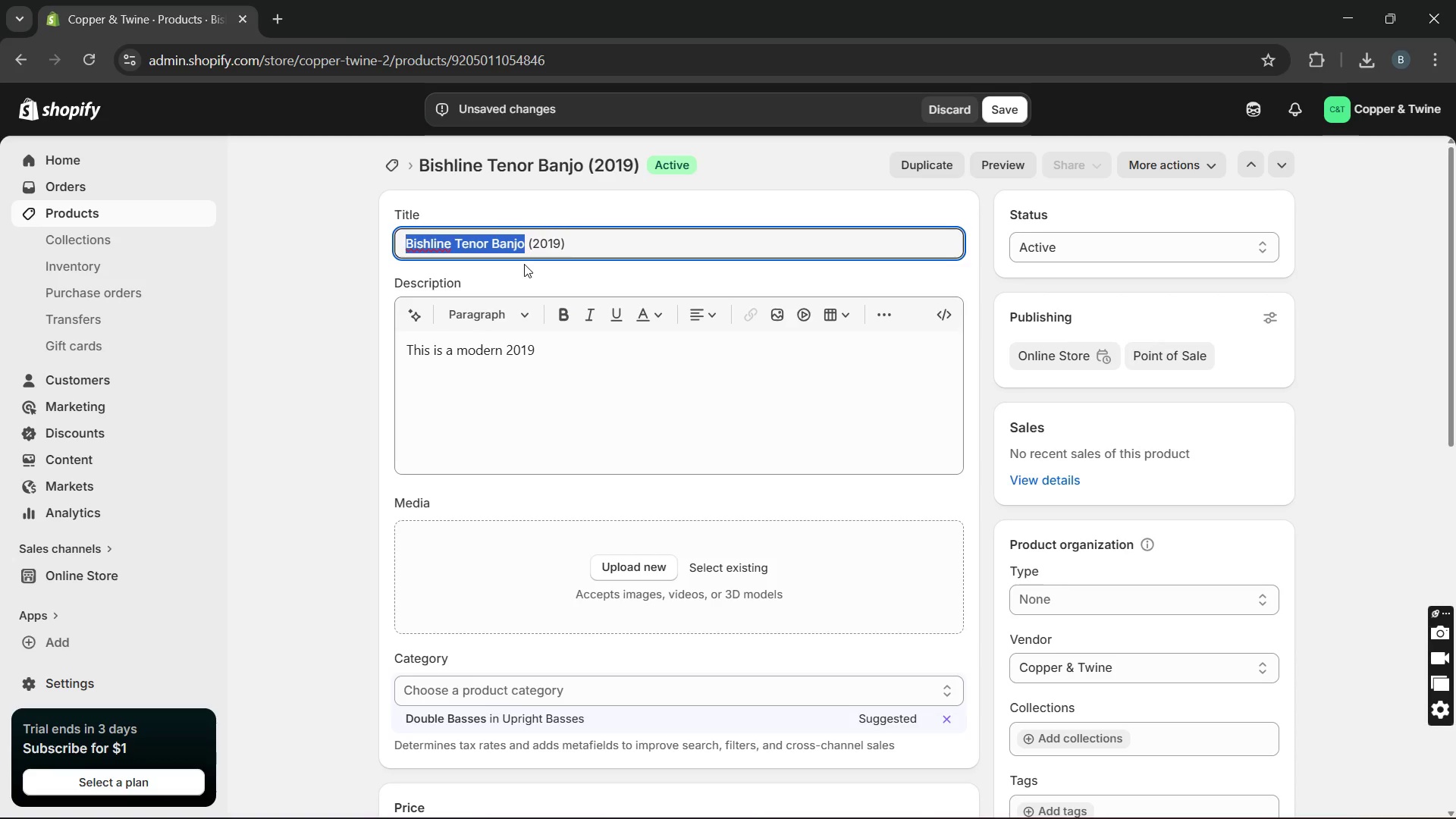 
key(Control+C)
 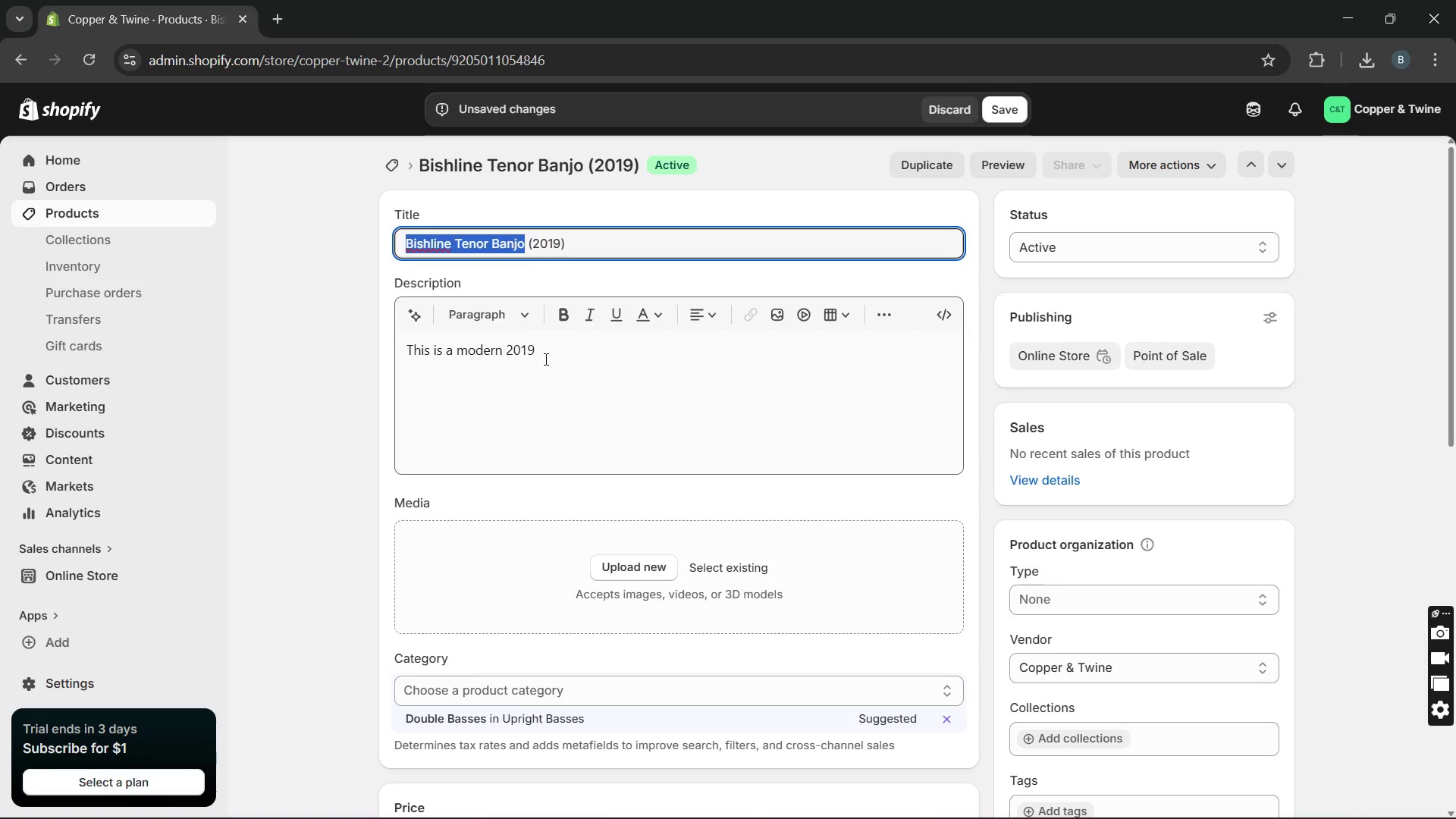 
left_click([544, 359])
 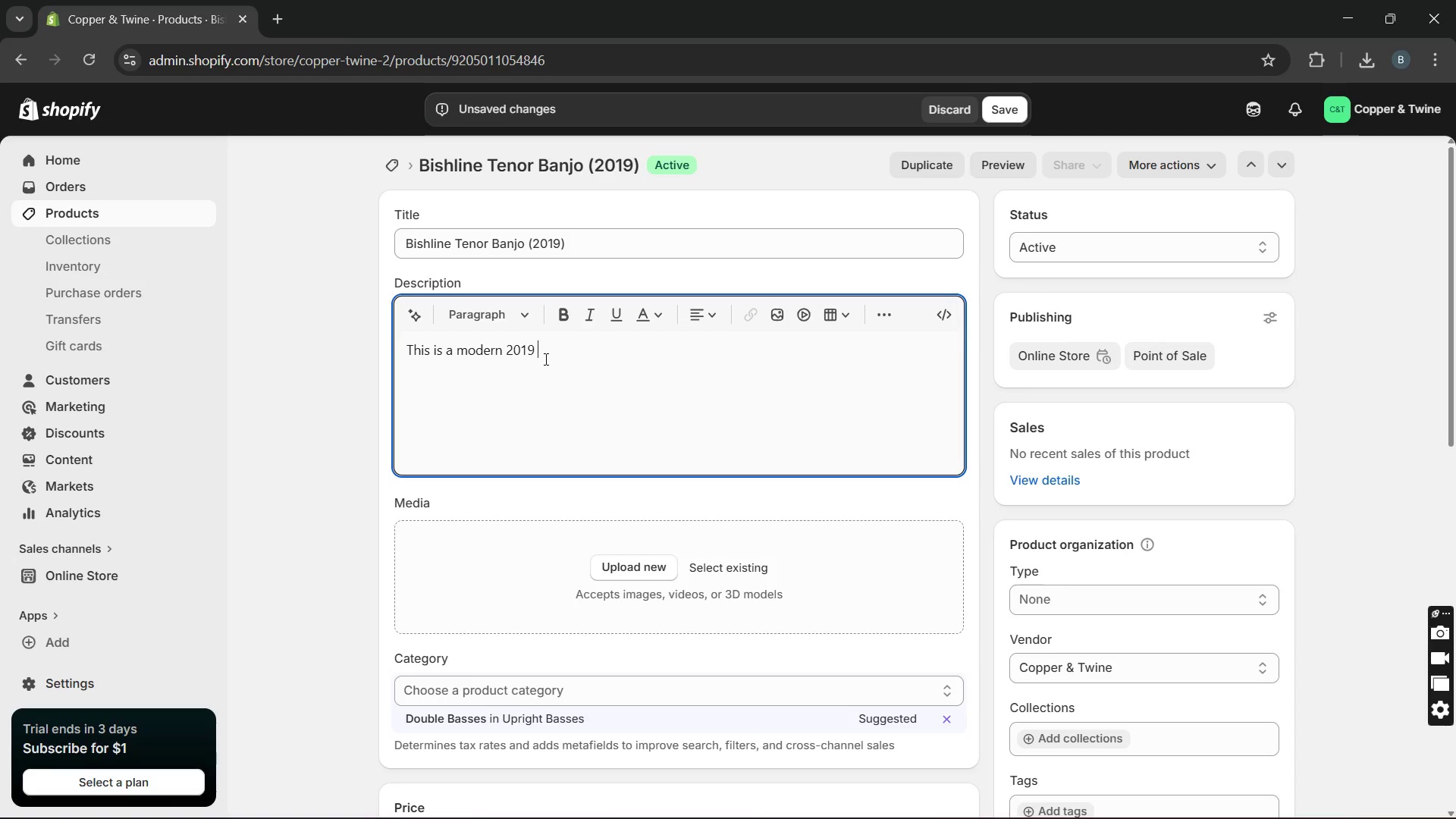 
key(Space)
 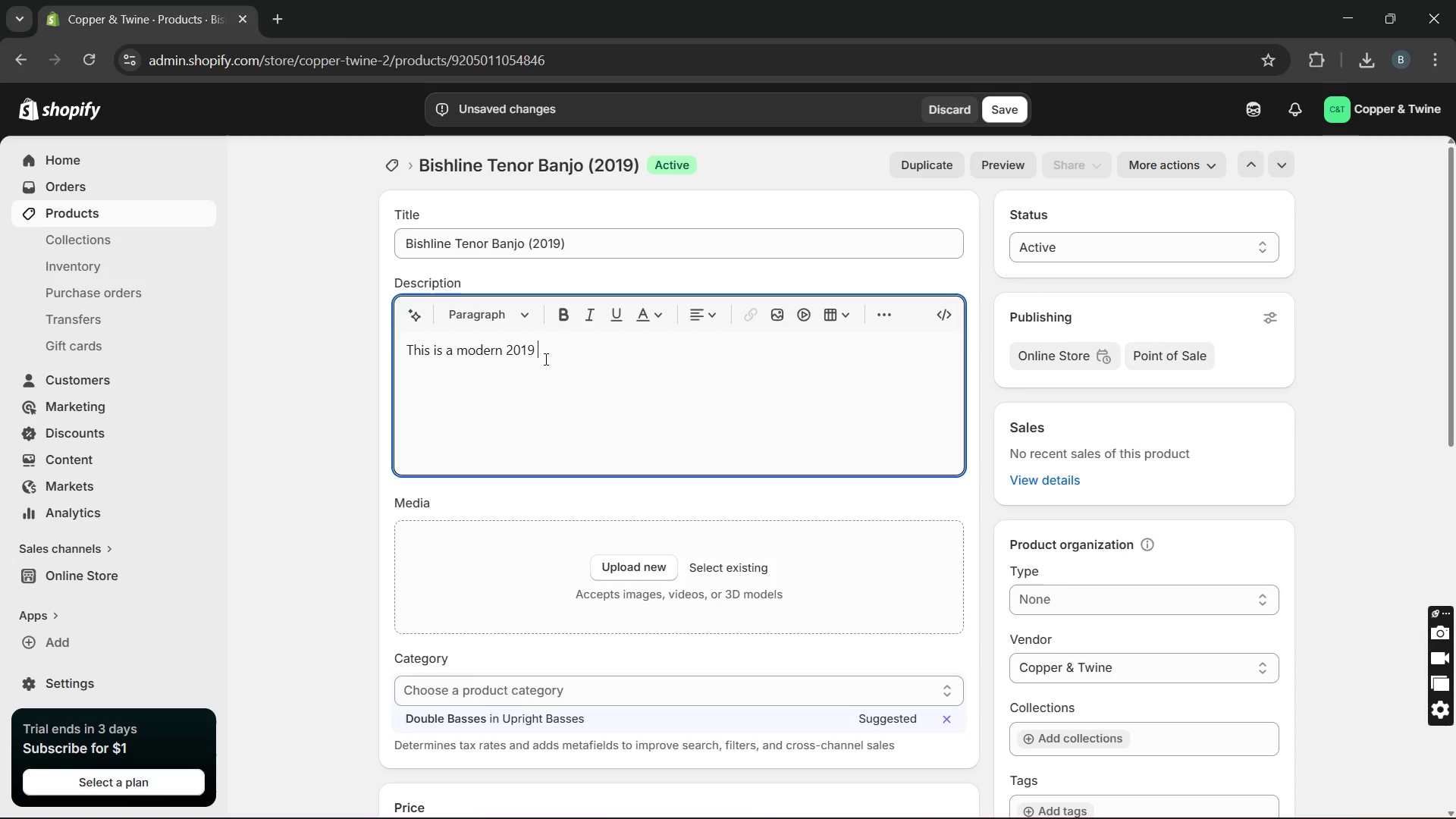 
key(Control+V)
 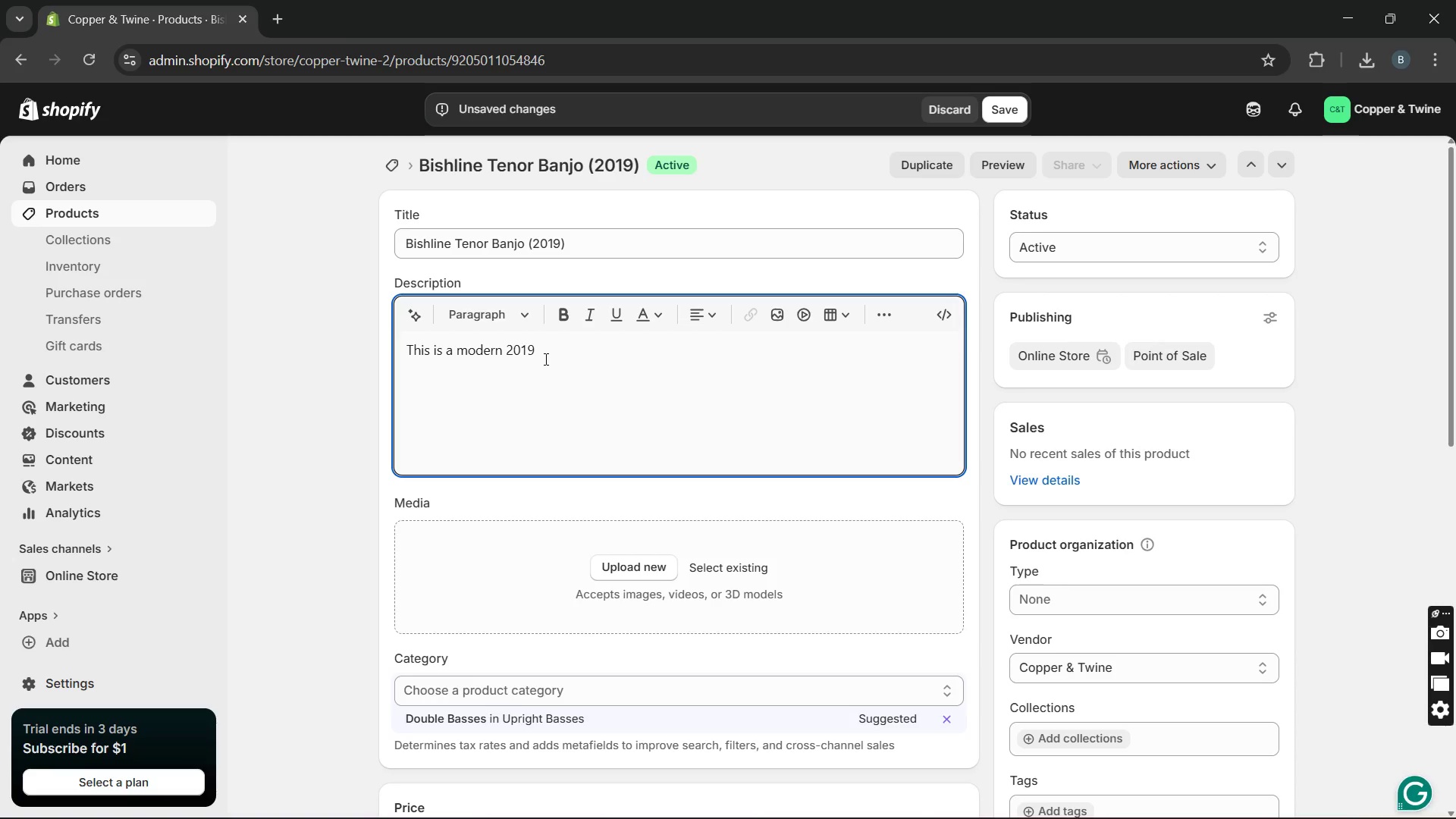 
type( crafted for advanced folk and jazz-inspiredperformance.)
 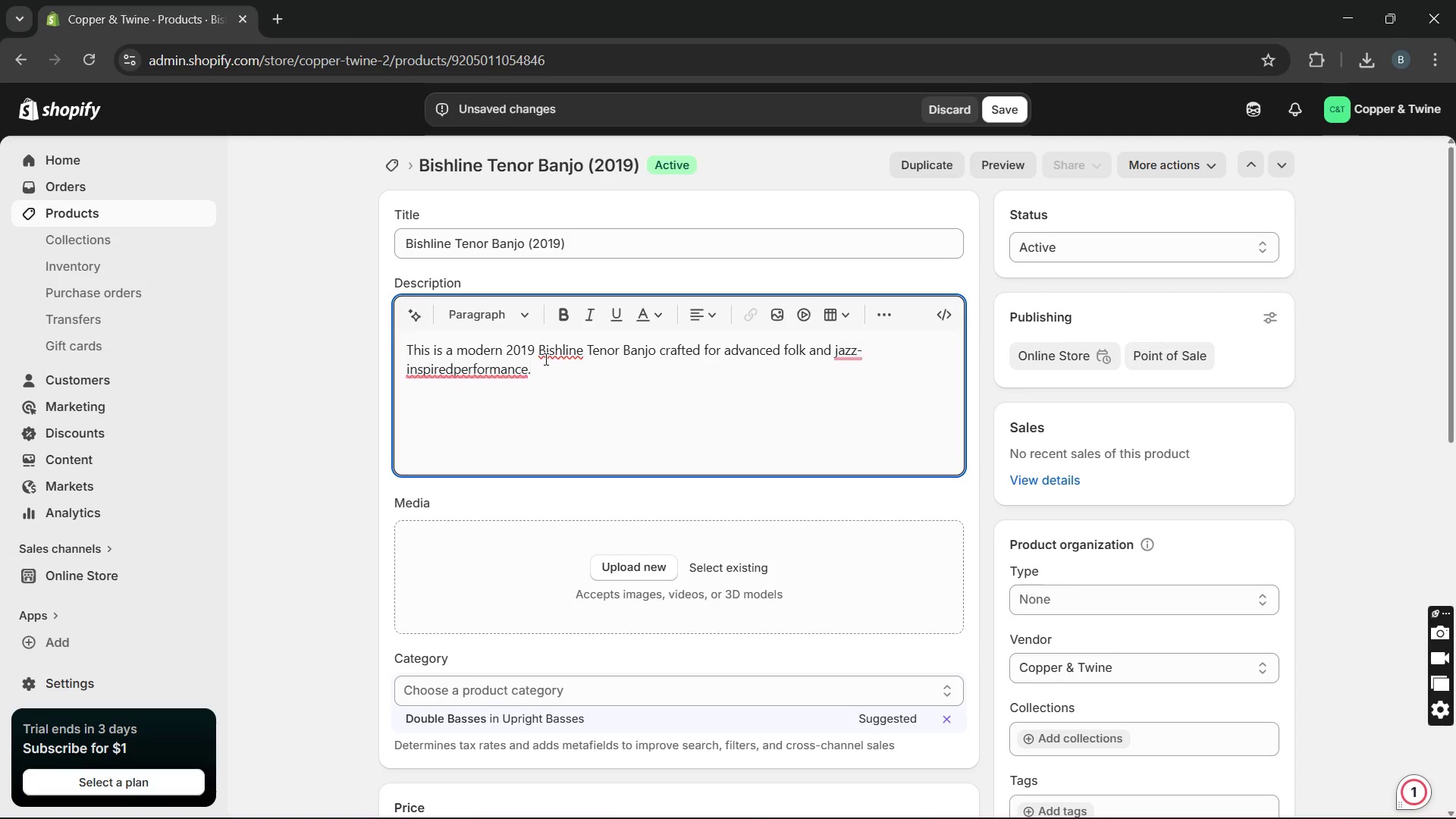 
hold_key(key=ArrowLeft, duration=0.81)
 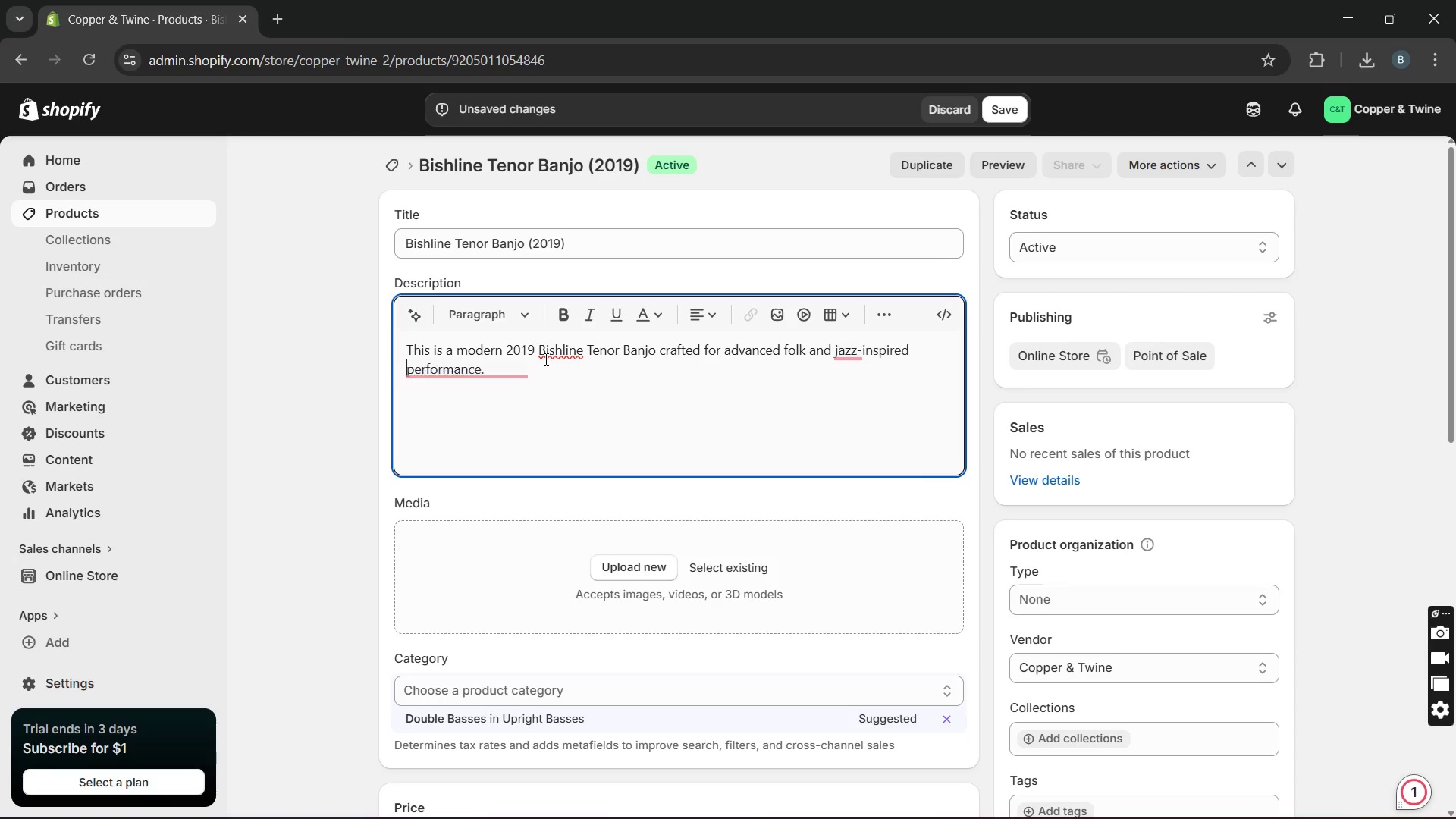 
key(Space)
 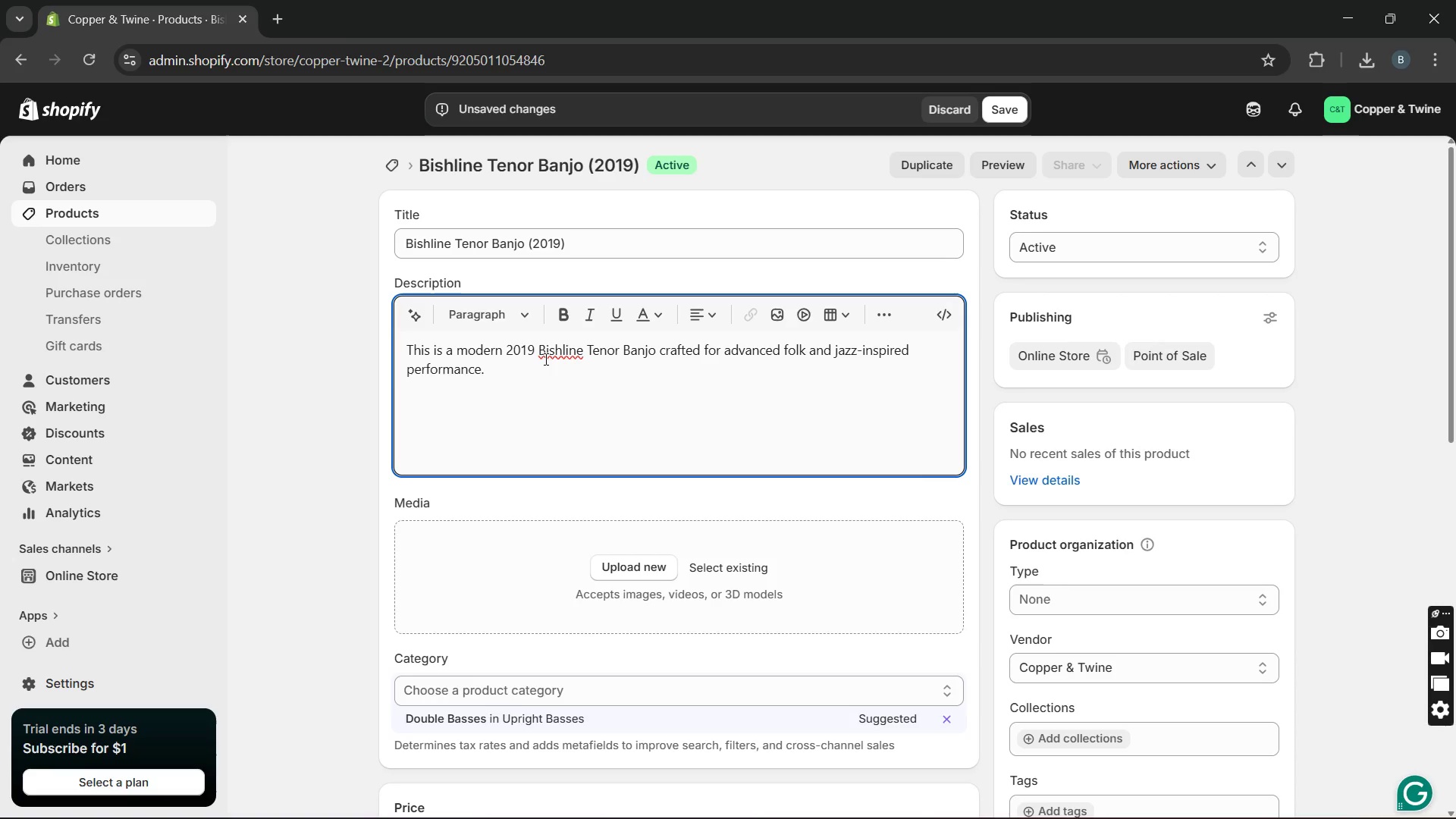 
hold_key(key=ArrowRight, duration=0.86)
 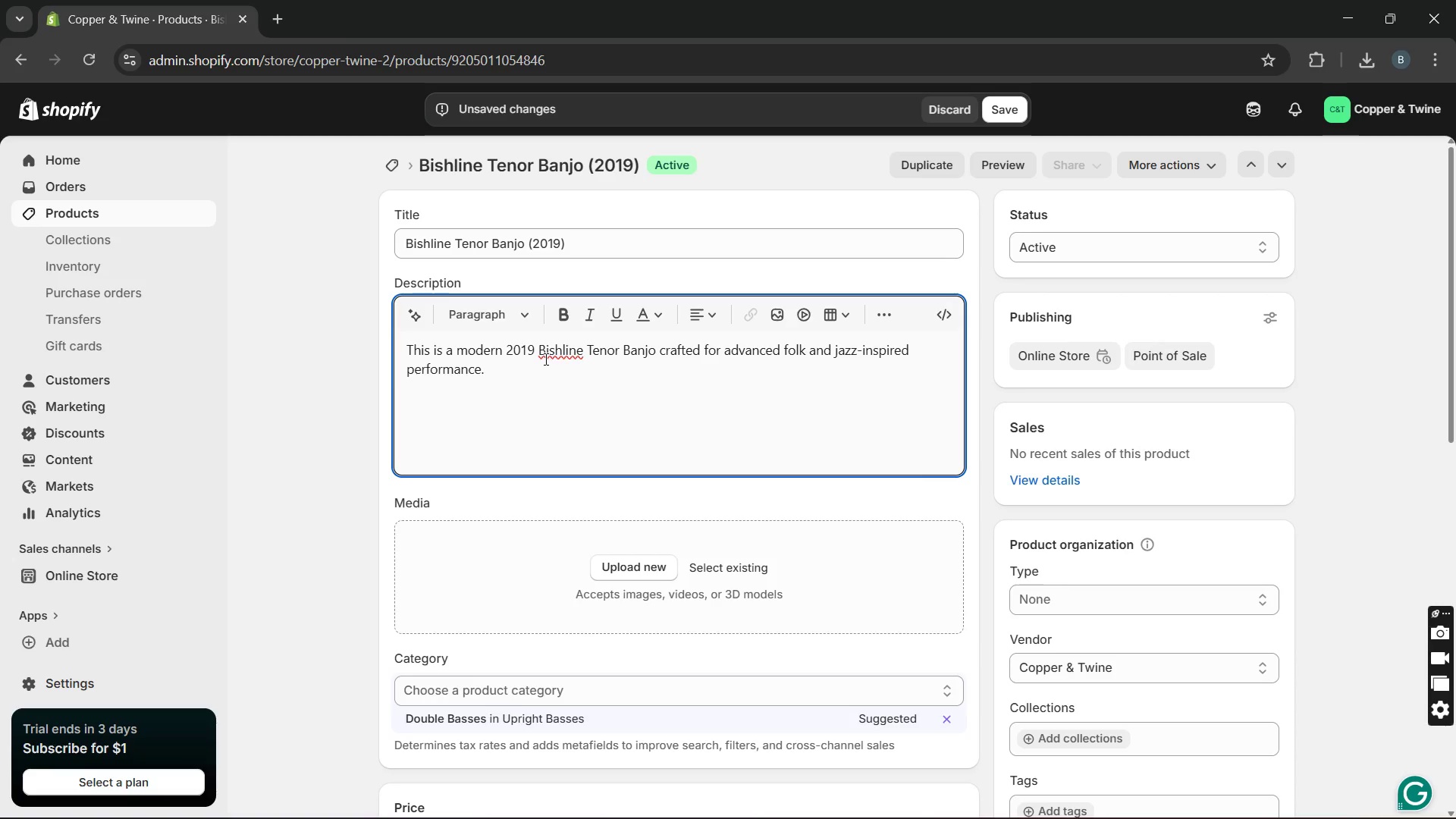 
key(Space)
 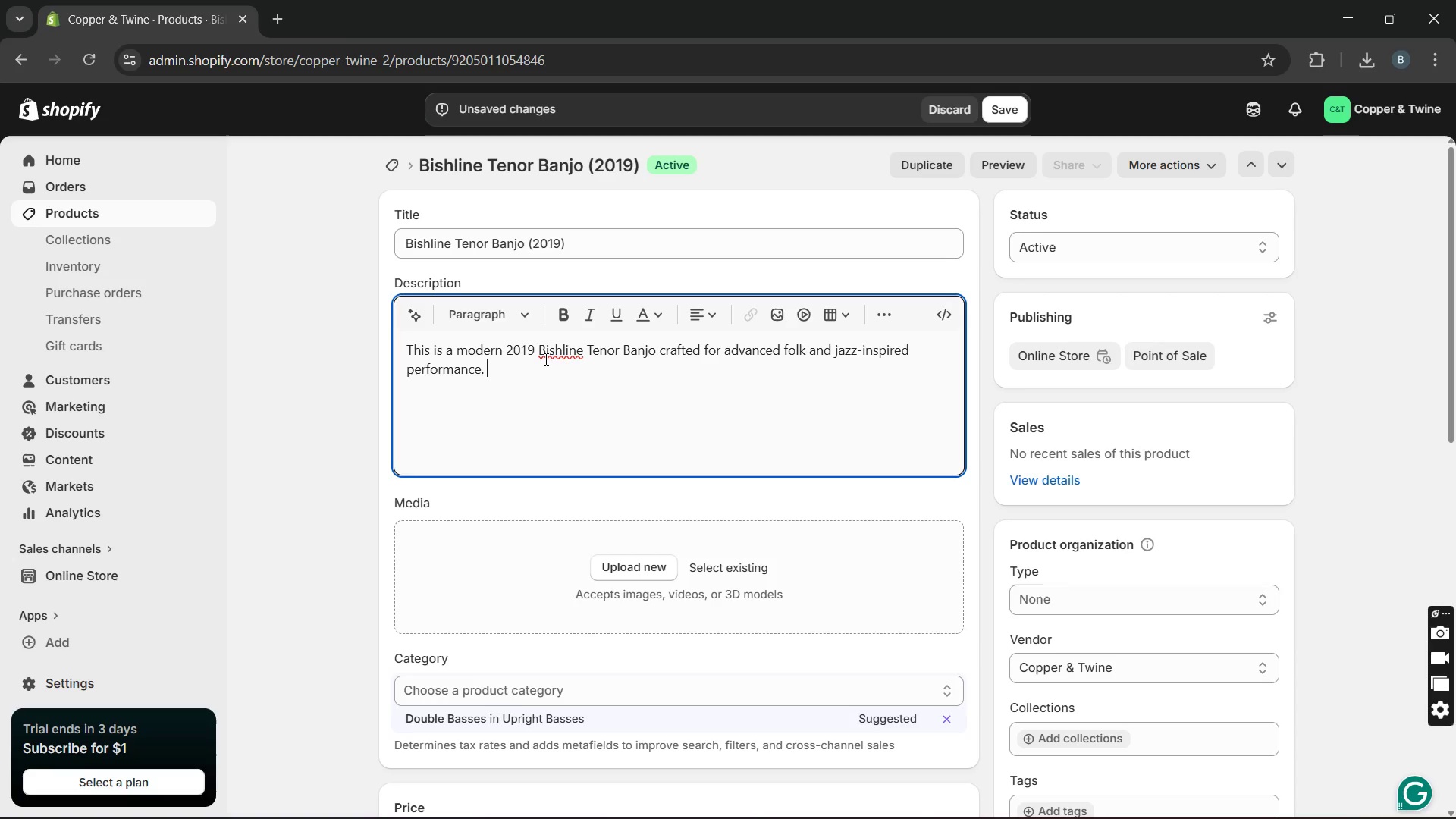 
wait(9.3)
 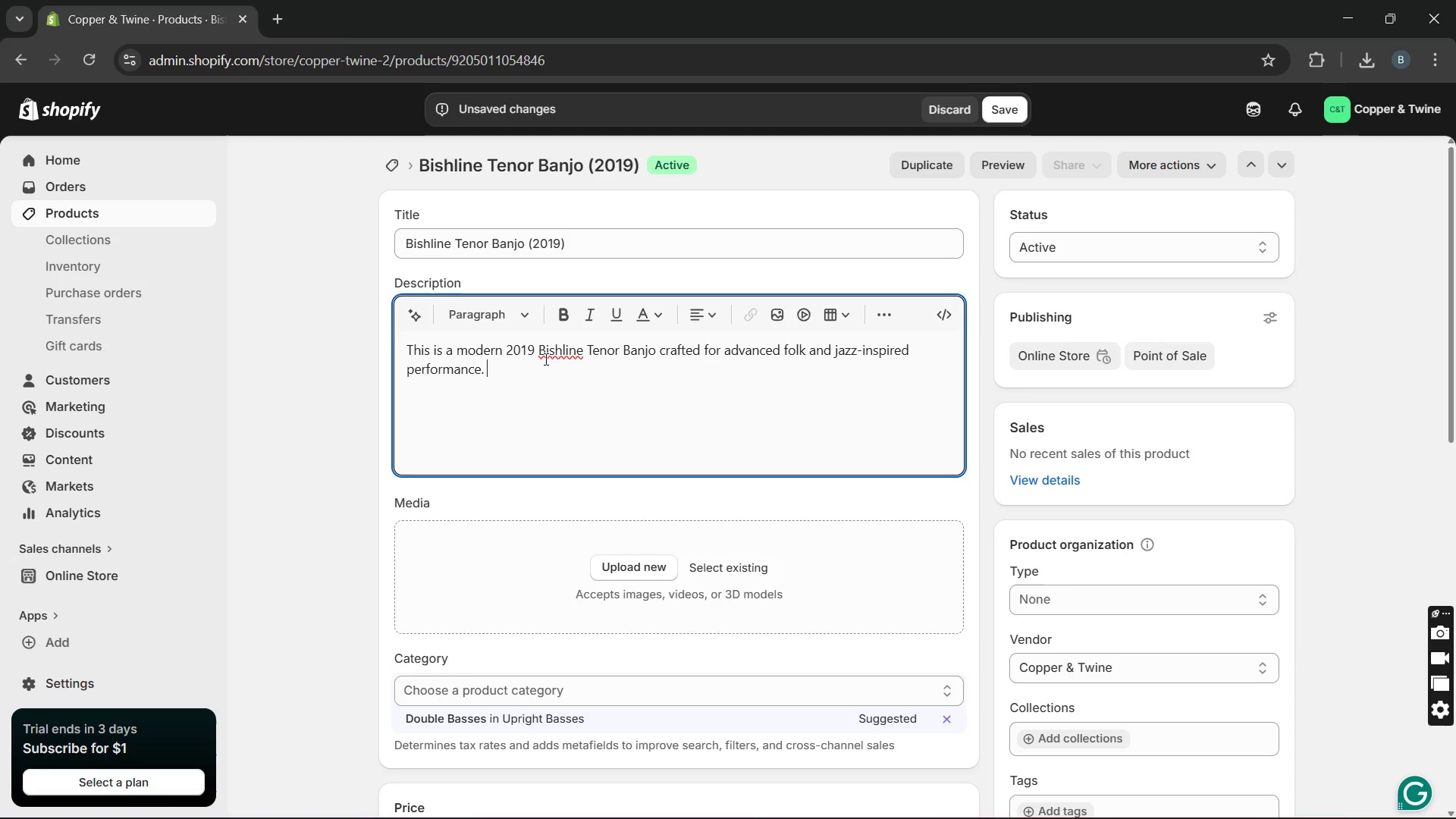 
type(Built from premiy)
key(Backspace)
type(um black walnut with detailed finshing work, i)
 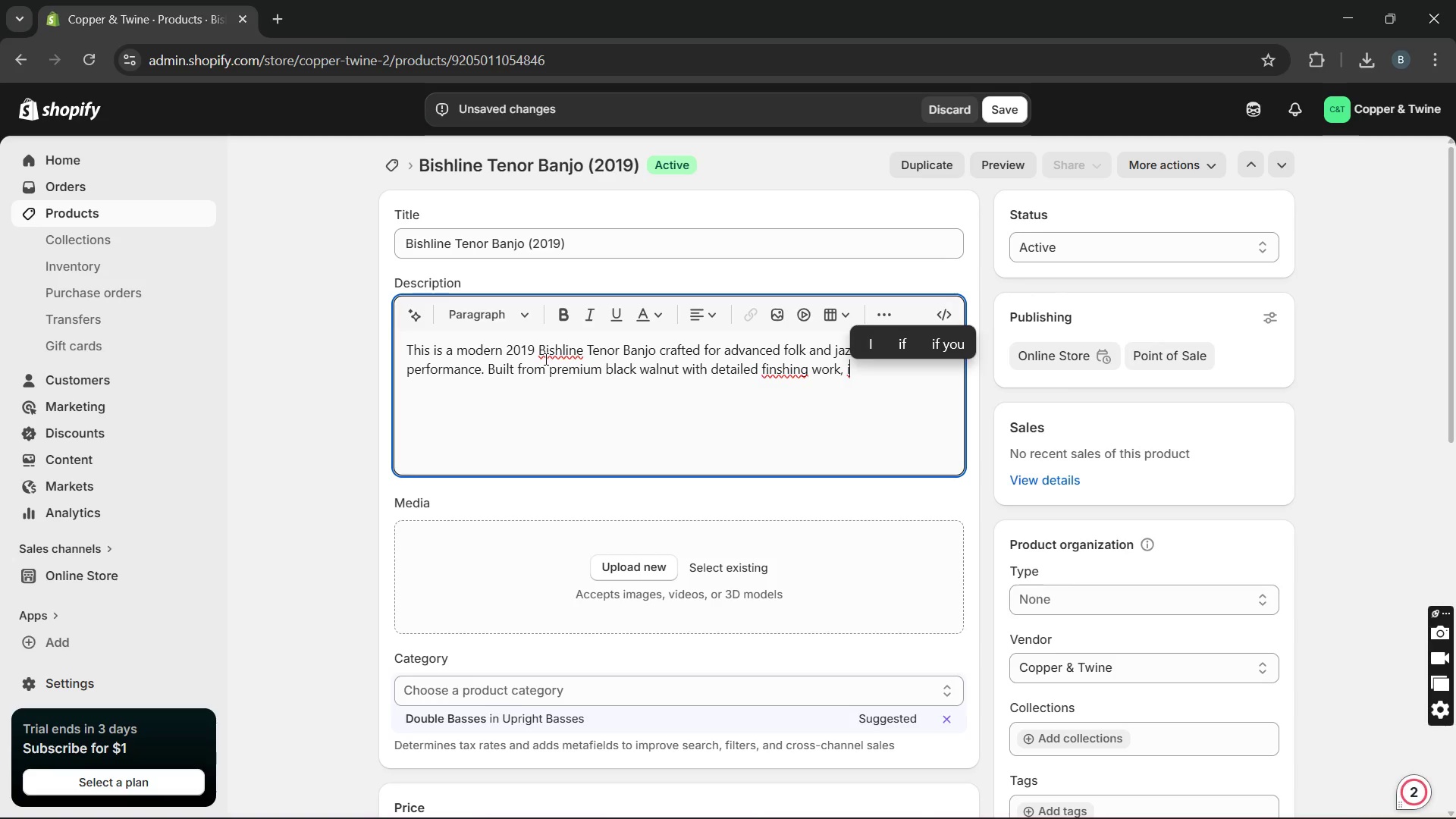 
type(t del)
 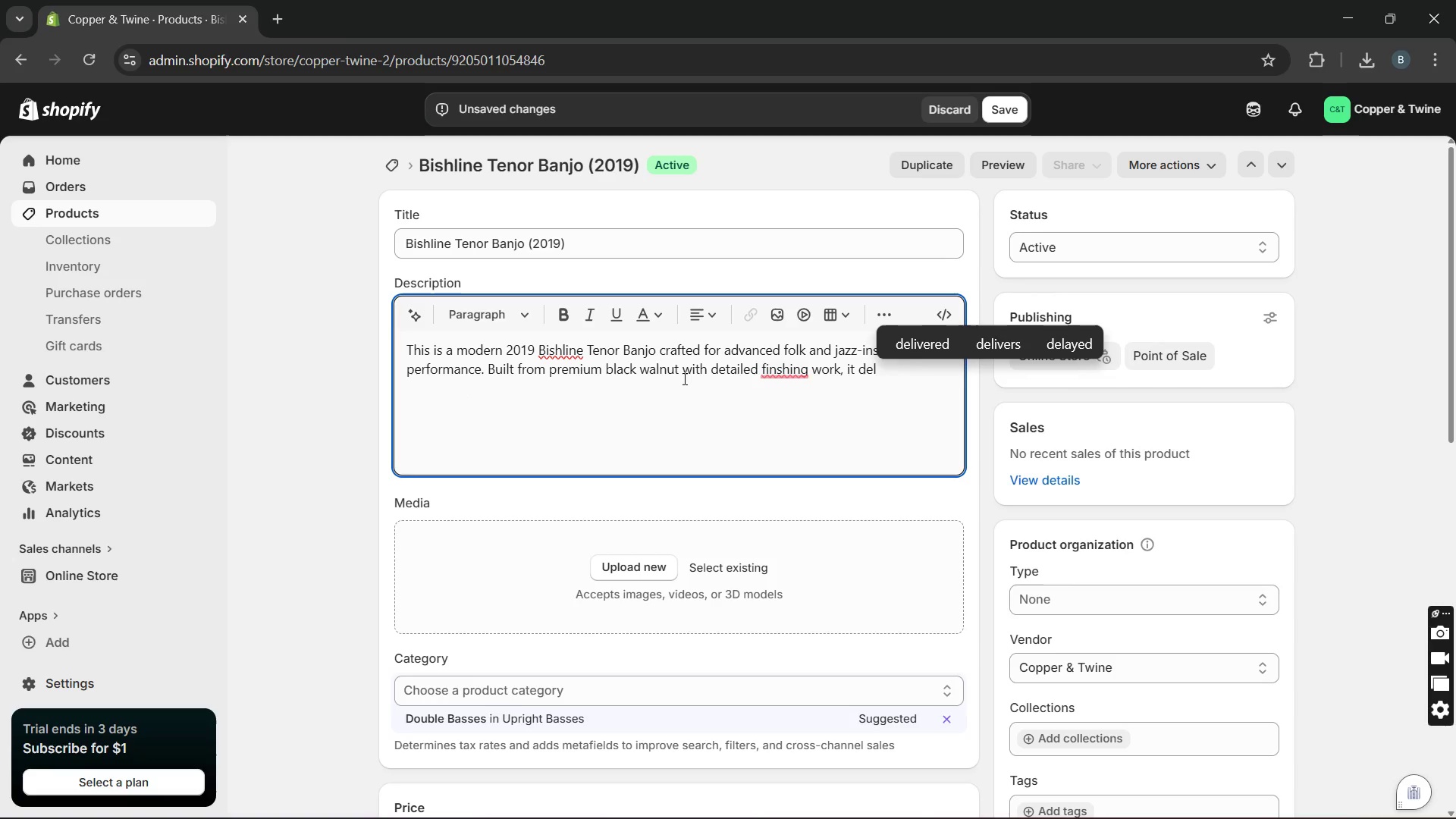 
wait(6.98)
 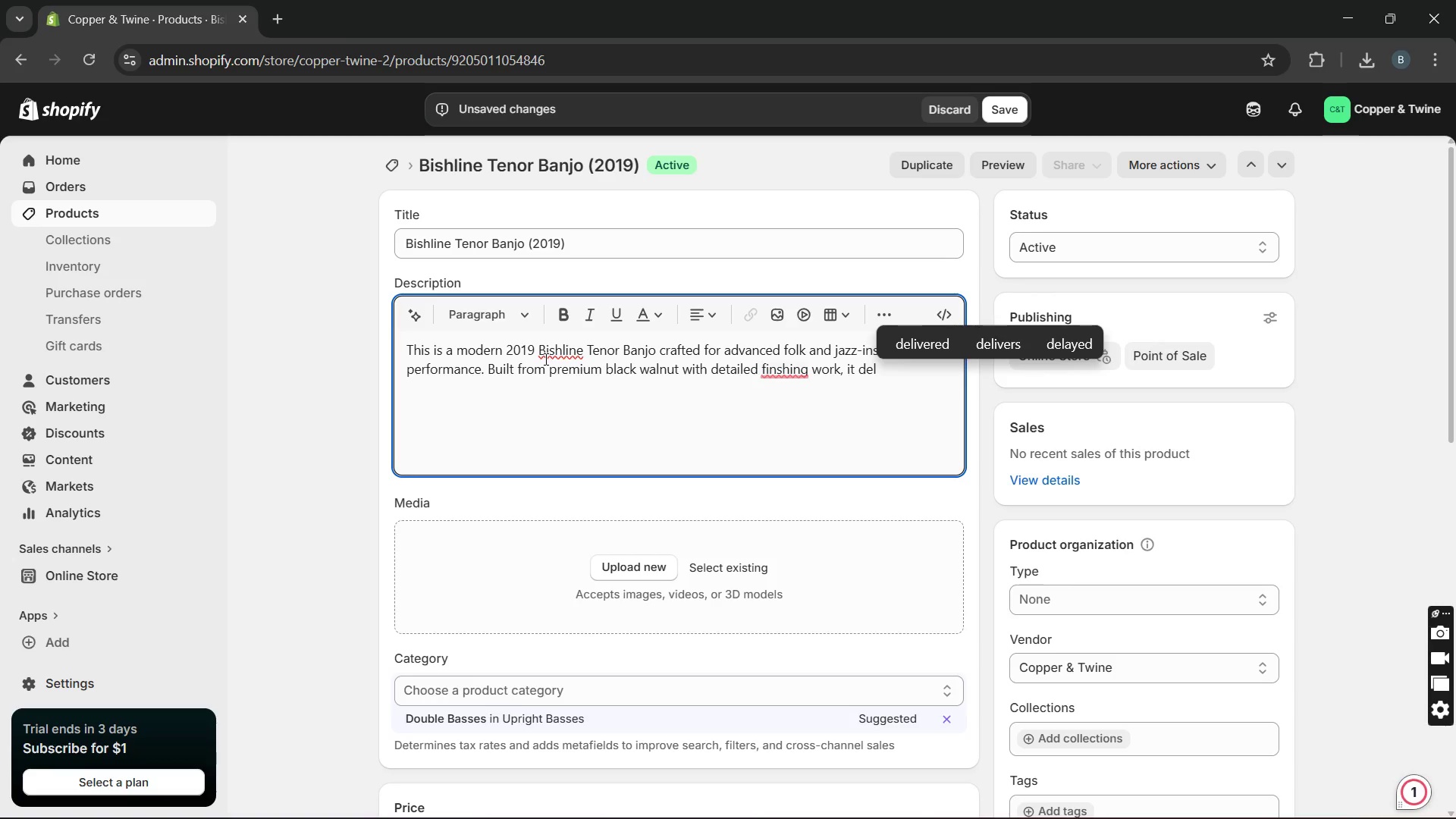 
left_click([786, 408])
 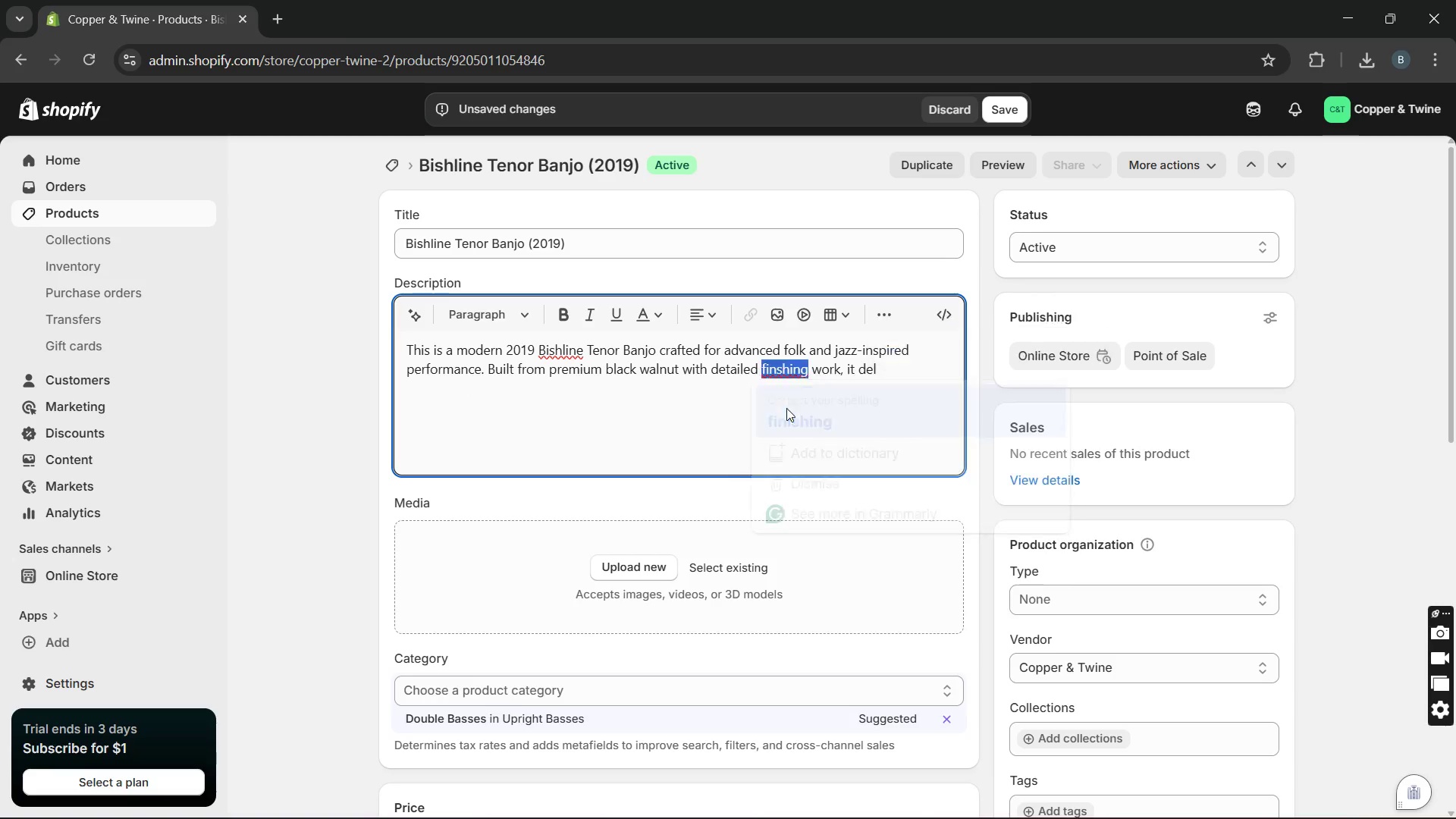 
key(Unknown)
 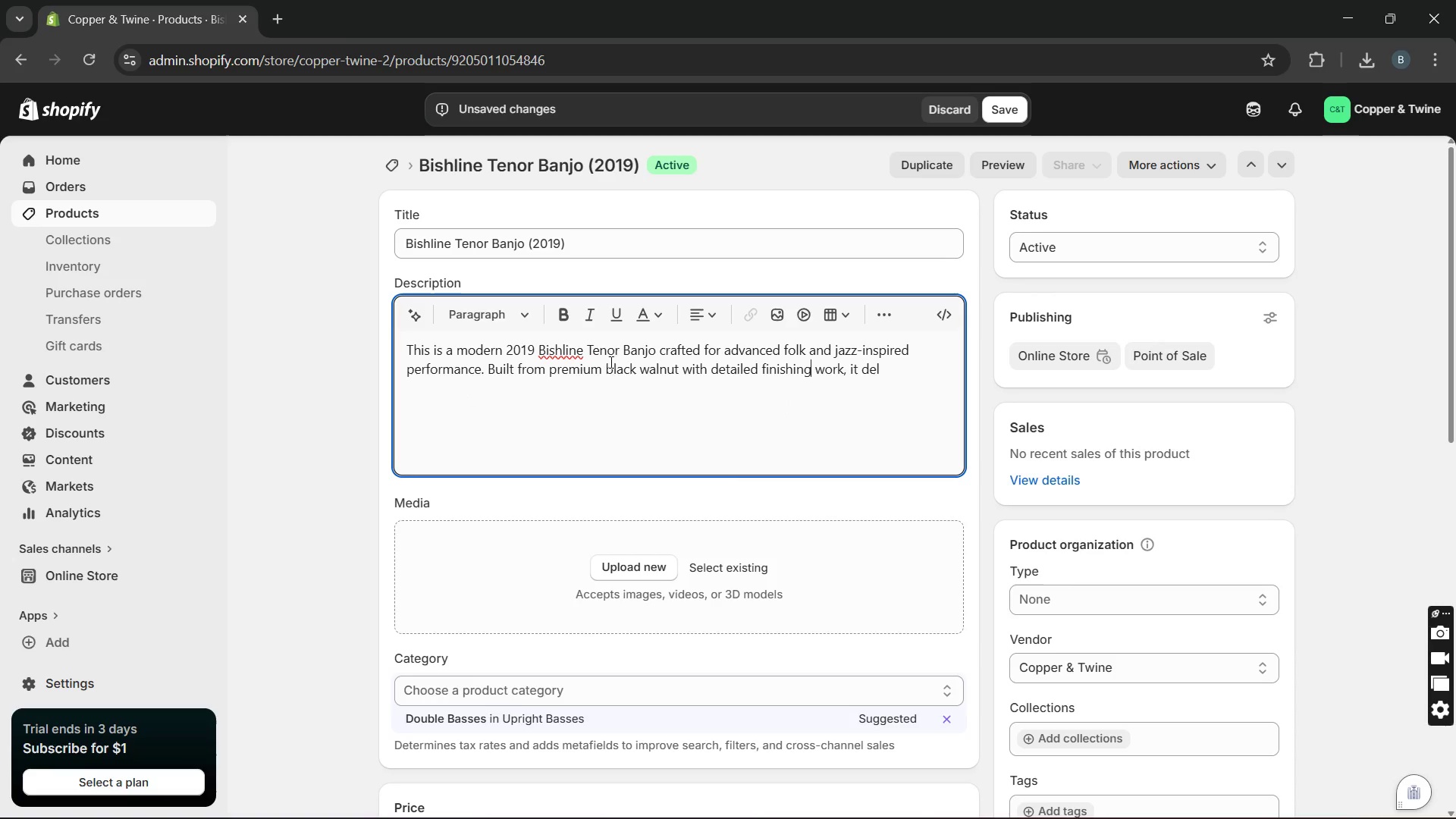 
key(Unknown)
 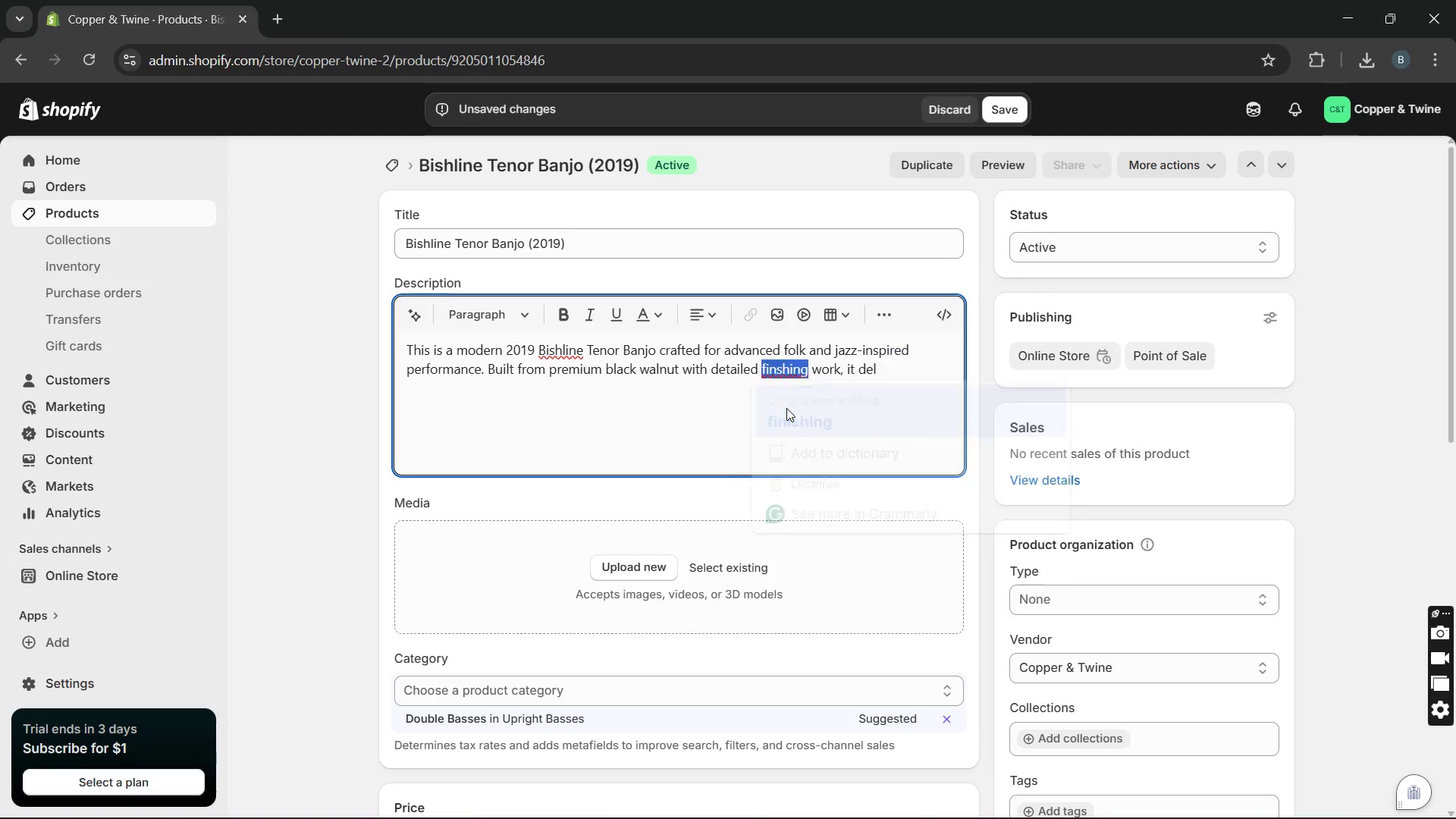 
key(Unknown)
 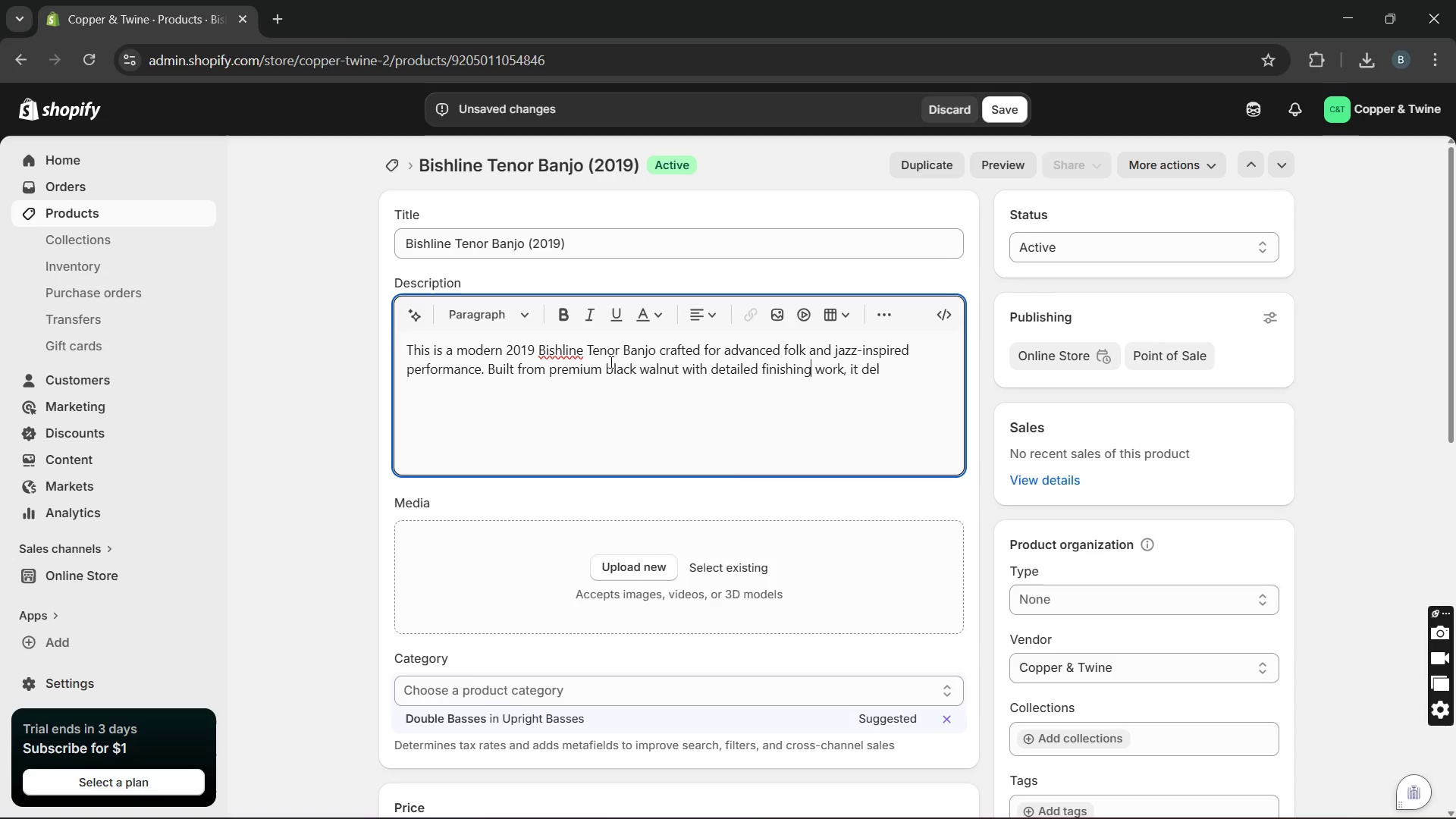 
key(Unknown)
 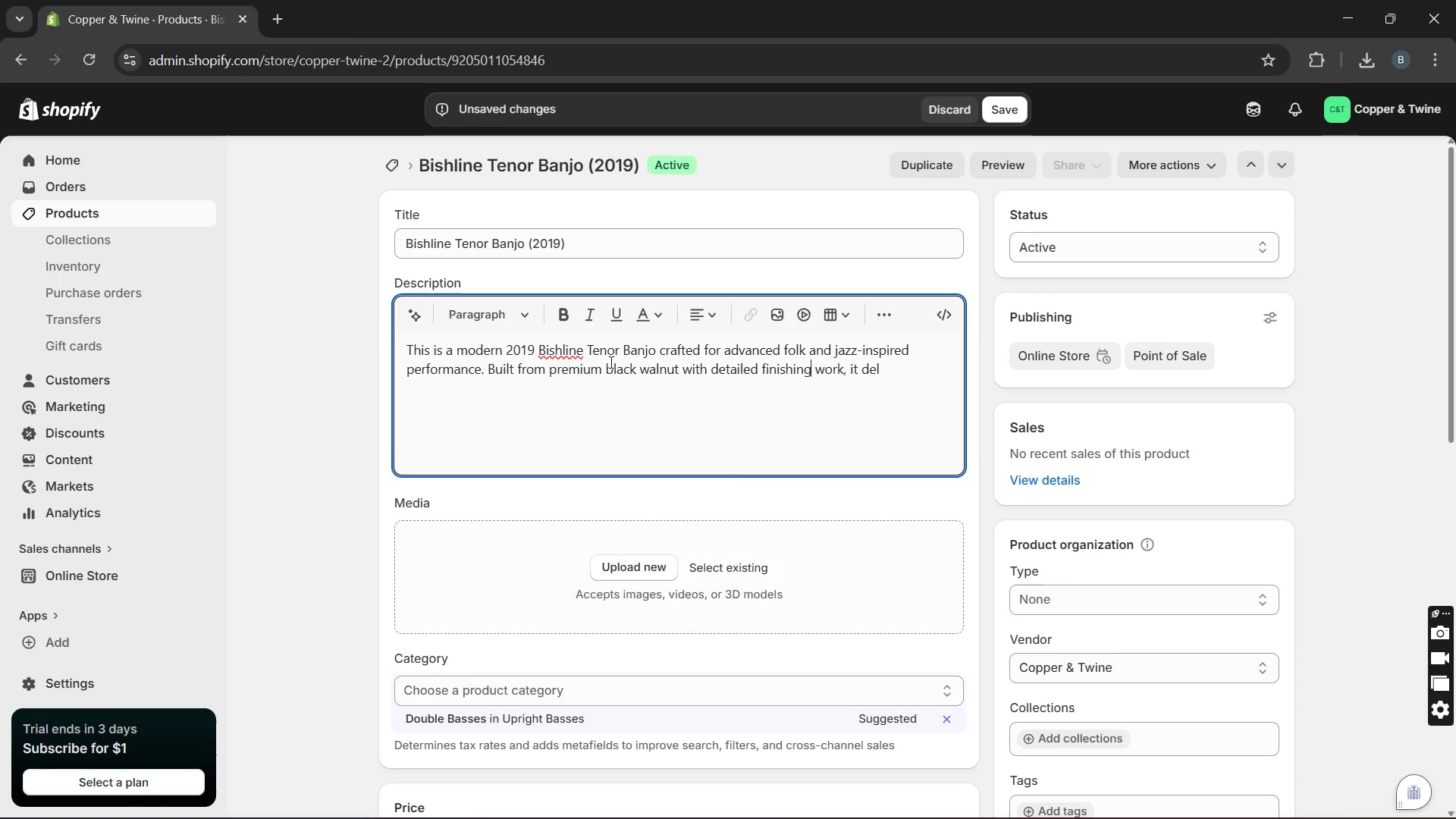 
key(Unknown)
 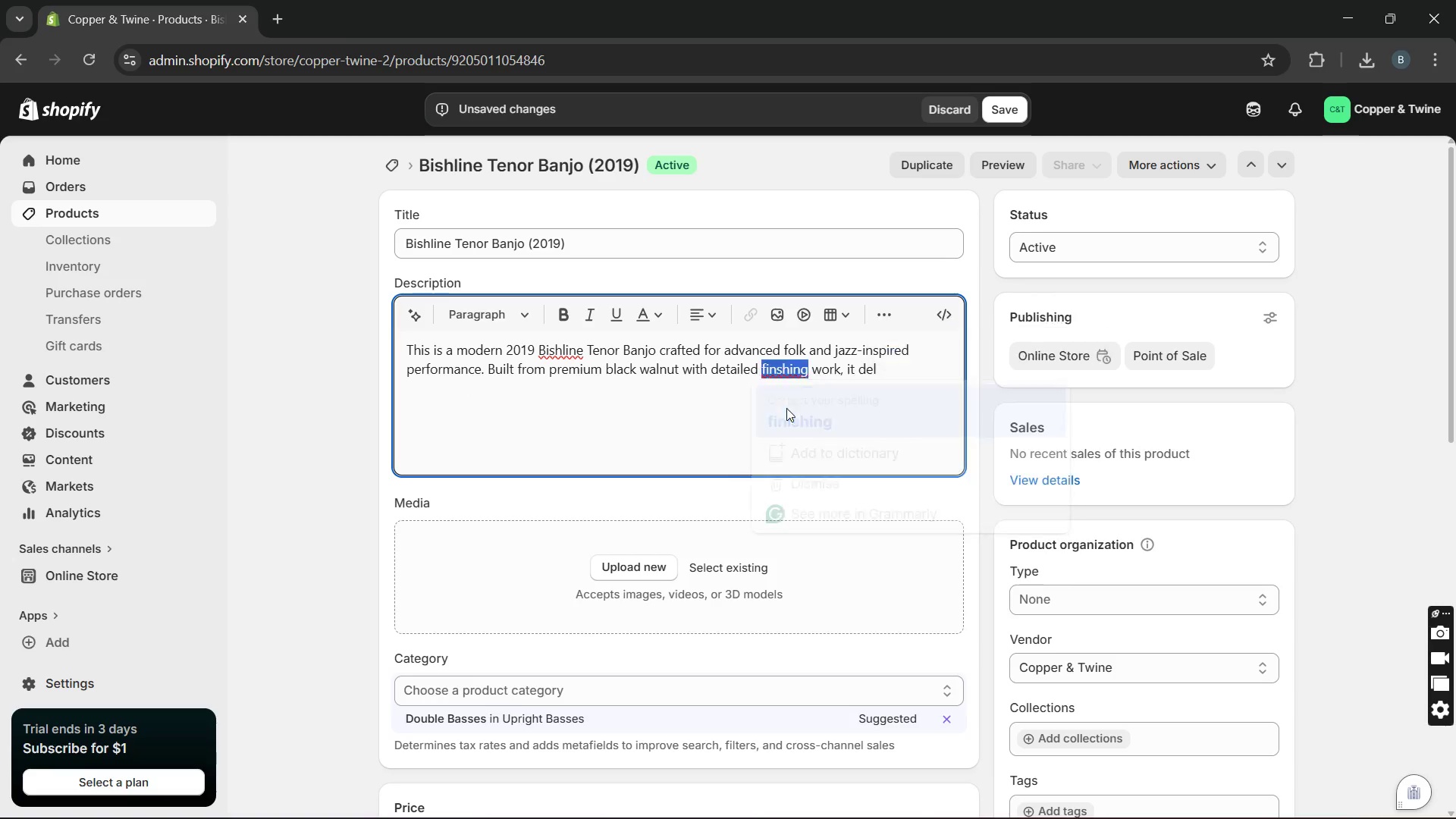 
key(Unknown)
 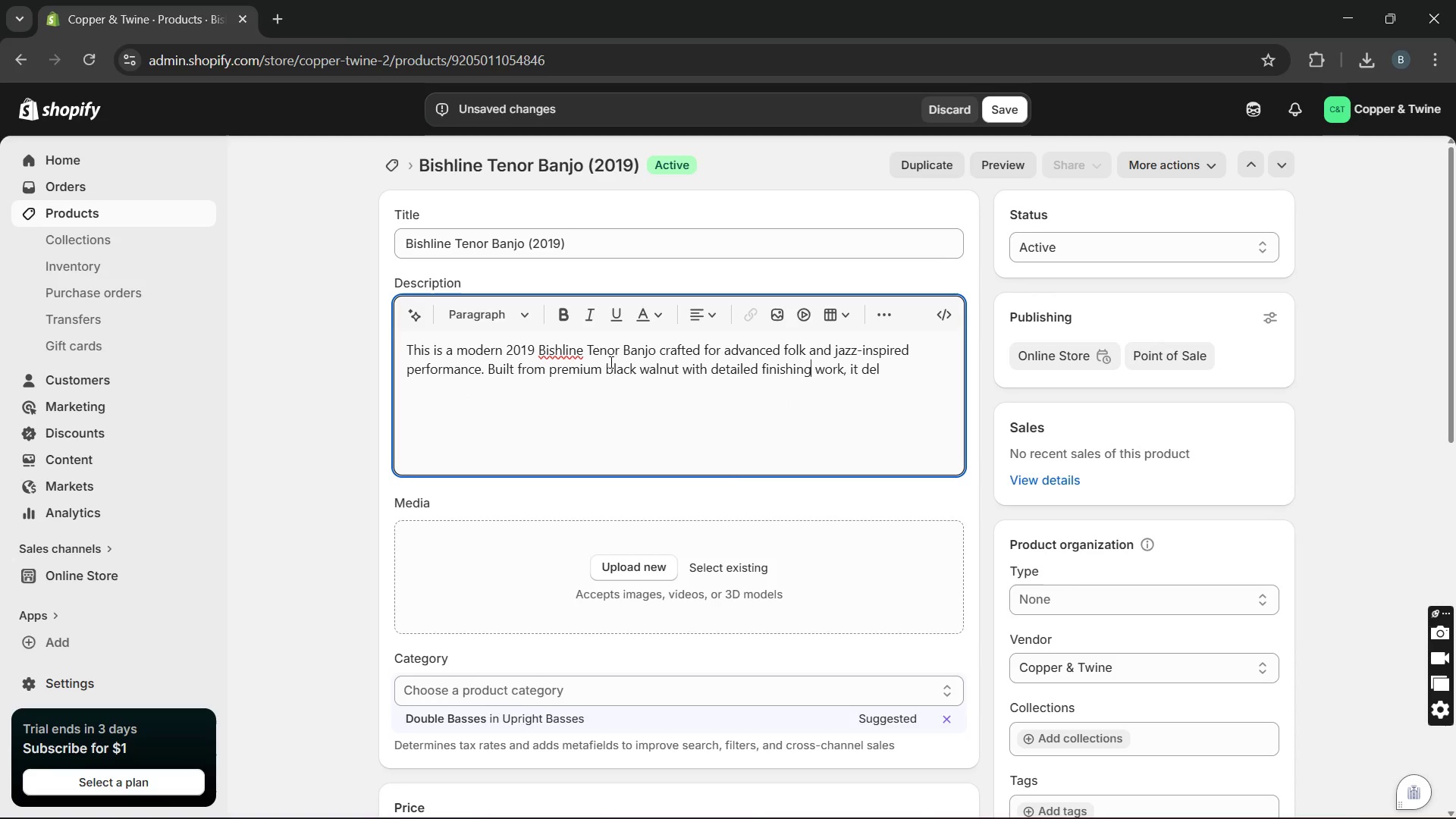 
key(Unknown)
 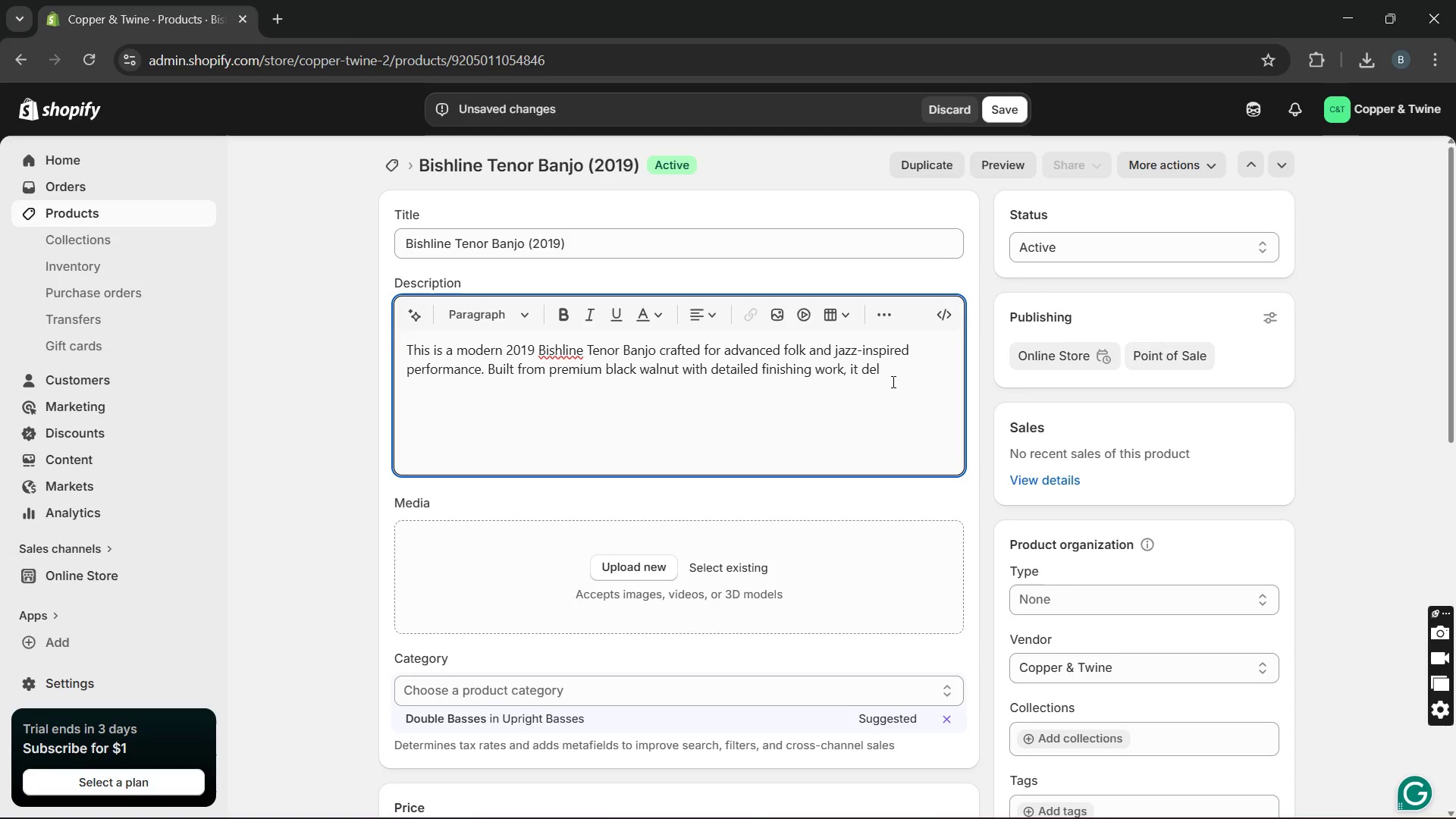 
key(Unknown)
 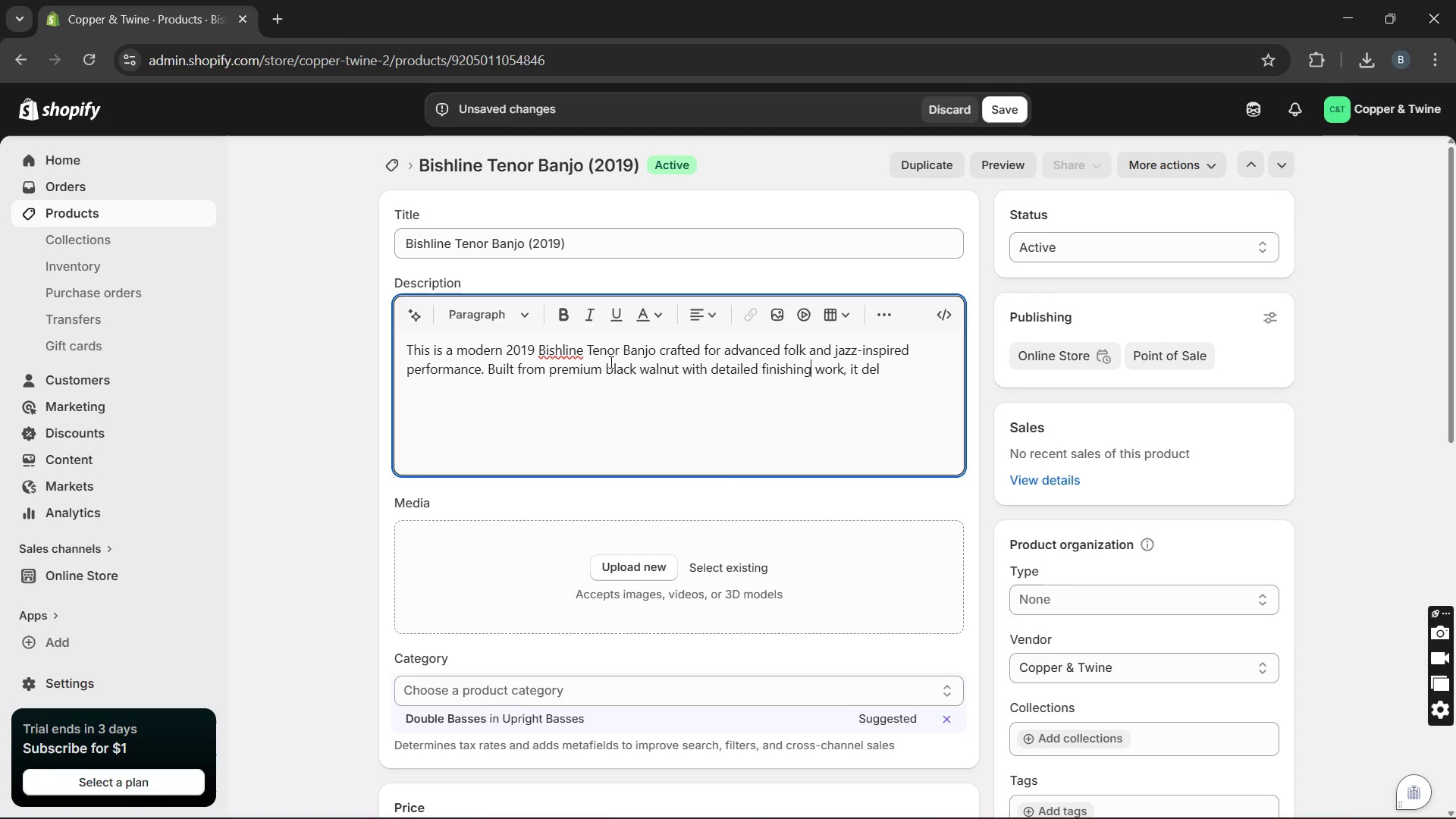 
key(Unknown)
 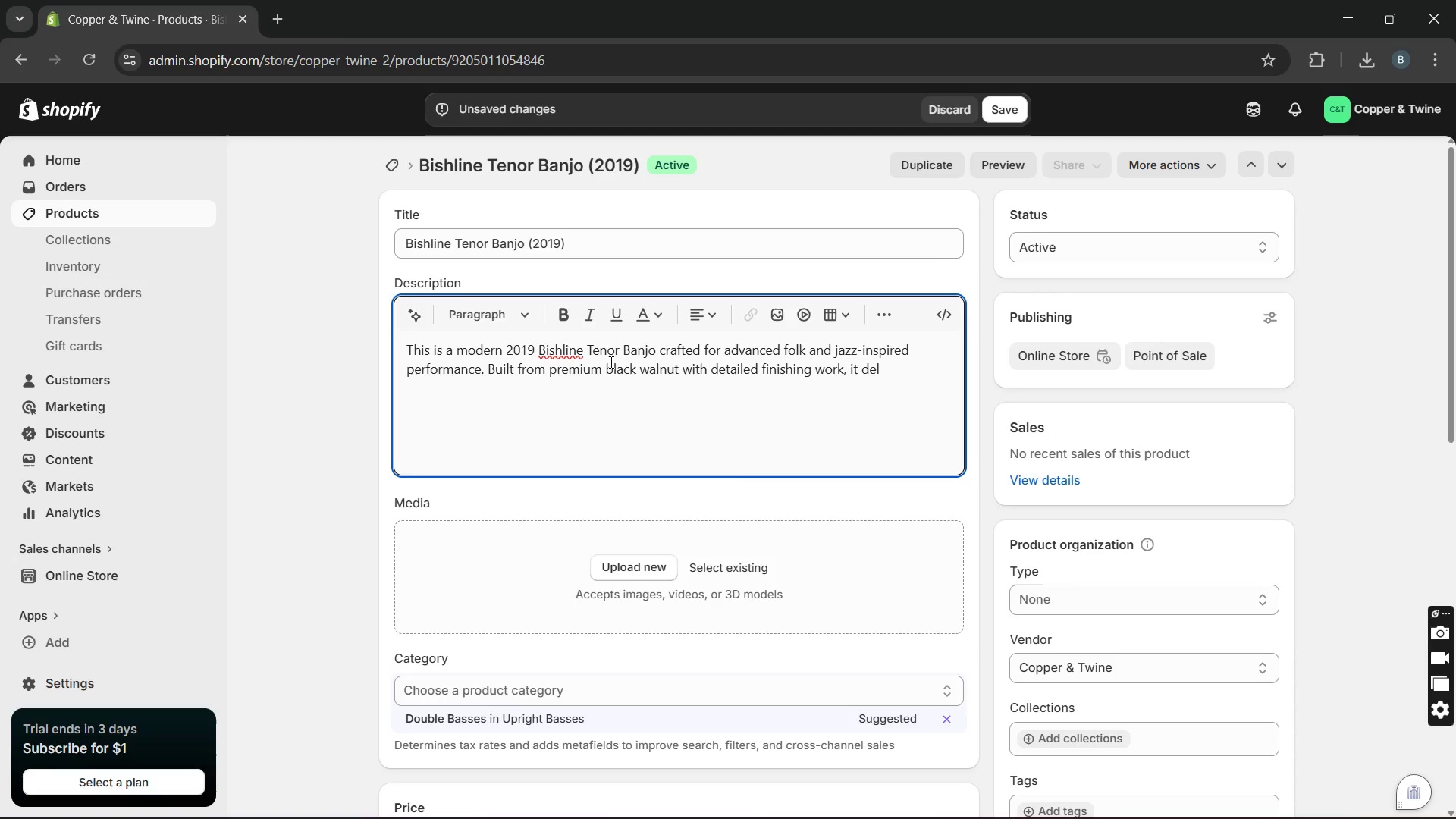 
wait(6.77)
 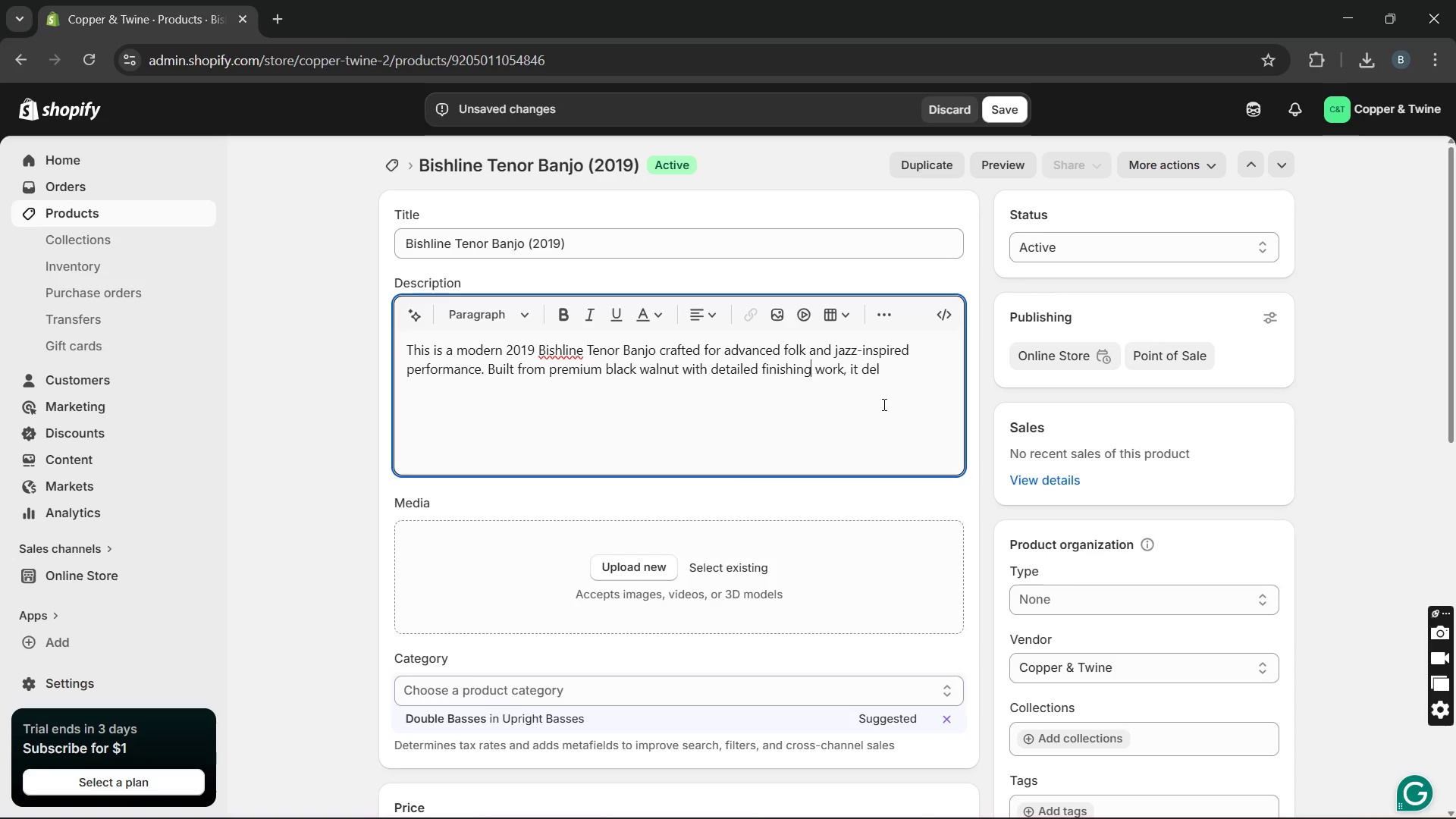 
type(ivers )
 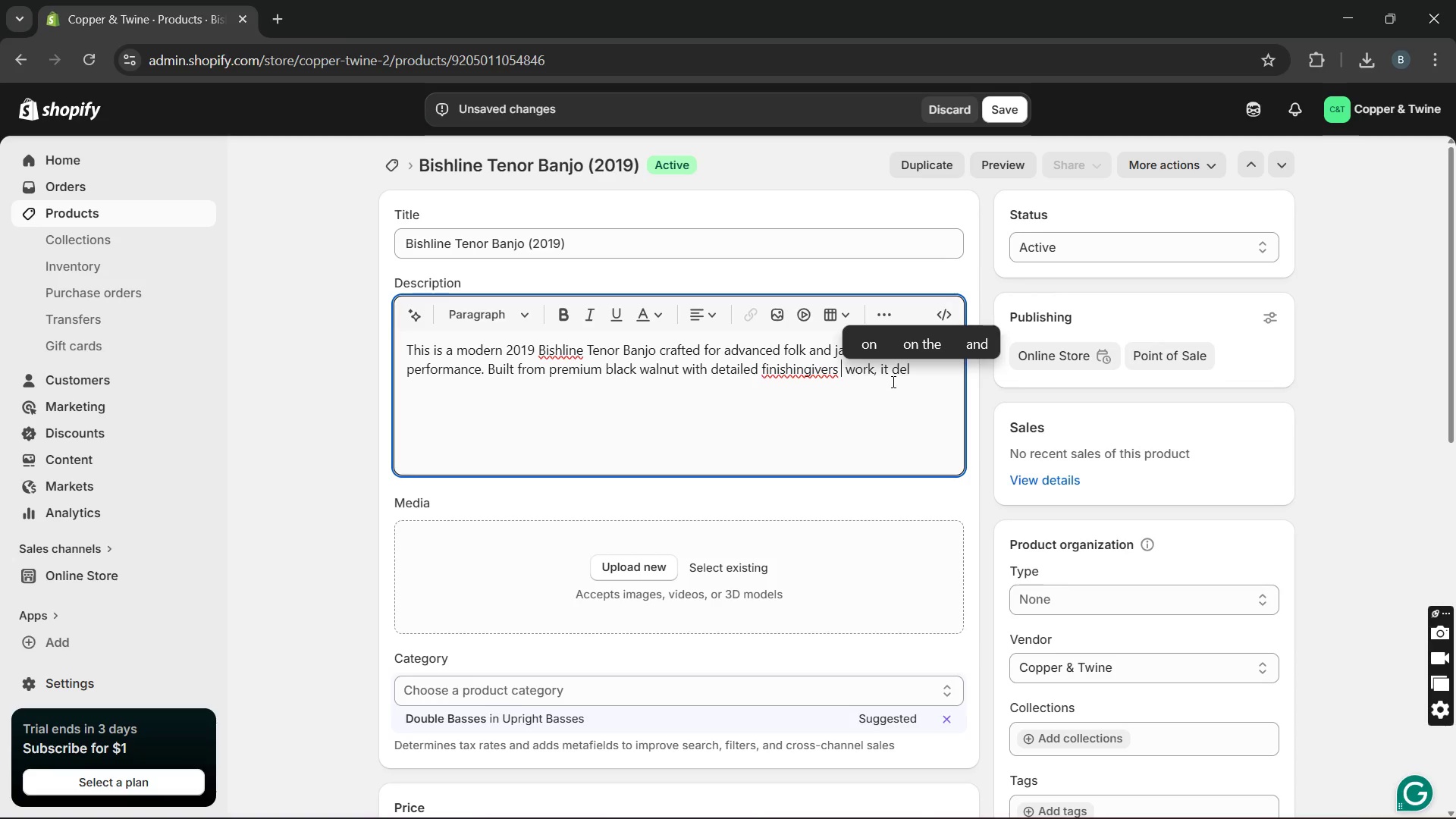 
key(Backspace)
 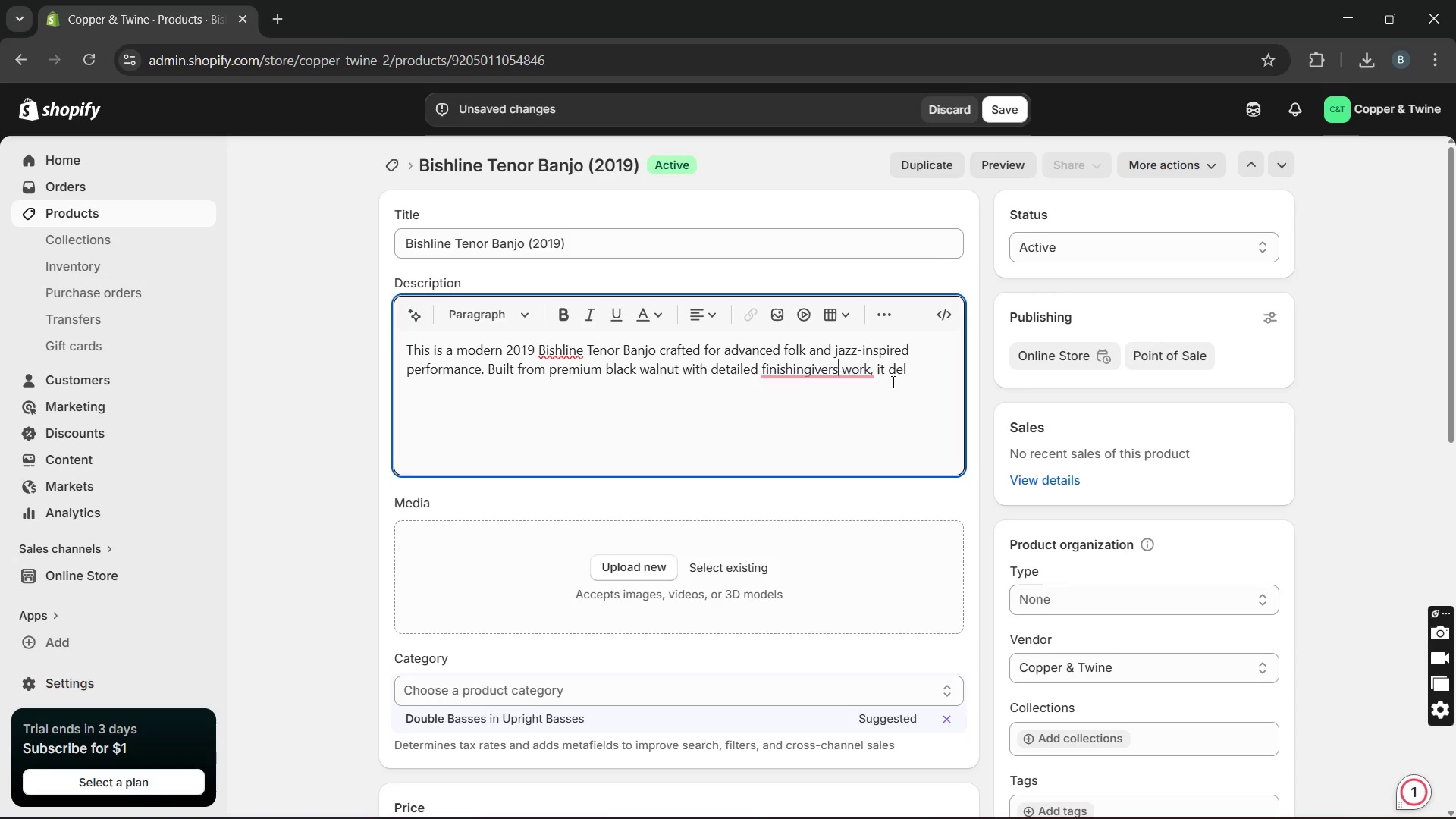 
key(Backspace)
 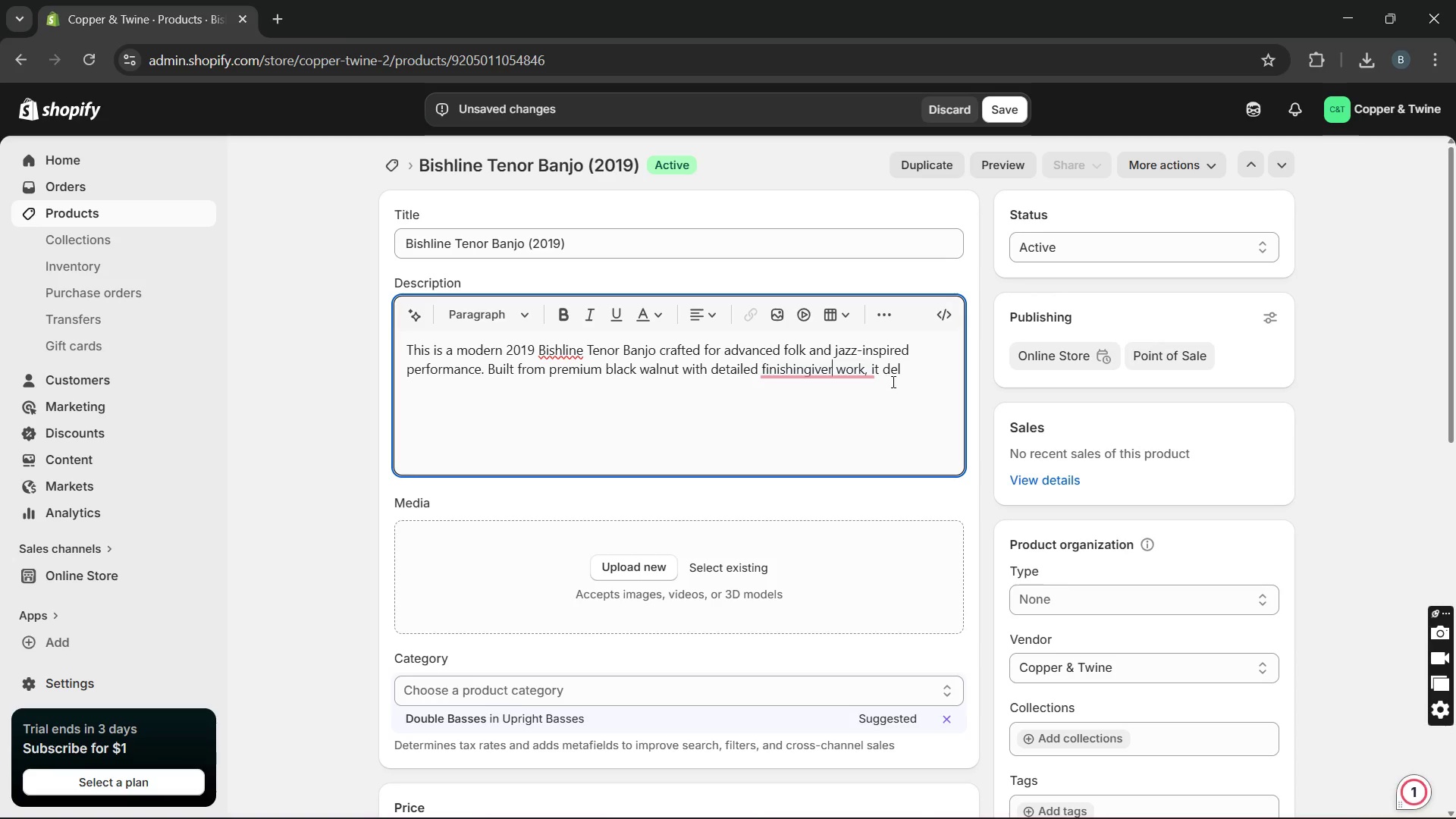 
key(Backspace)
 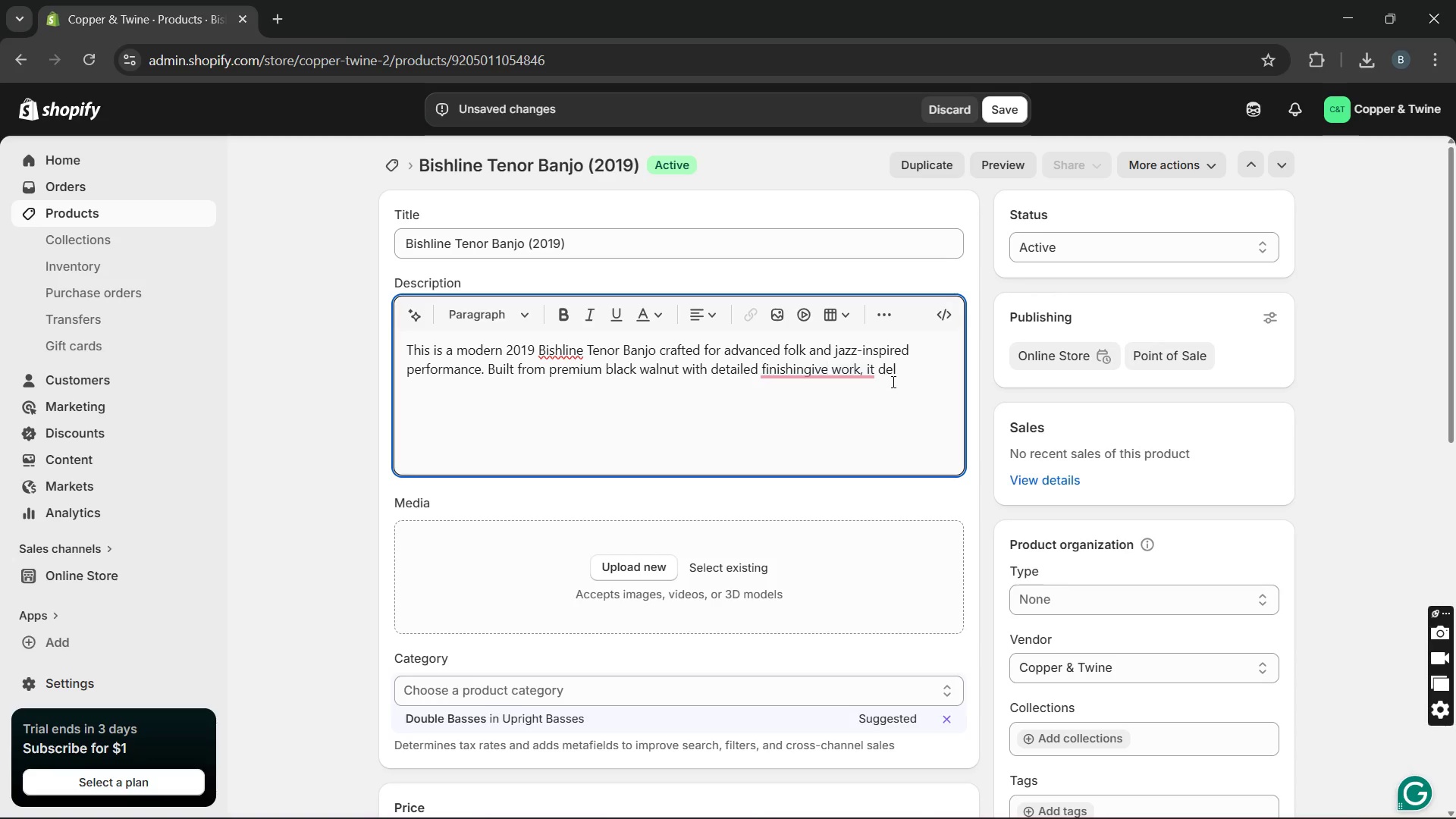 
key(Backspace)
 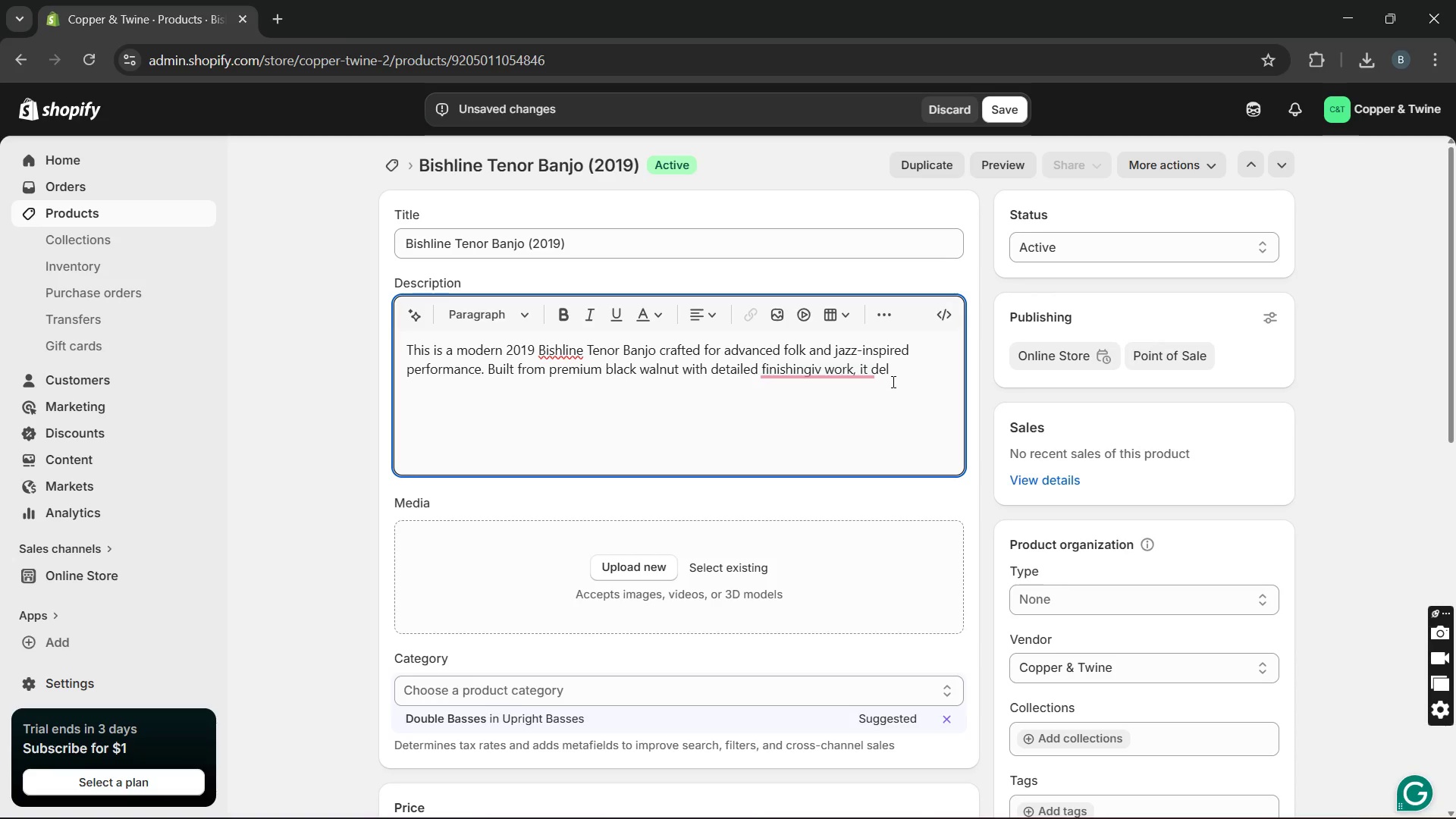 
key(Backspace)
 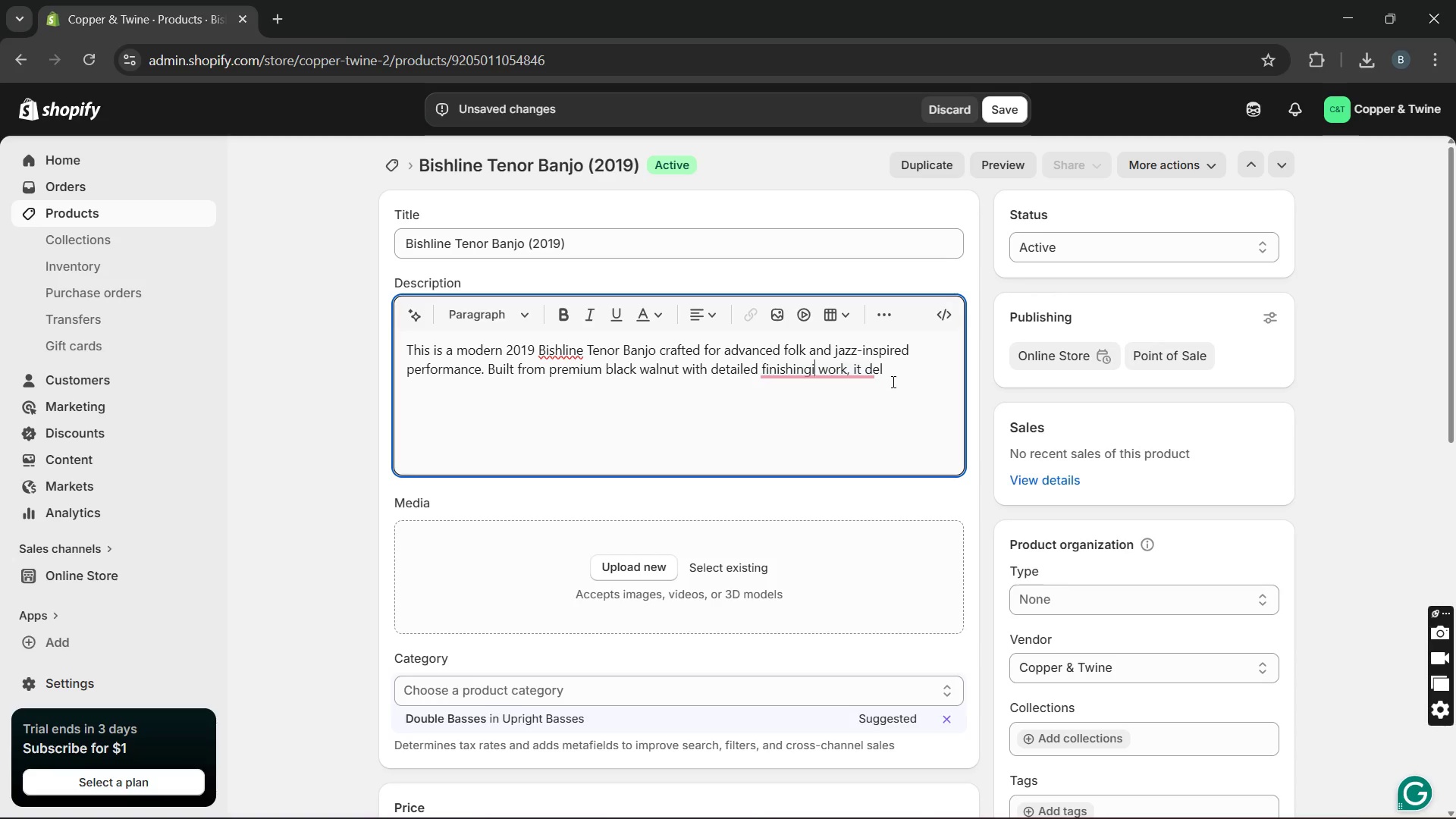 
key(Backspace)
 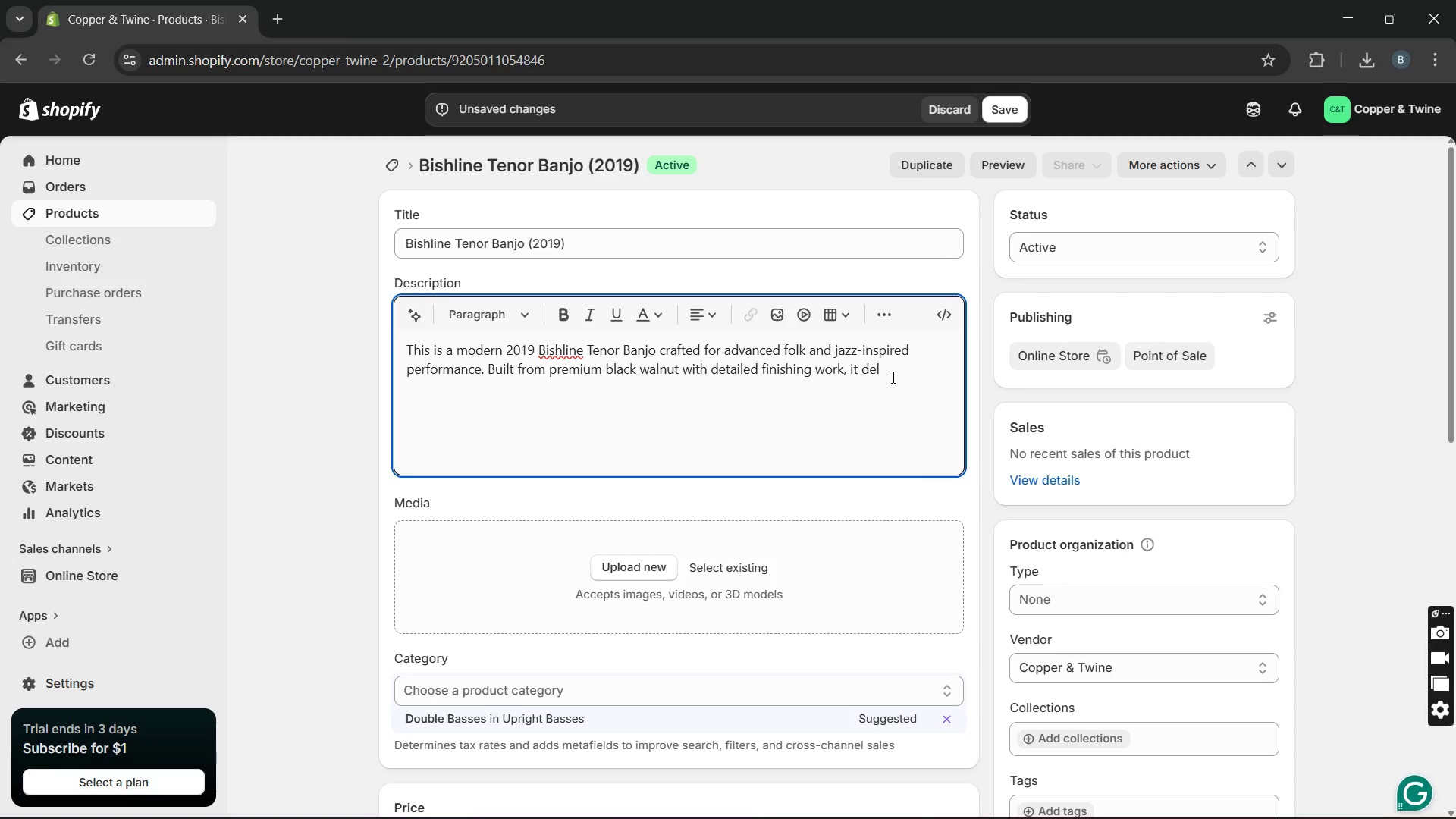 
left_click([896, 377])
 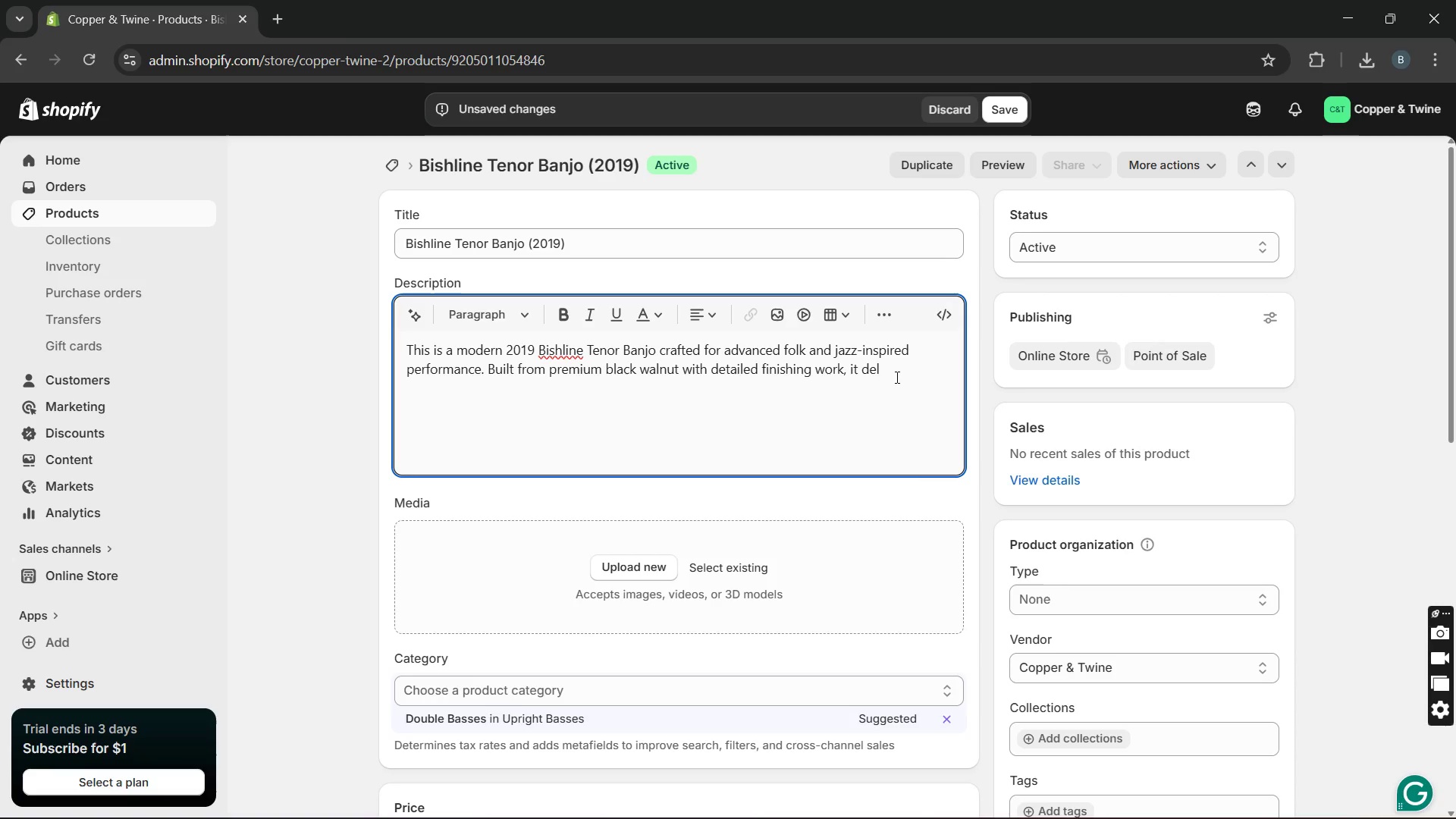 
type(ievers refined craftsmanship and reliable durability,)
key(Backspace)
type(. The banjo remain )
key(Backspace)
type(s )
 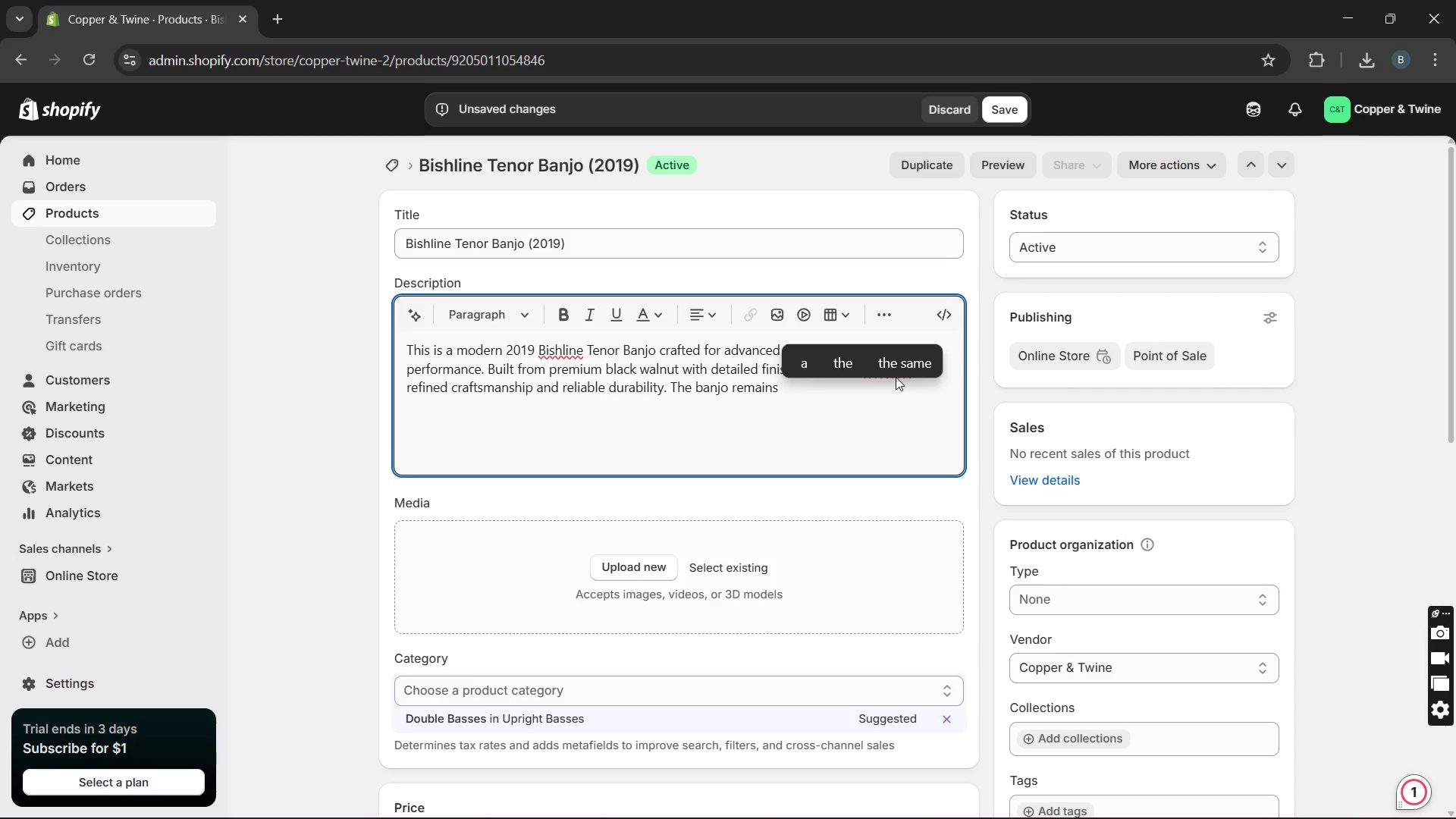 
type(in mint condition )
 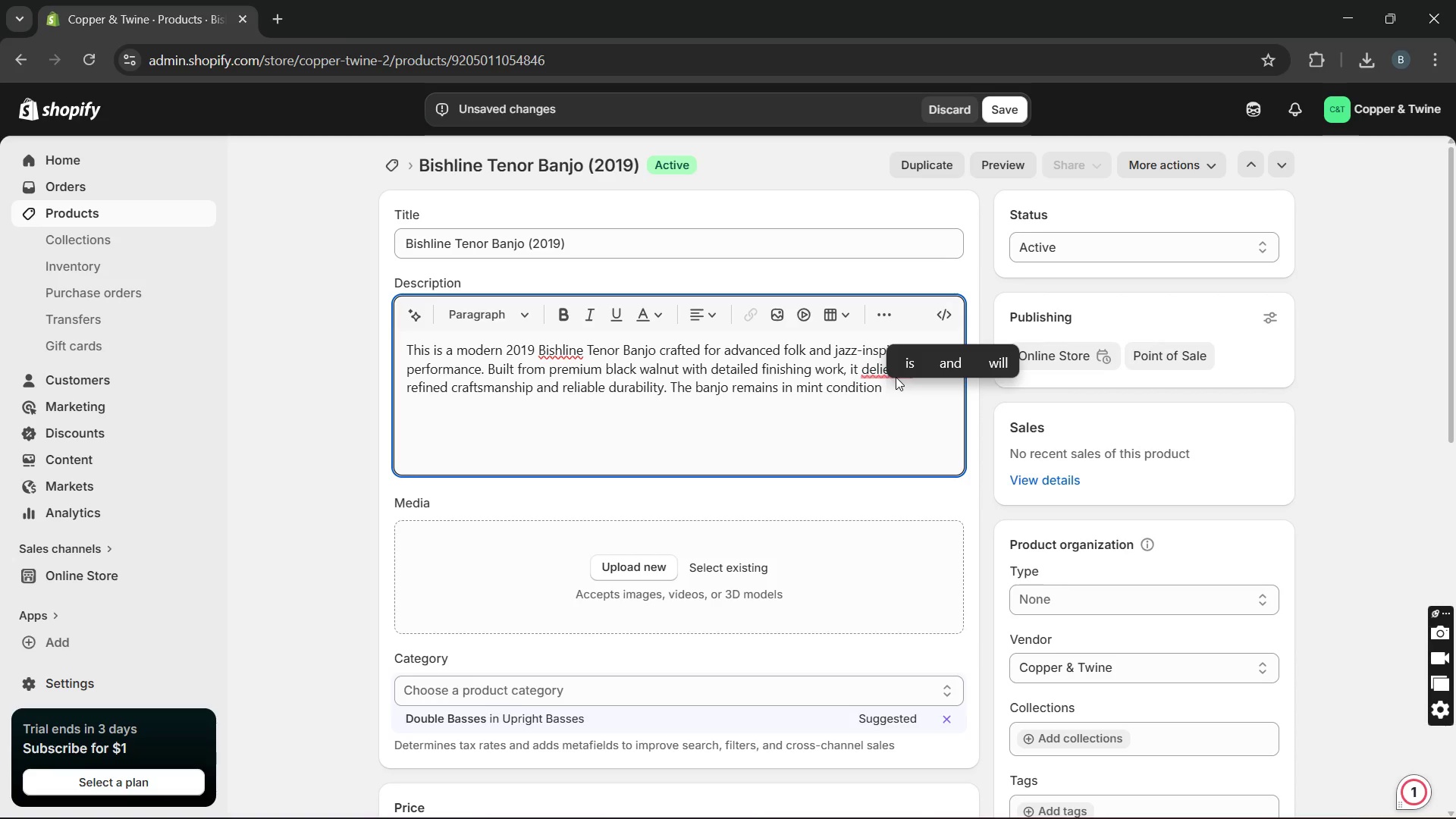 
type(with bright v)
key(Backspace)
type(clarity)
 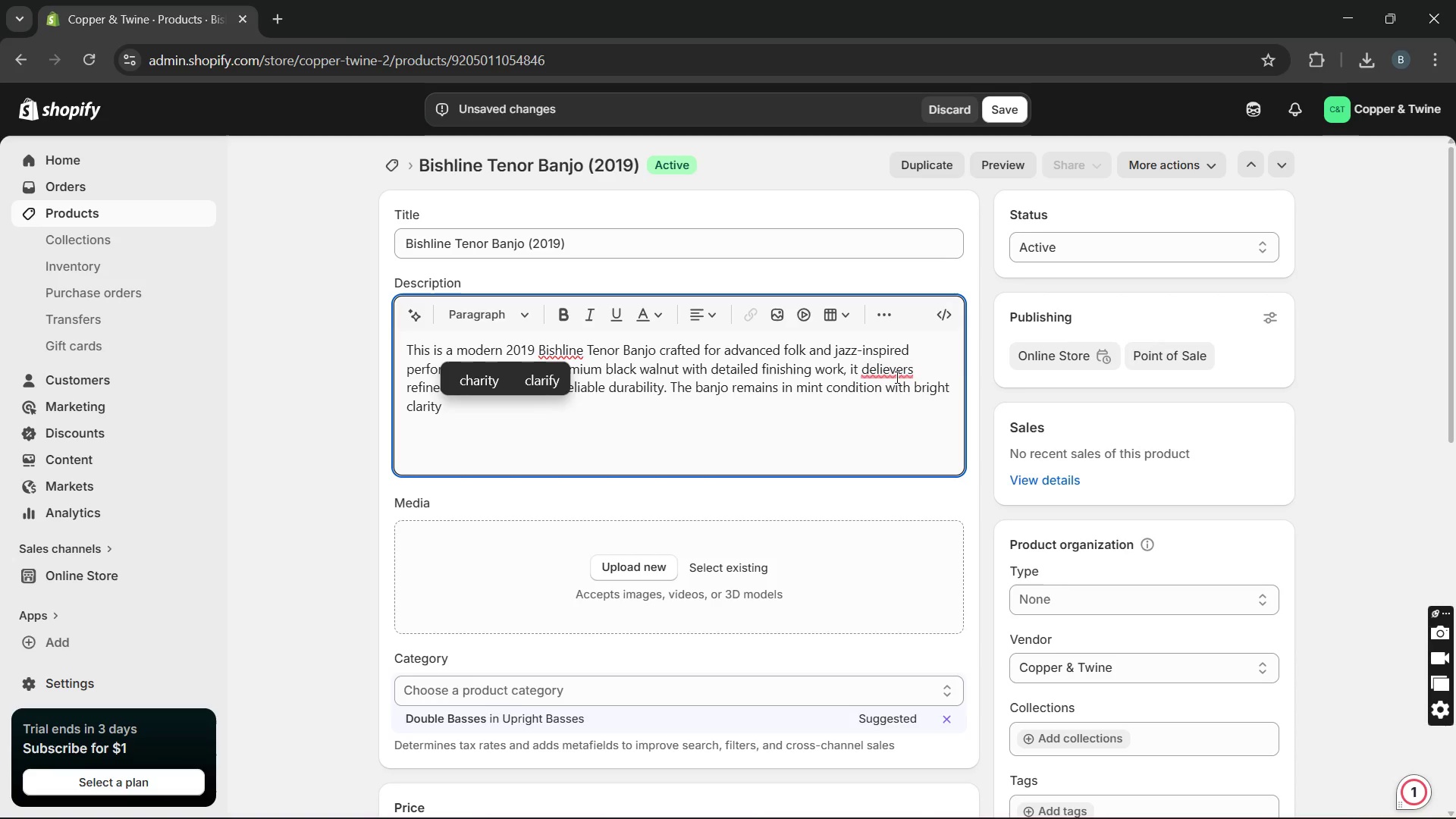 
type(, smooth resonance, and )
 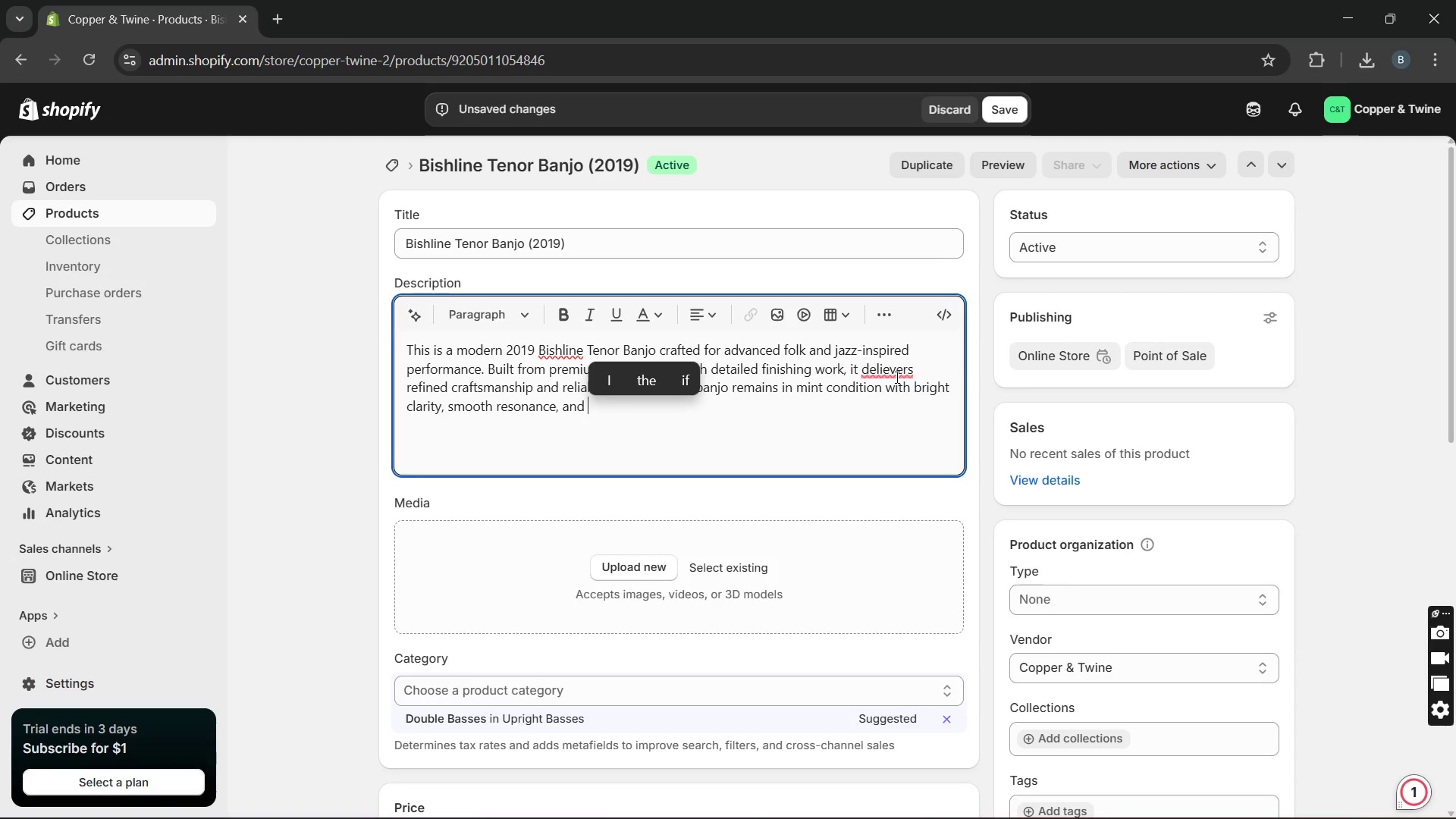 
type(strom)
key(Backspace)
type(ng tonal projection )
key(Backspace)
type(. It is ideal for professional performers, collectors, and studio musicians.)
 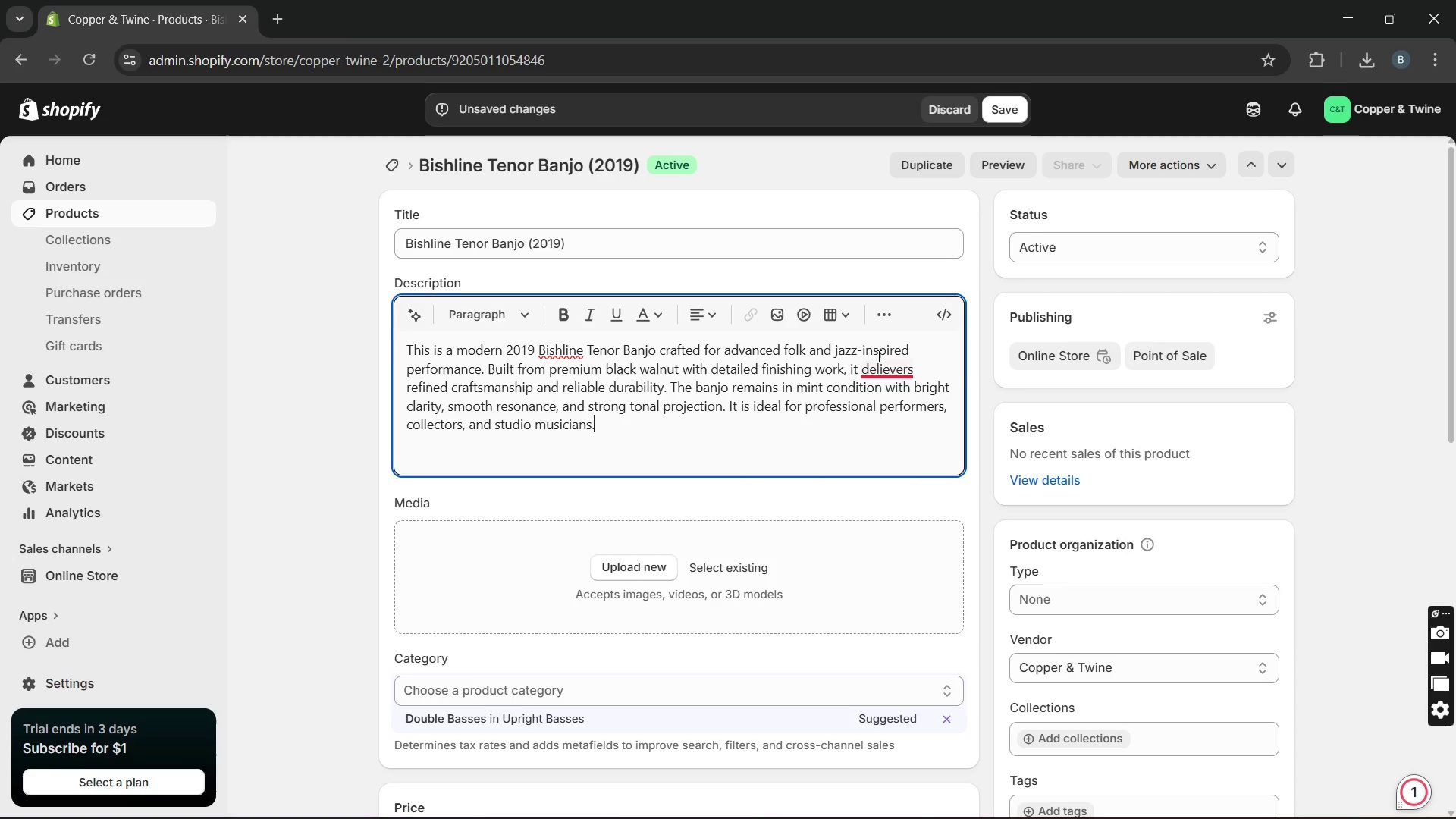 
mouse_move([894, 385])
 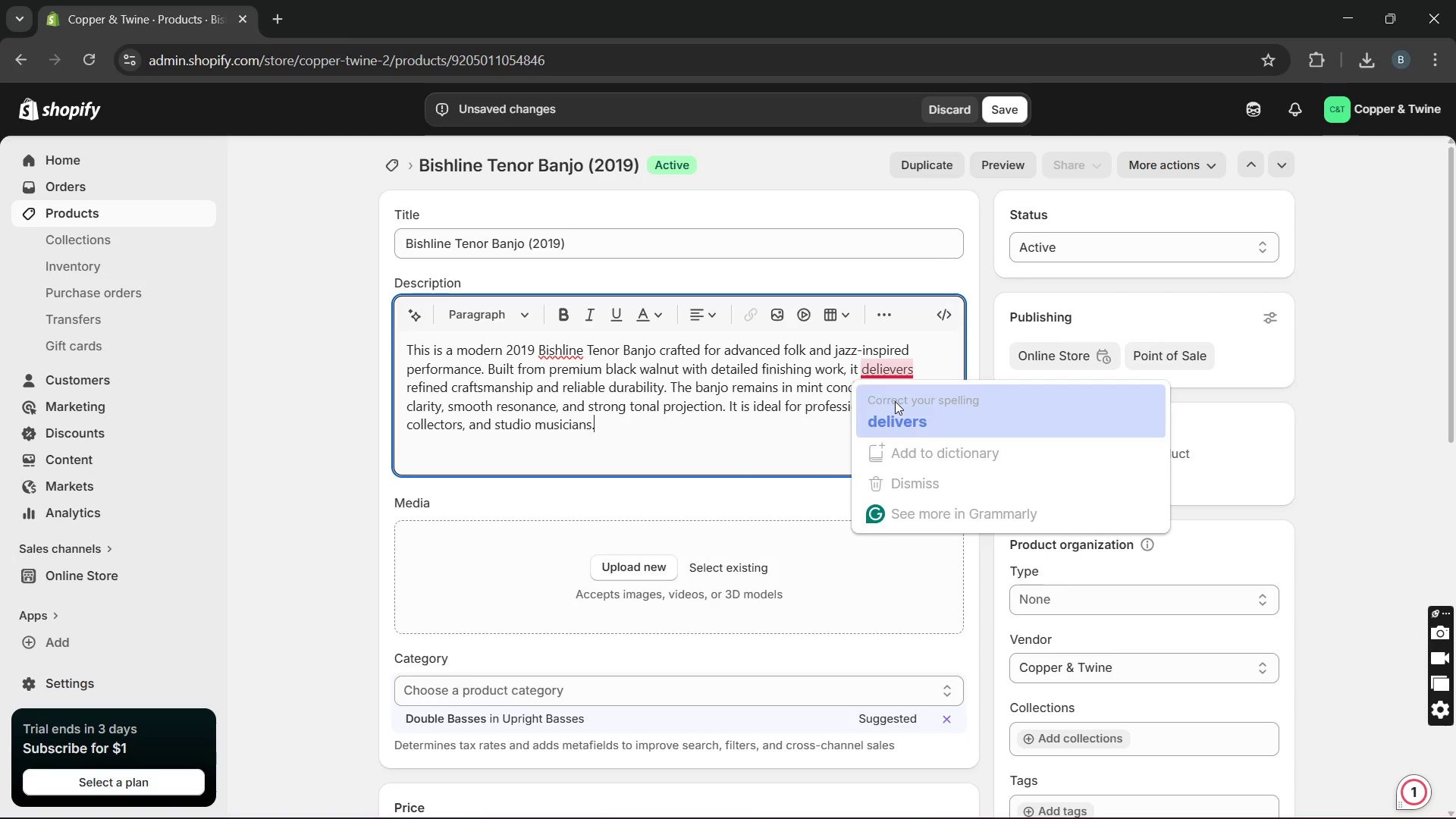 
left_click([895, 401])
 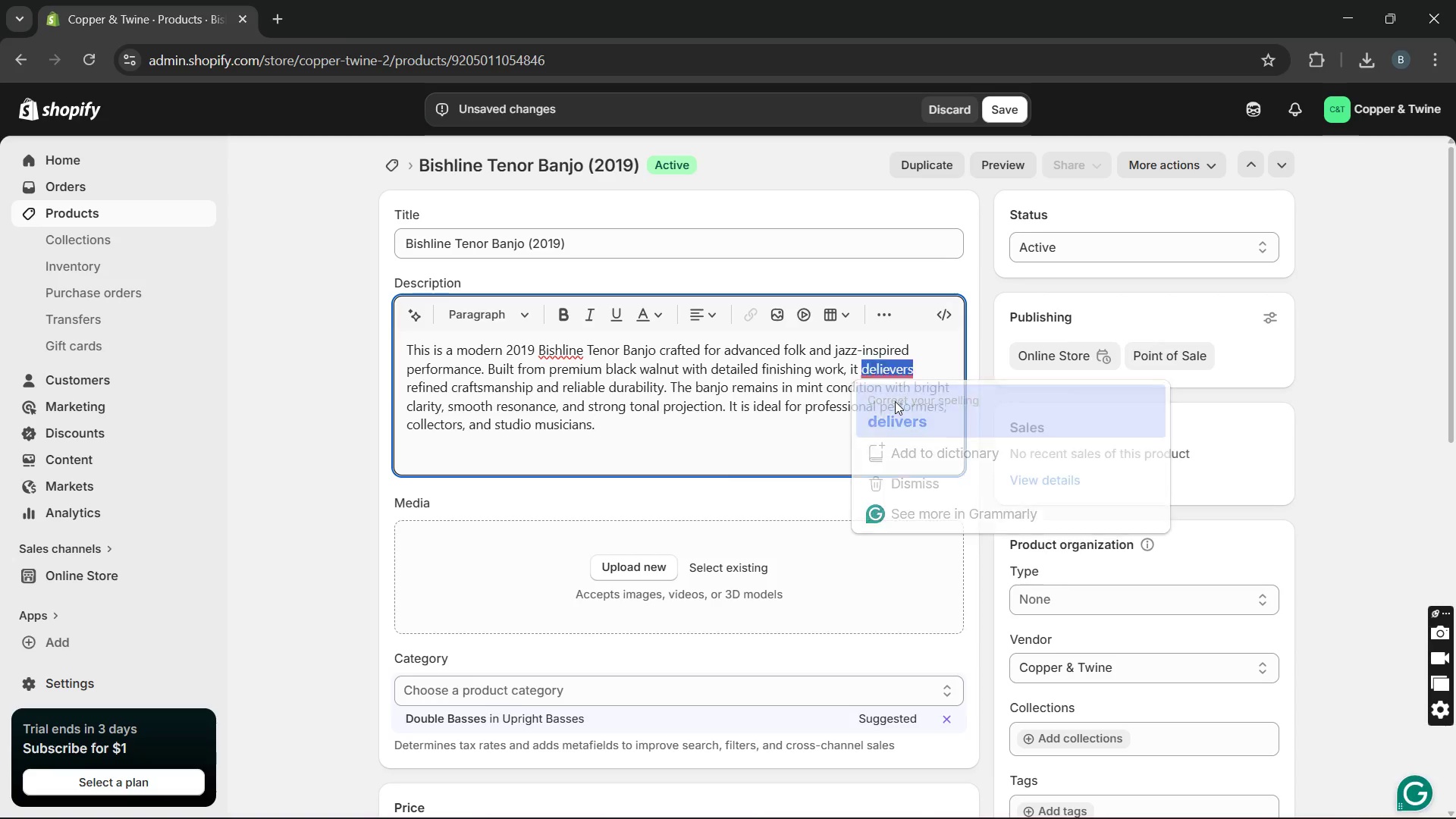 
key(Unknown)
 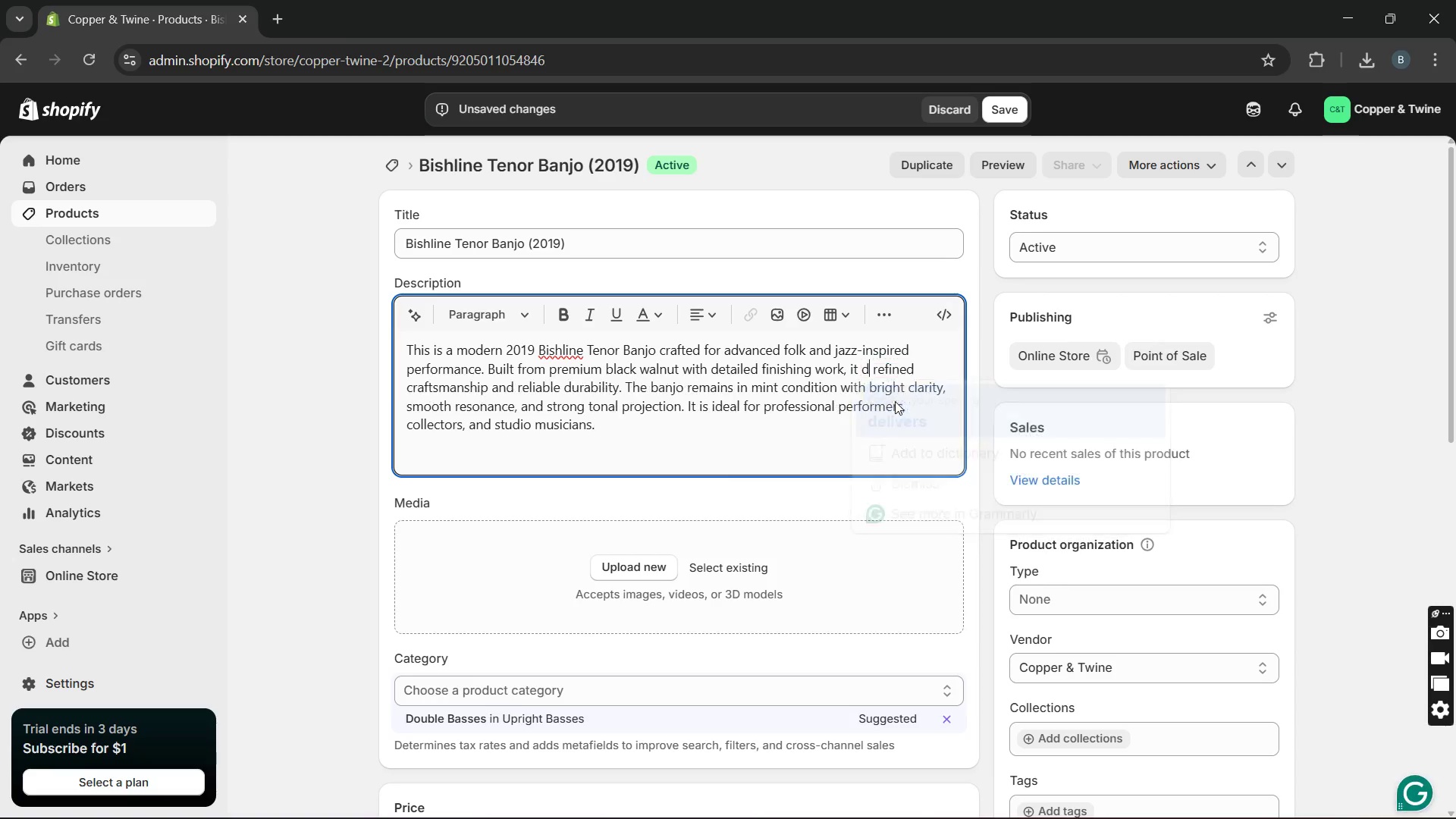 
key(Unknown)
 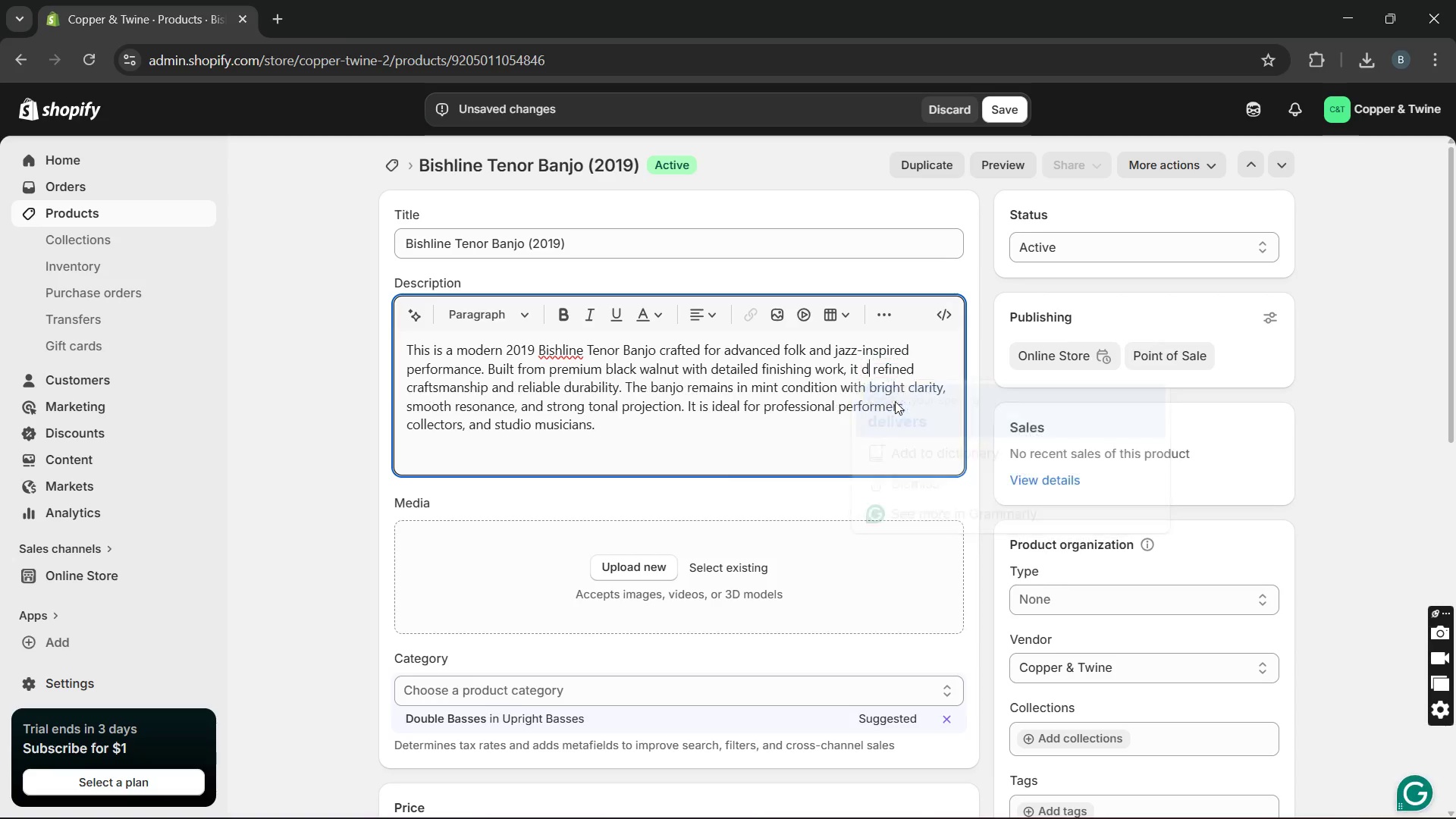 
key(Unknown)
 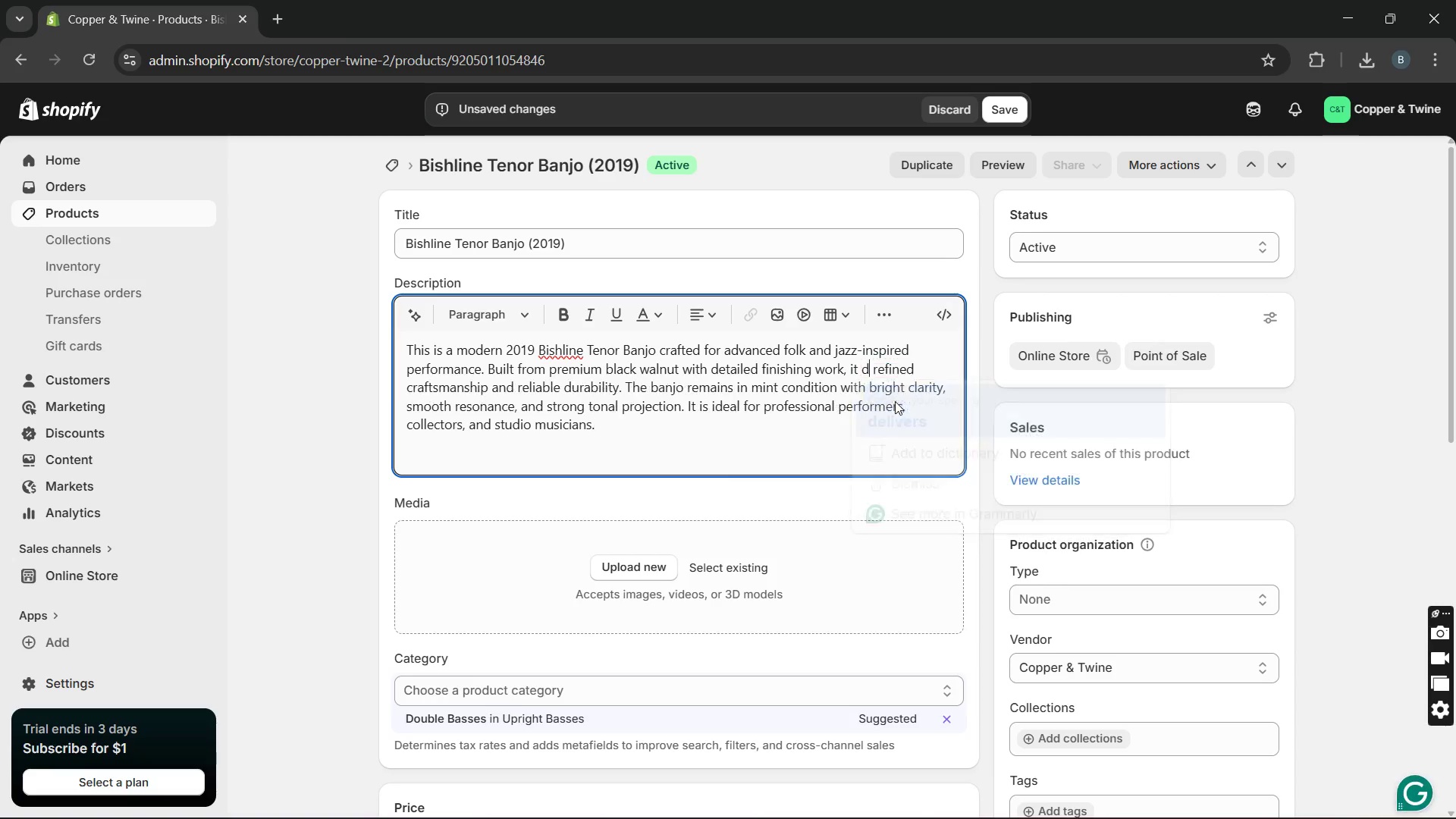 
key(Unknown)
 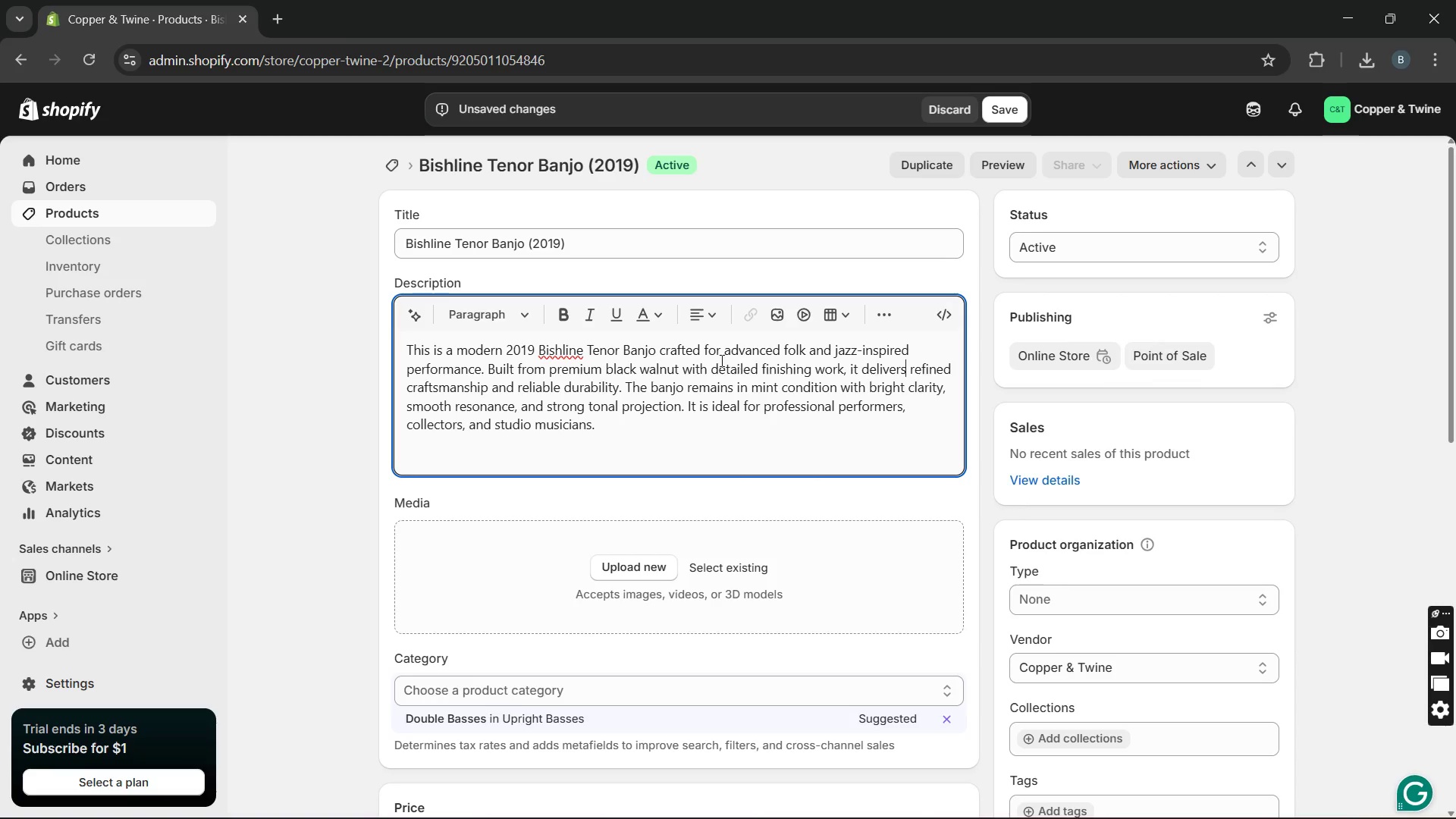 
key(Unknown)
 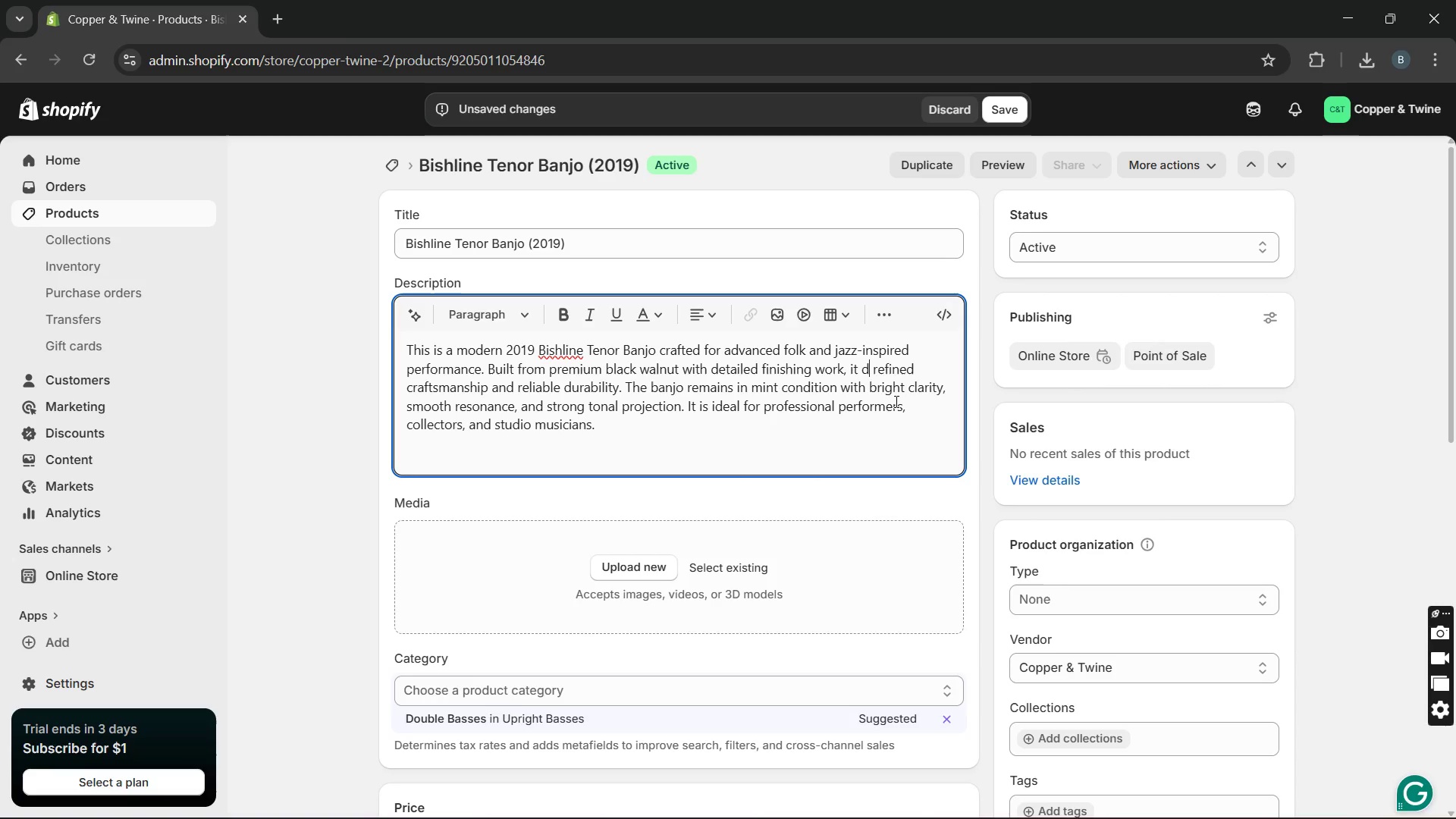 
key(Unknown)
 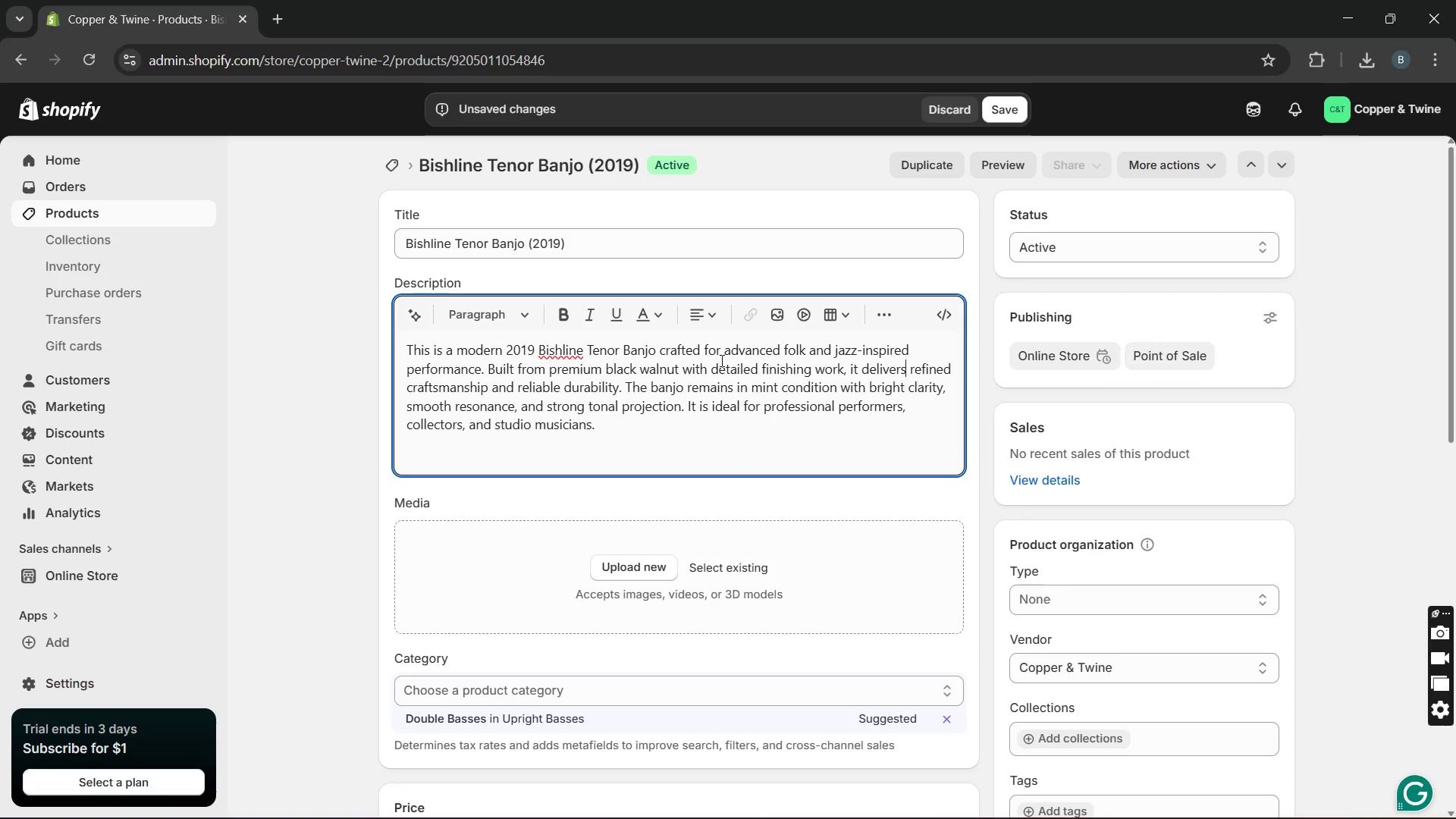 
key(Unknown)
 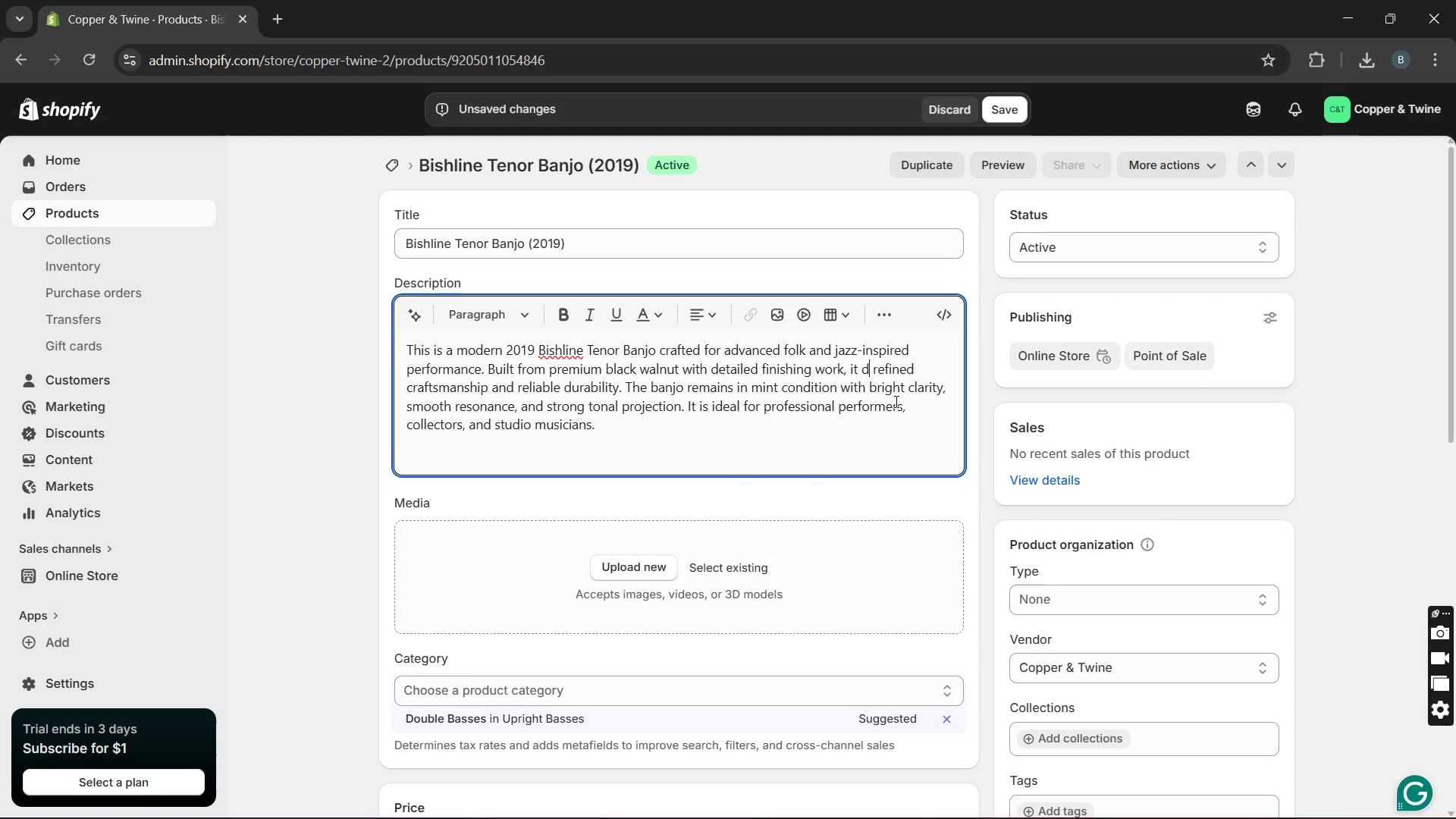 
key(Unknown)
 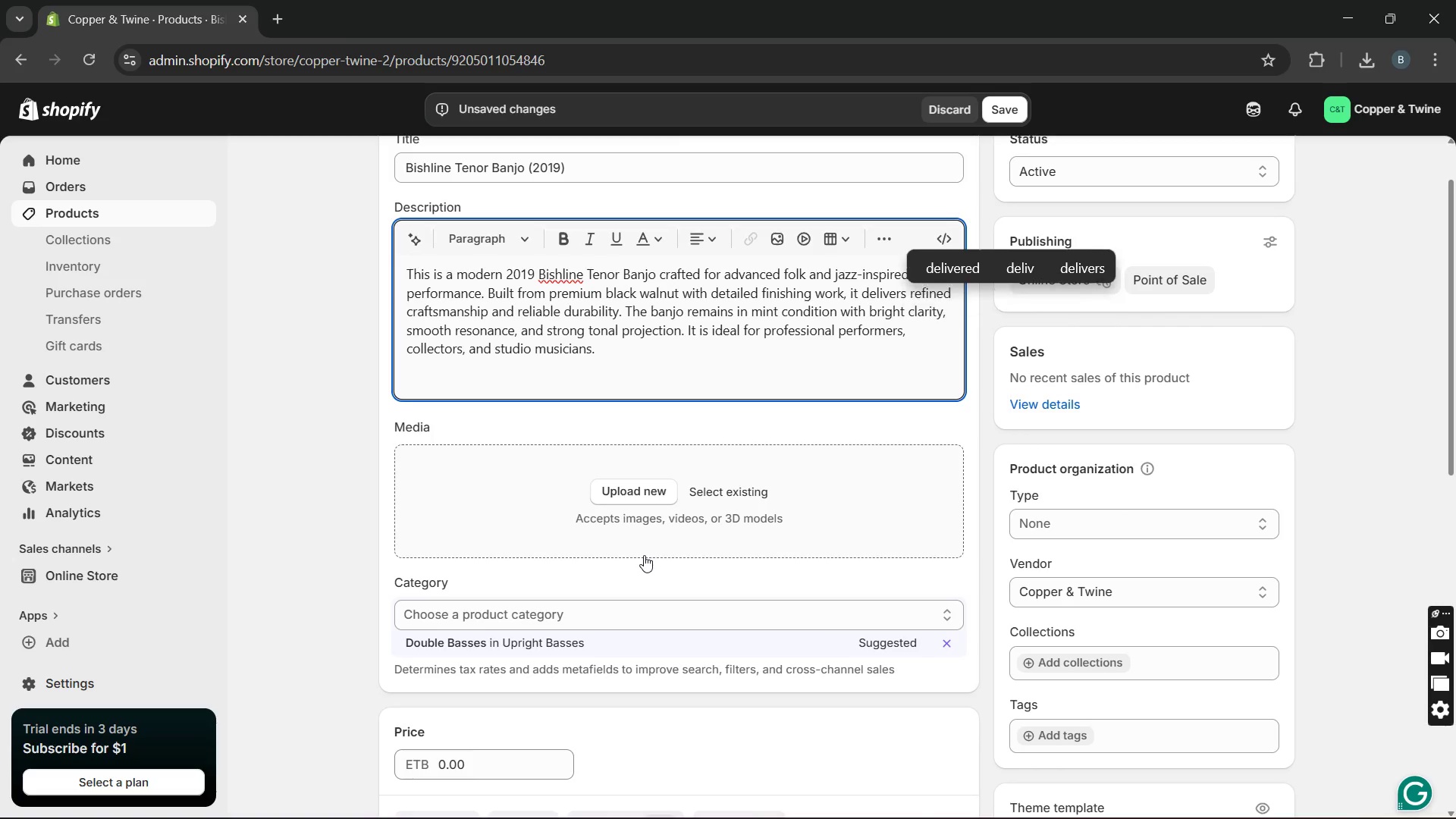 
wait(5.48)
 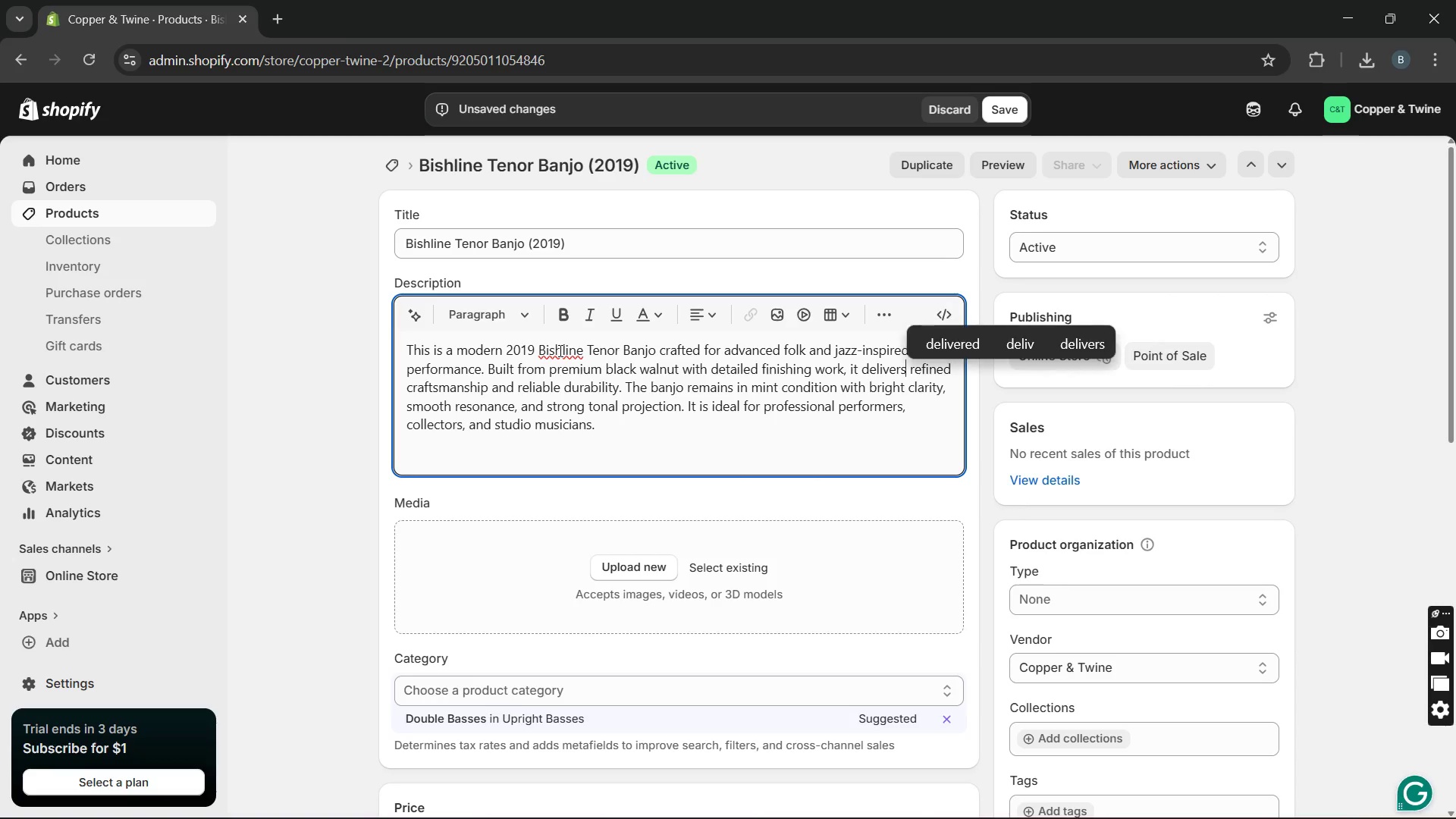 
left_click([640, 479])
 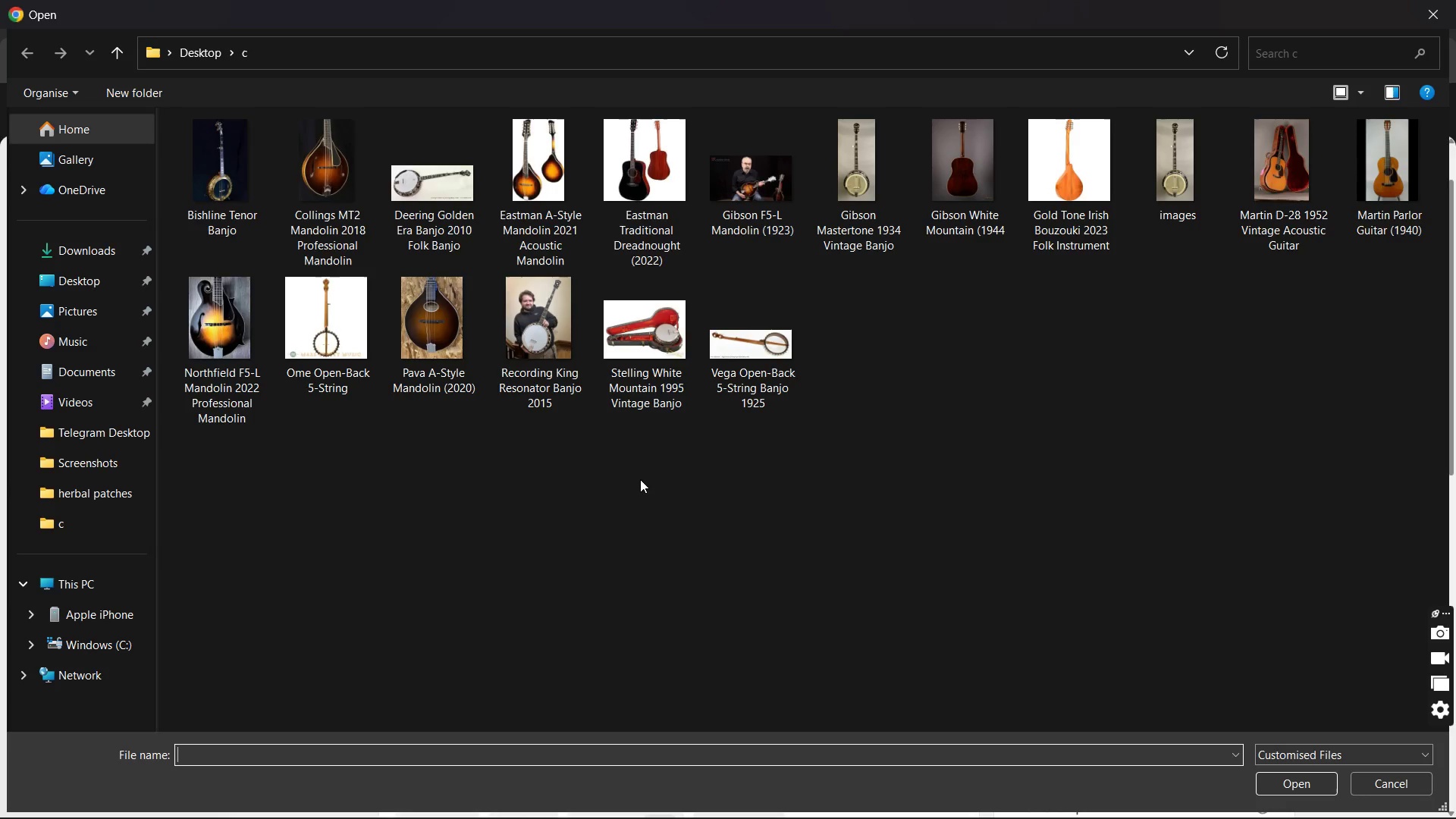 
wait(6.27)
 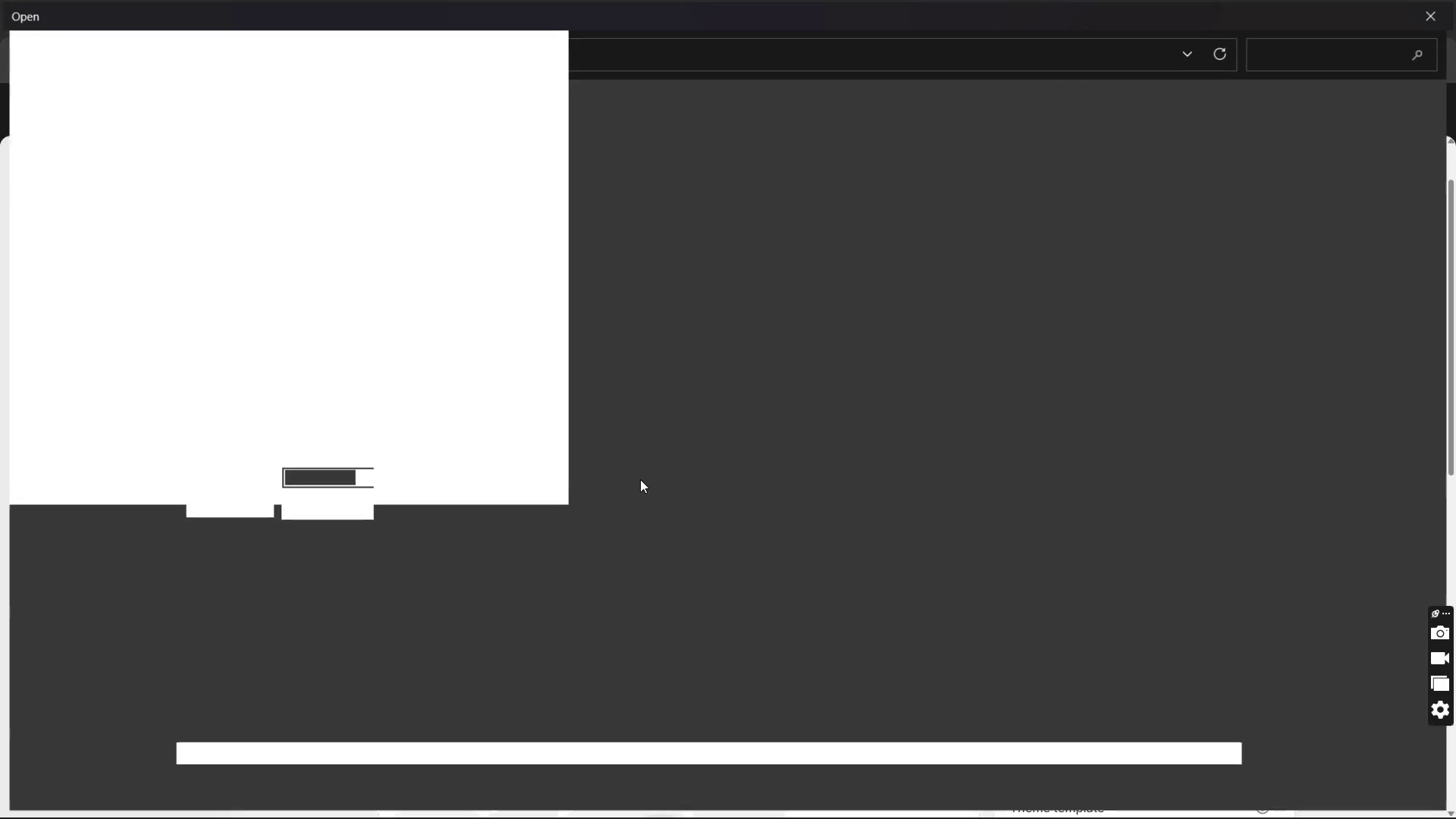 
left_click([232, 211])
 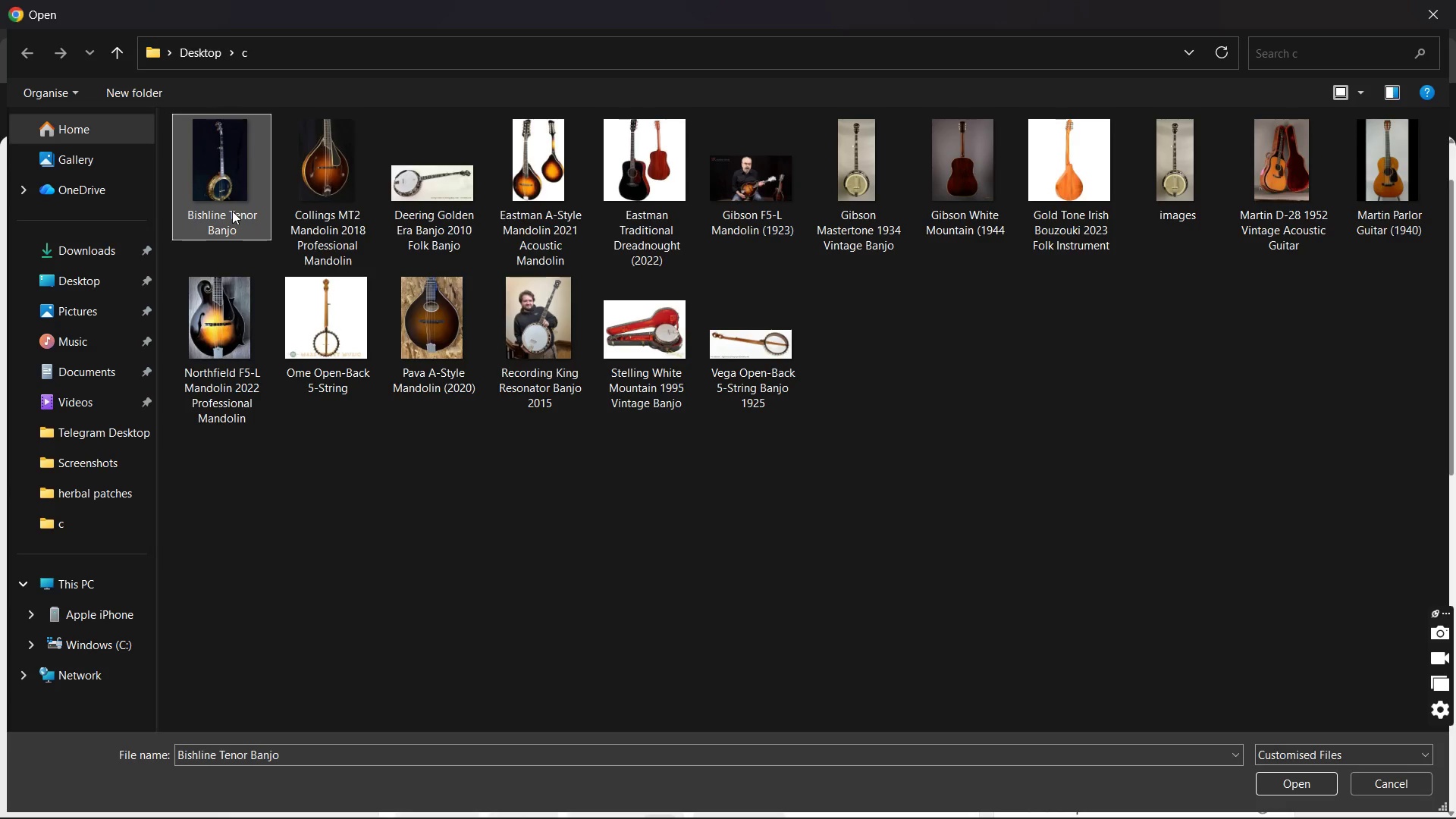 
double_click([232, 211])
 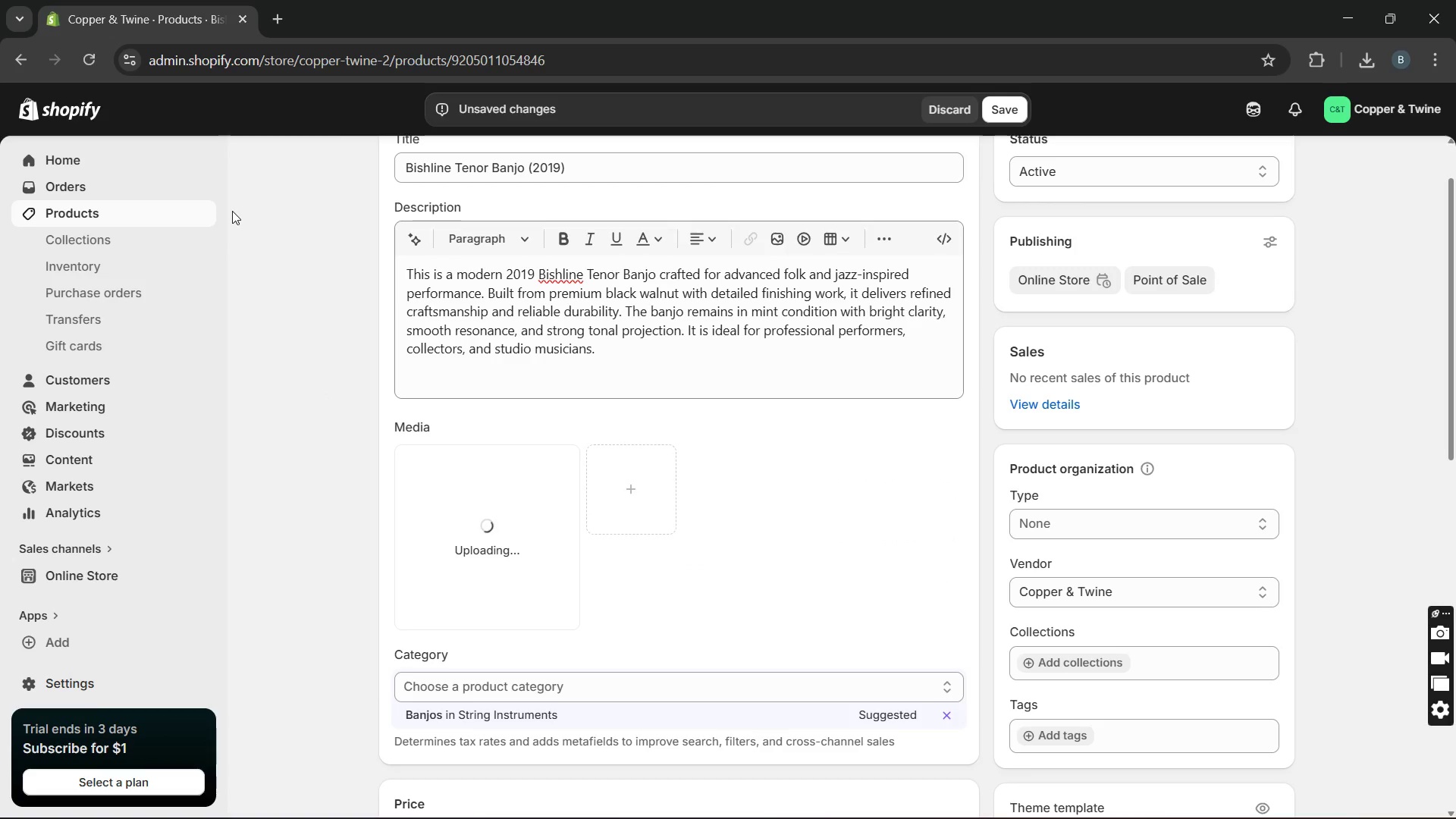 
mouse_move([570, 469])
 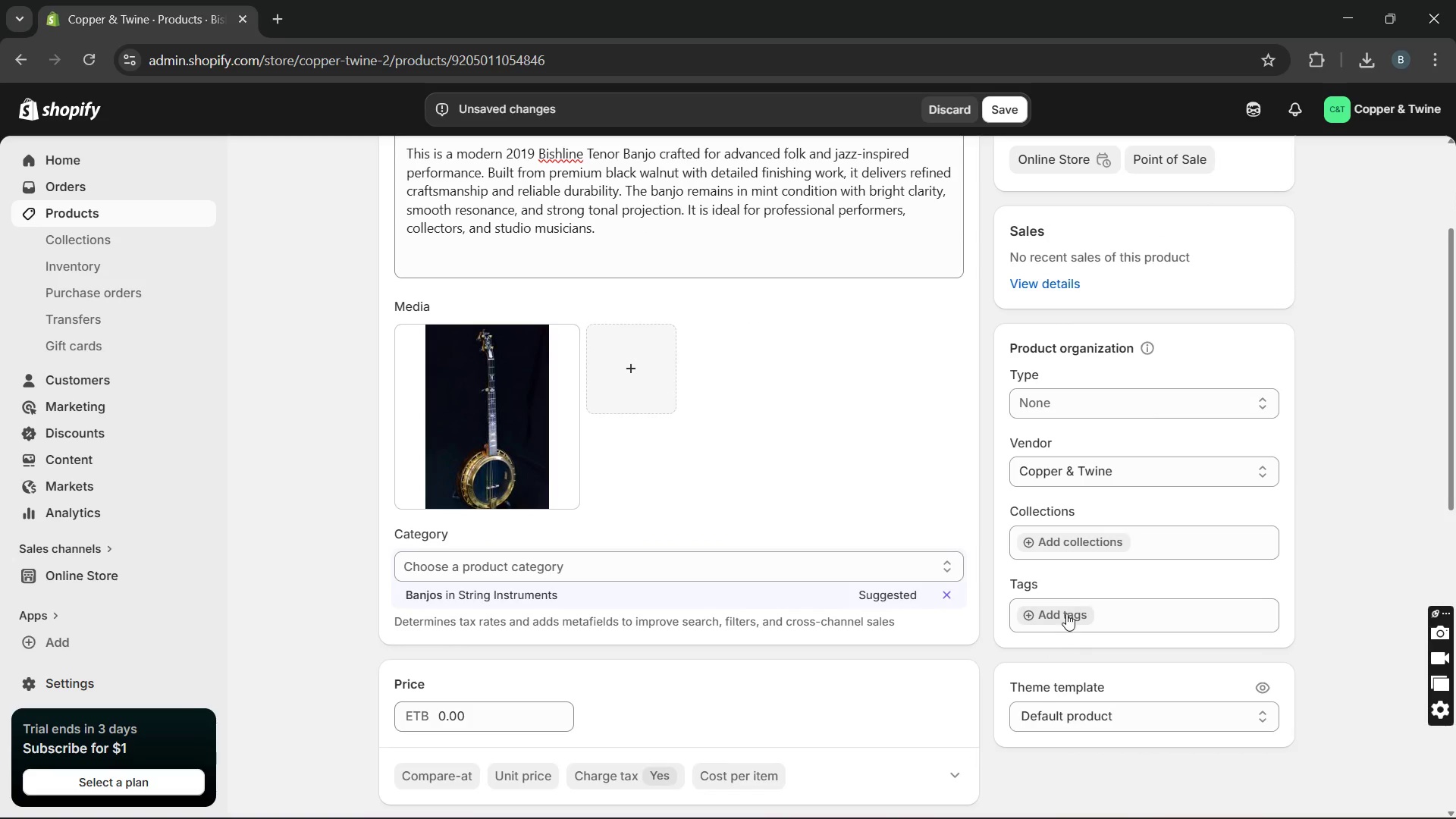 
left_click([1067, 613])
 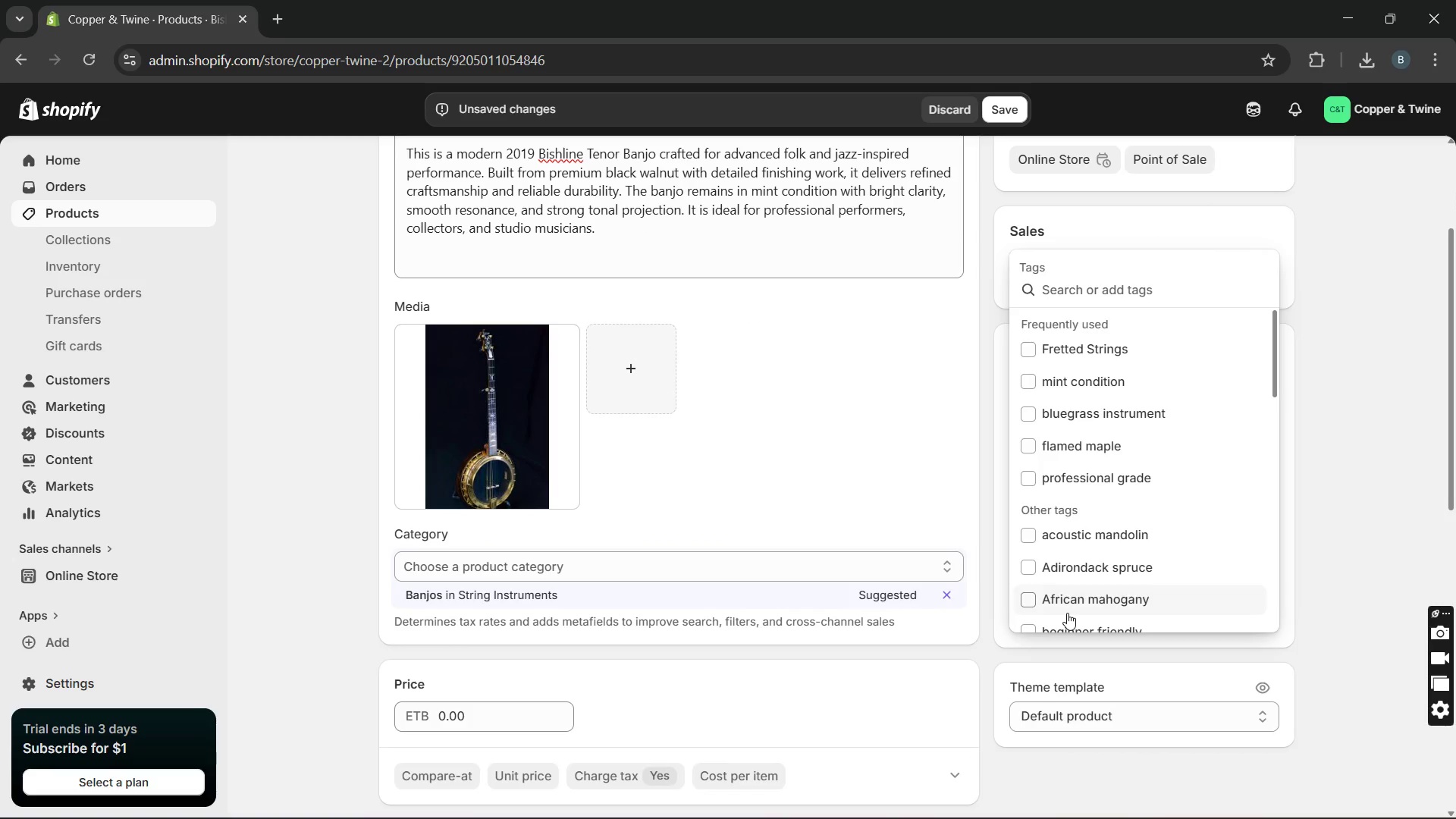 
mouse_move([1086, 516])
 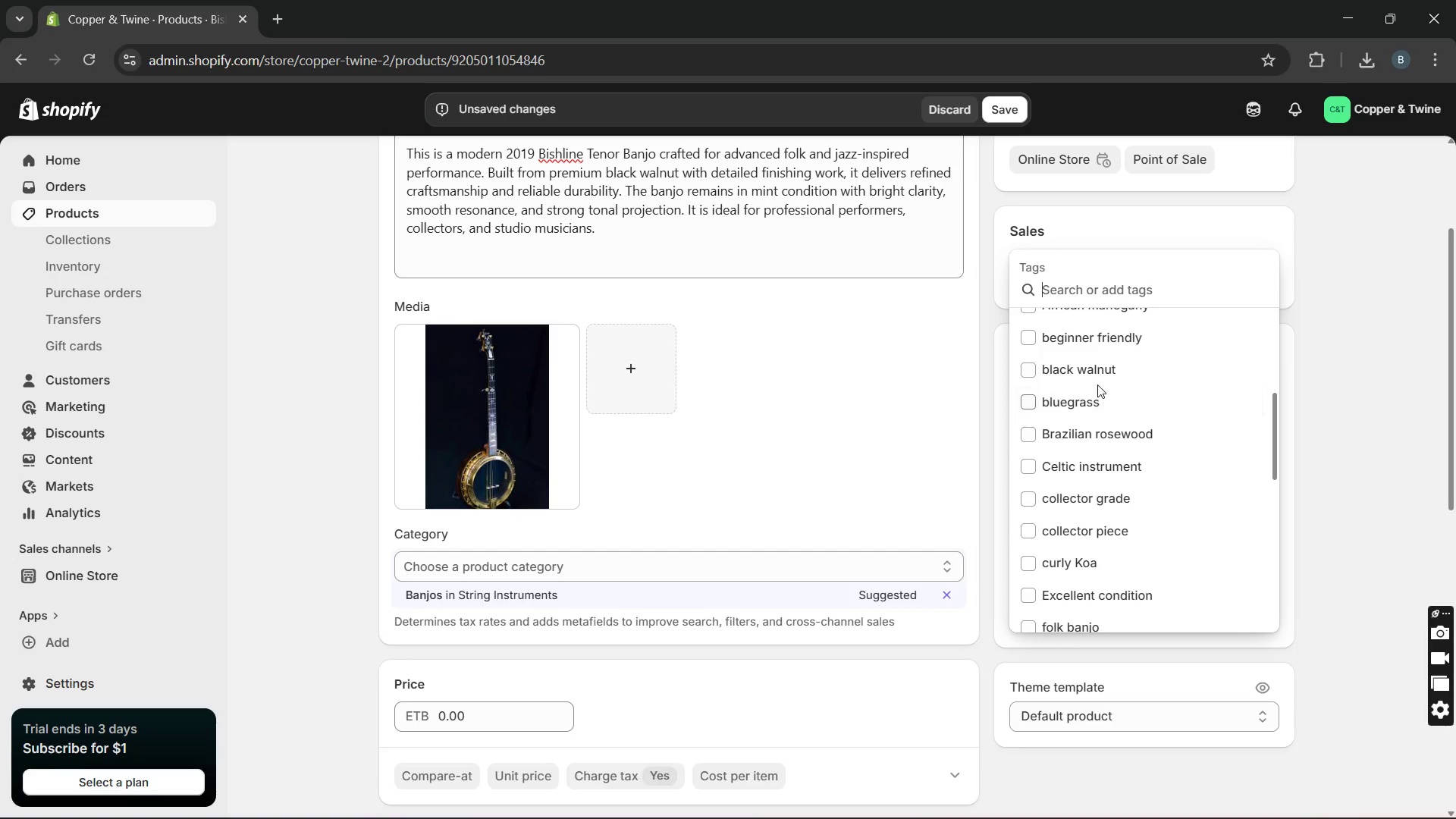 
left_click([1099, 372])
 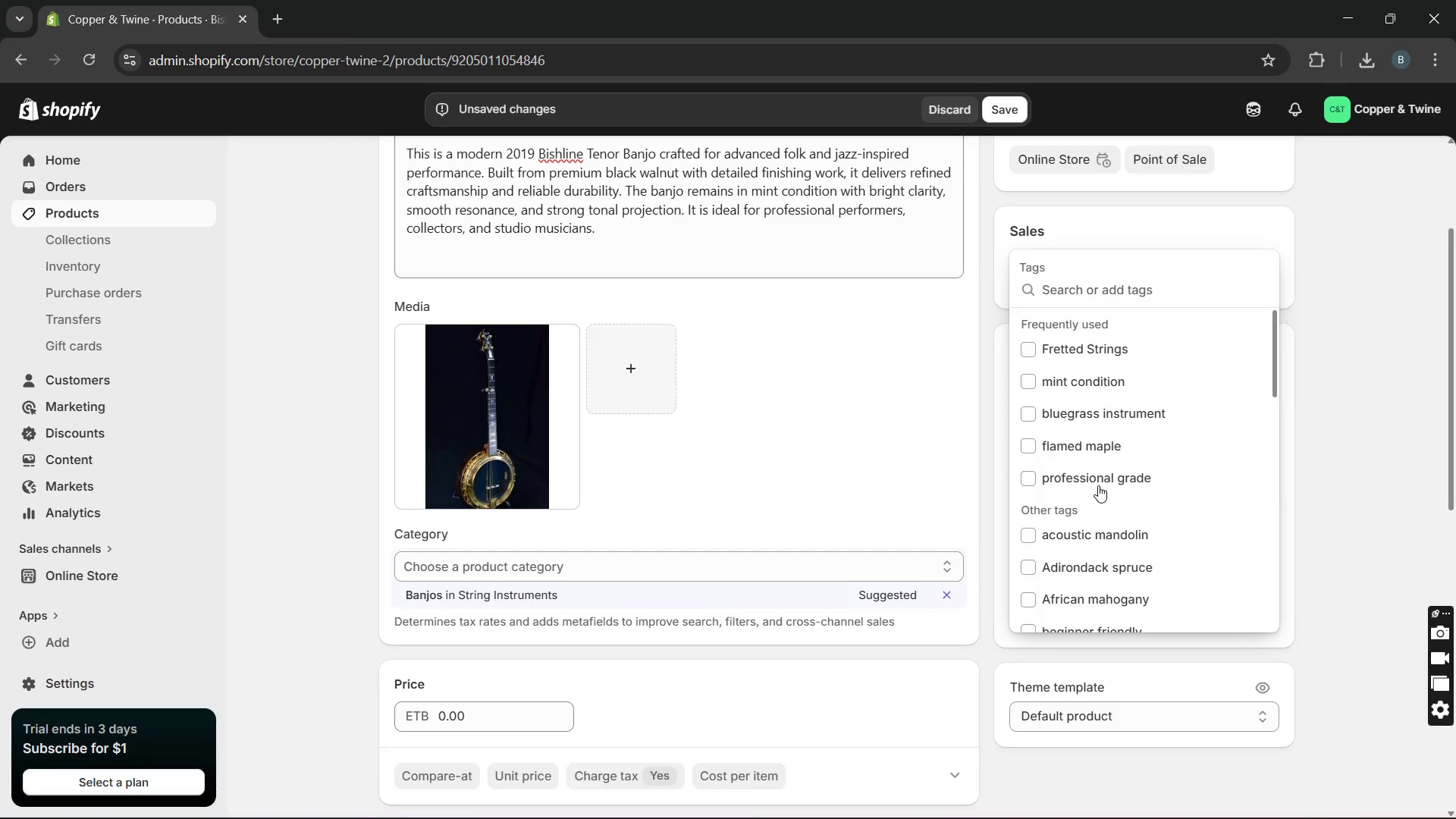 
left_click([1097, 378])
 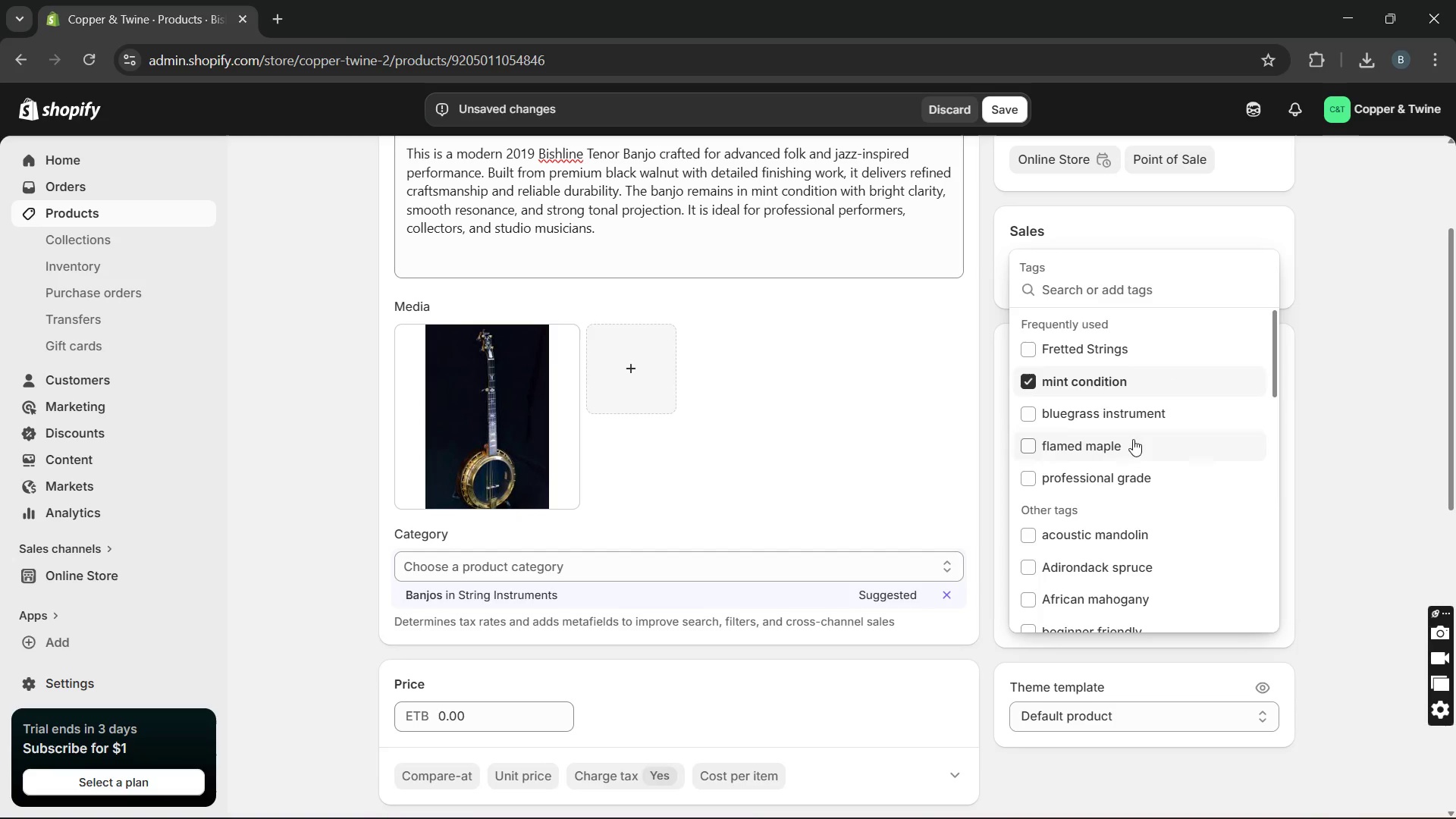 
left_click([1122, 475])
 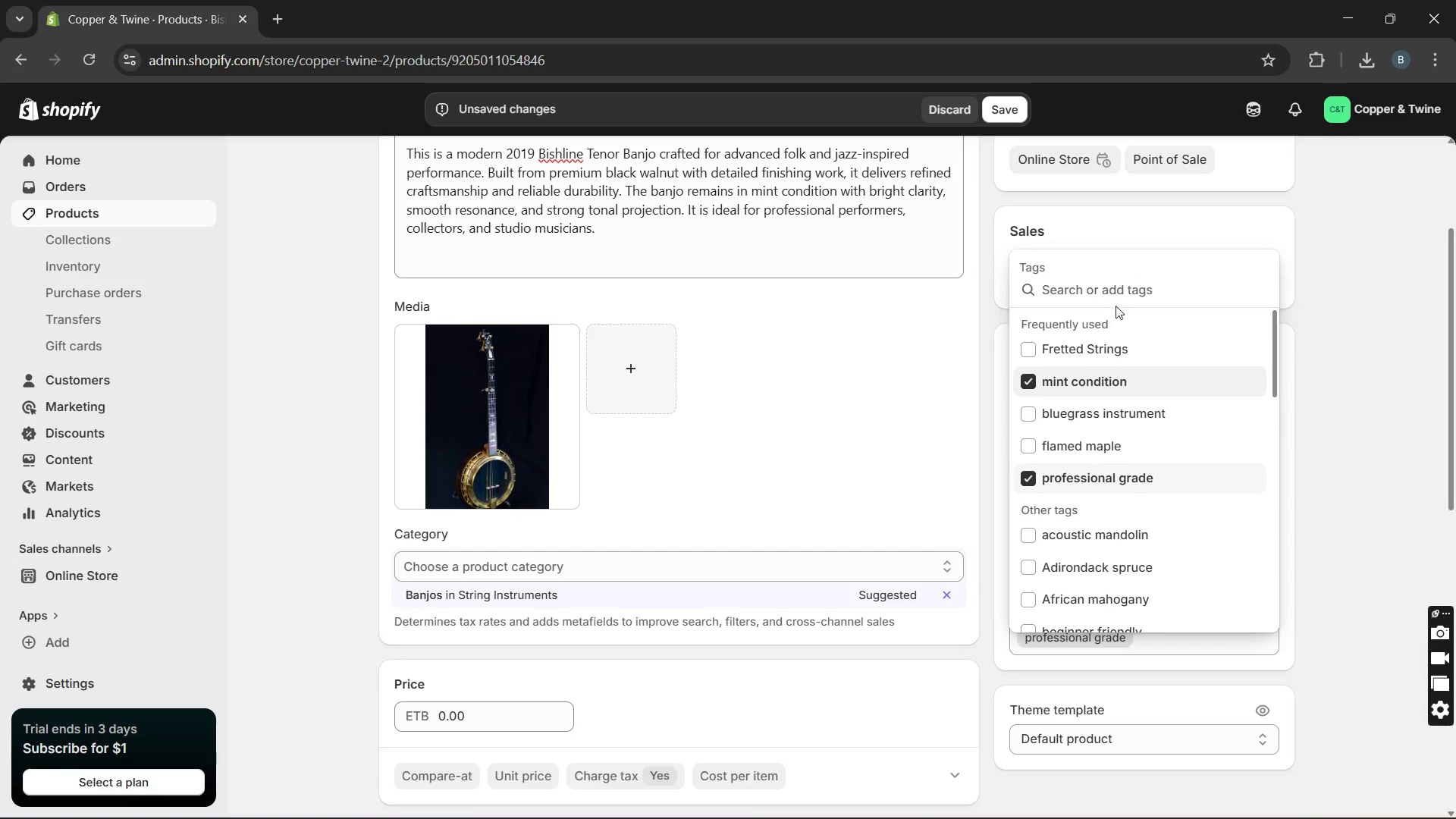 
left_click([1103, 341])
 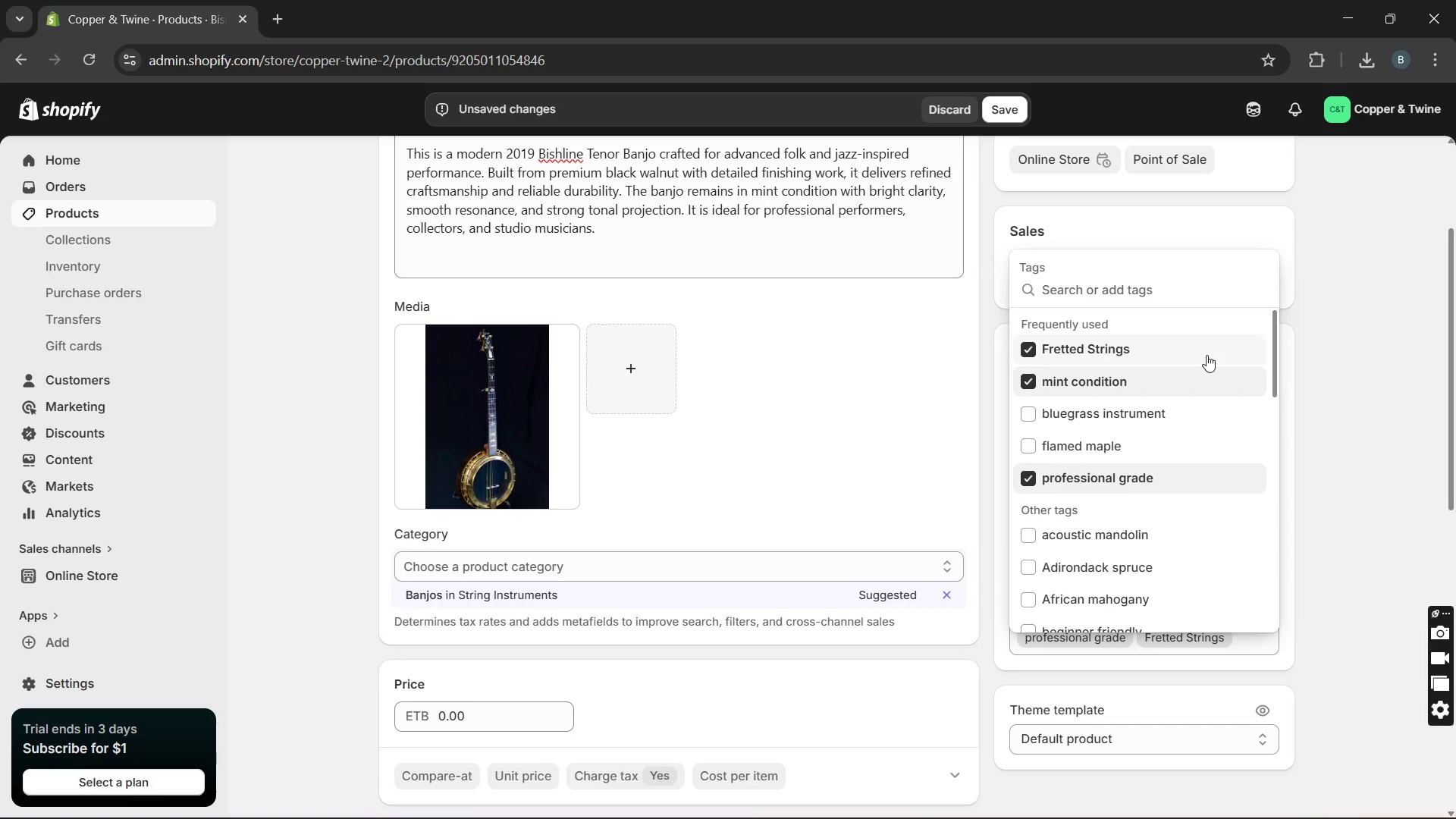 
left_click([1314, 362])
 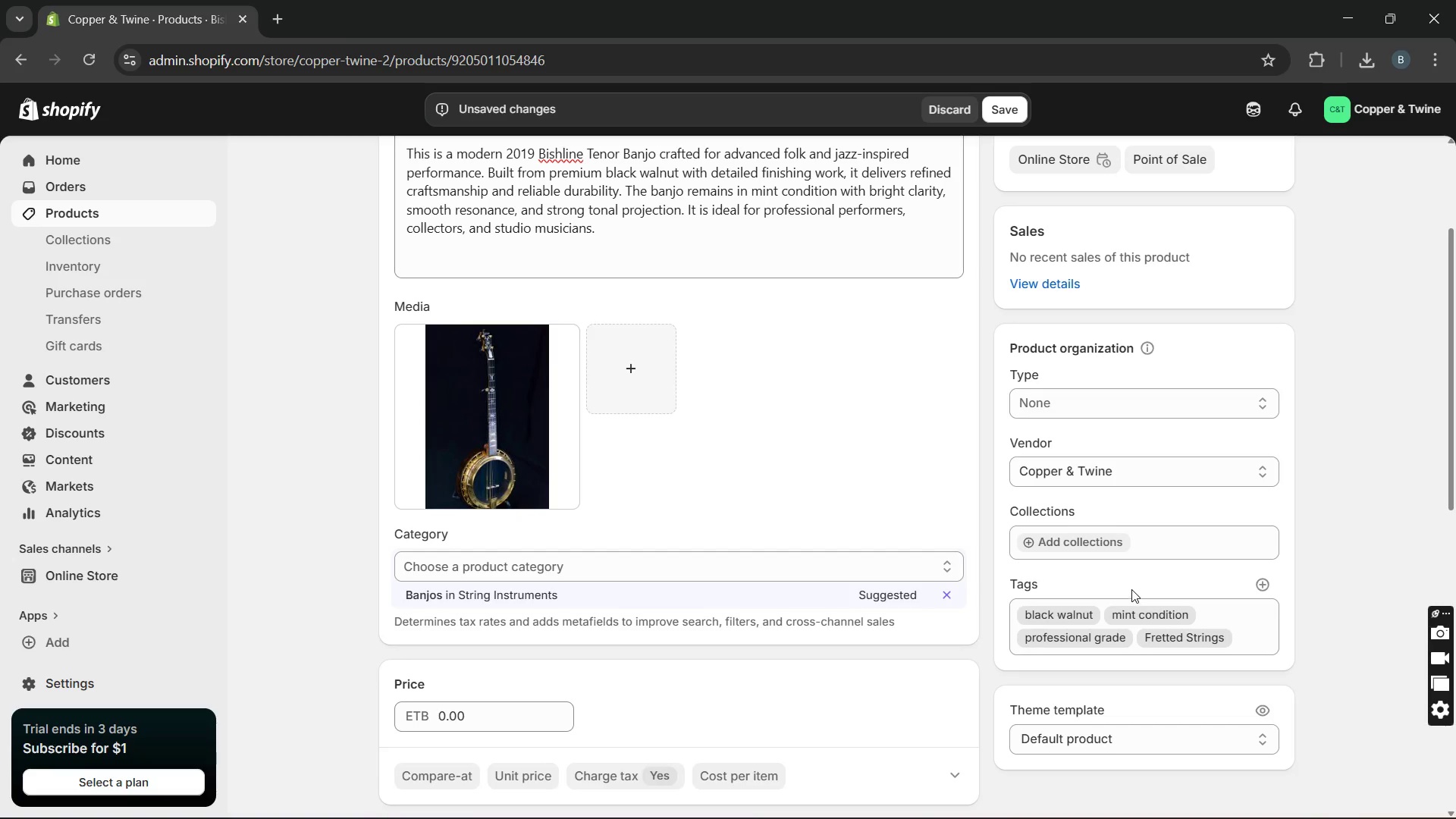 
mouse_move([1148, 588])
 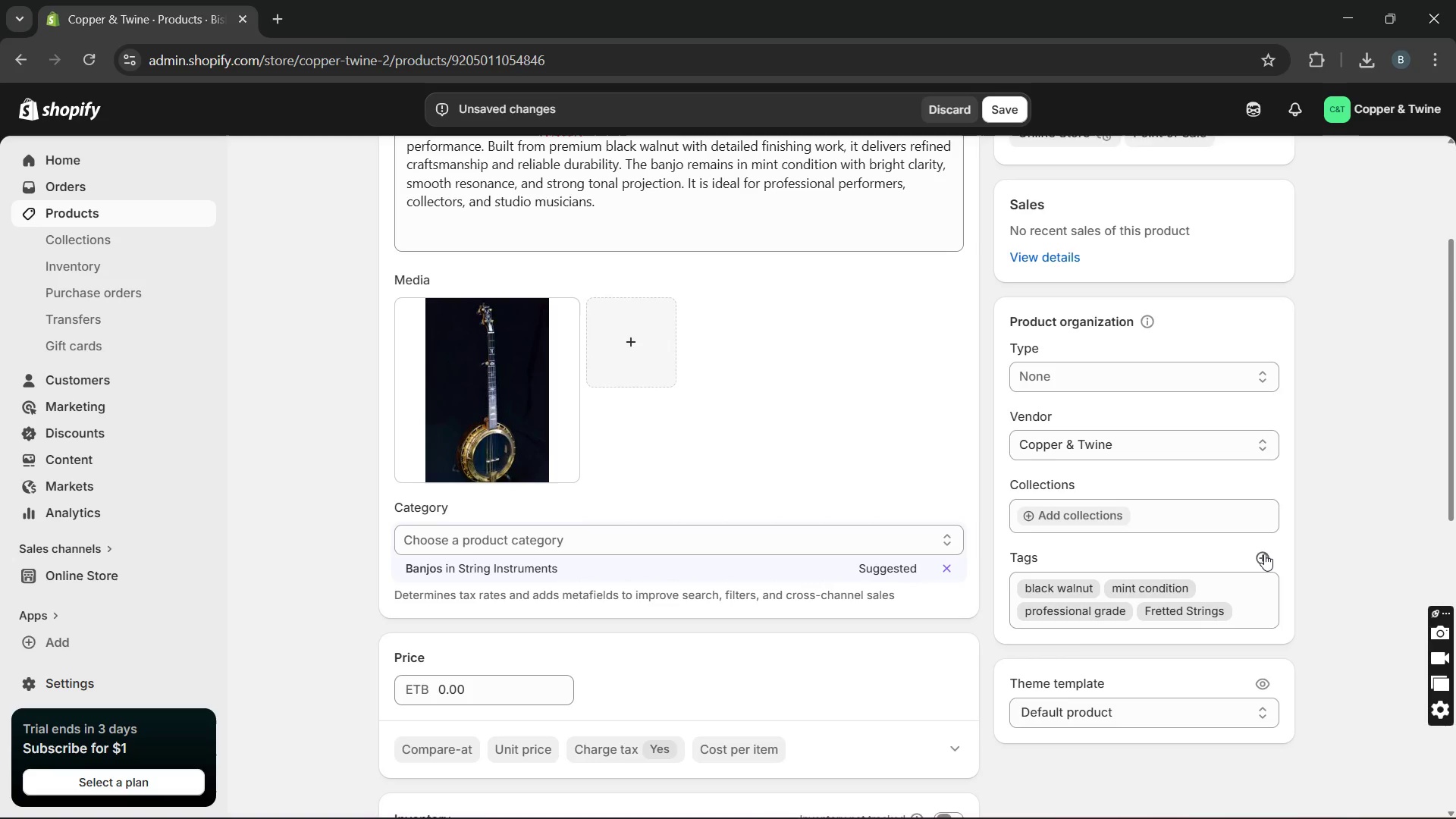 
left_click([1264, 554])
 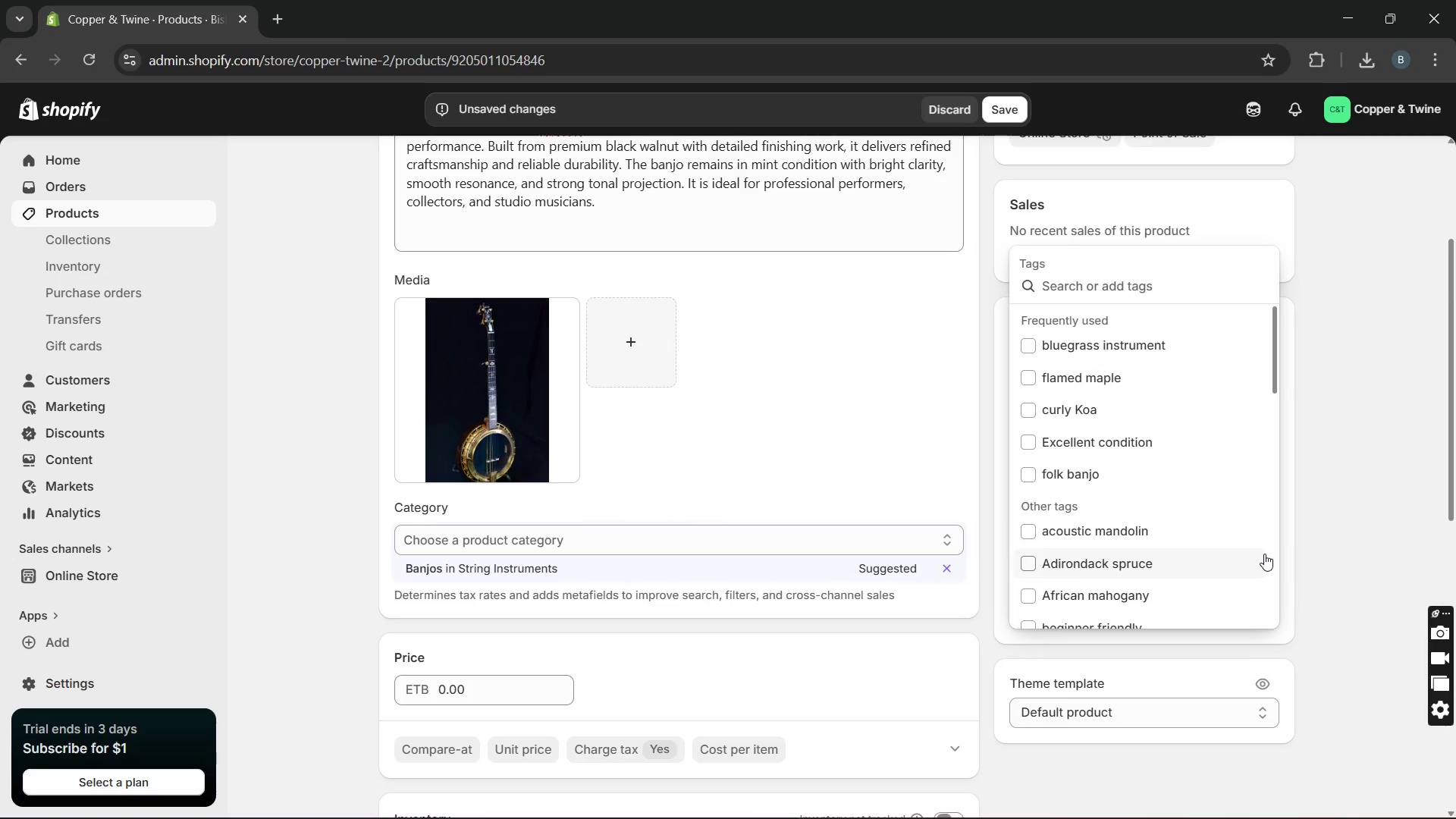 
type(tenor banjo)
 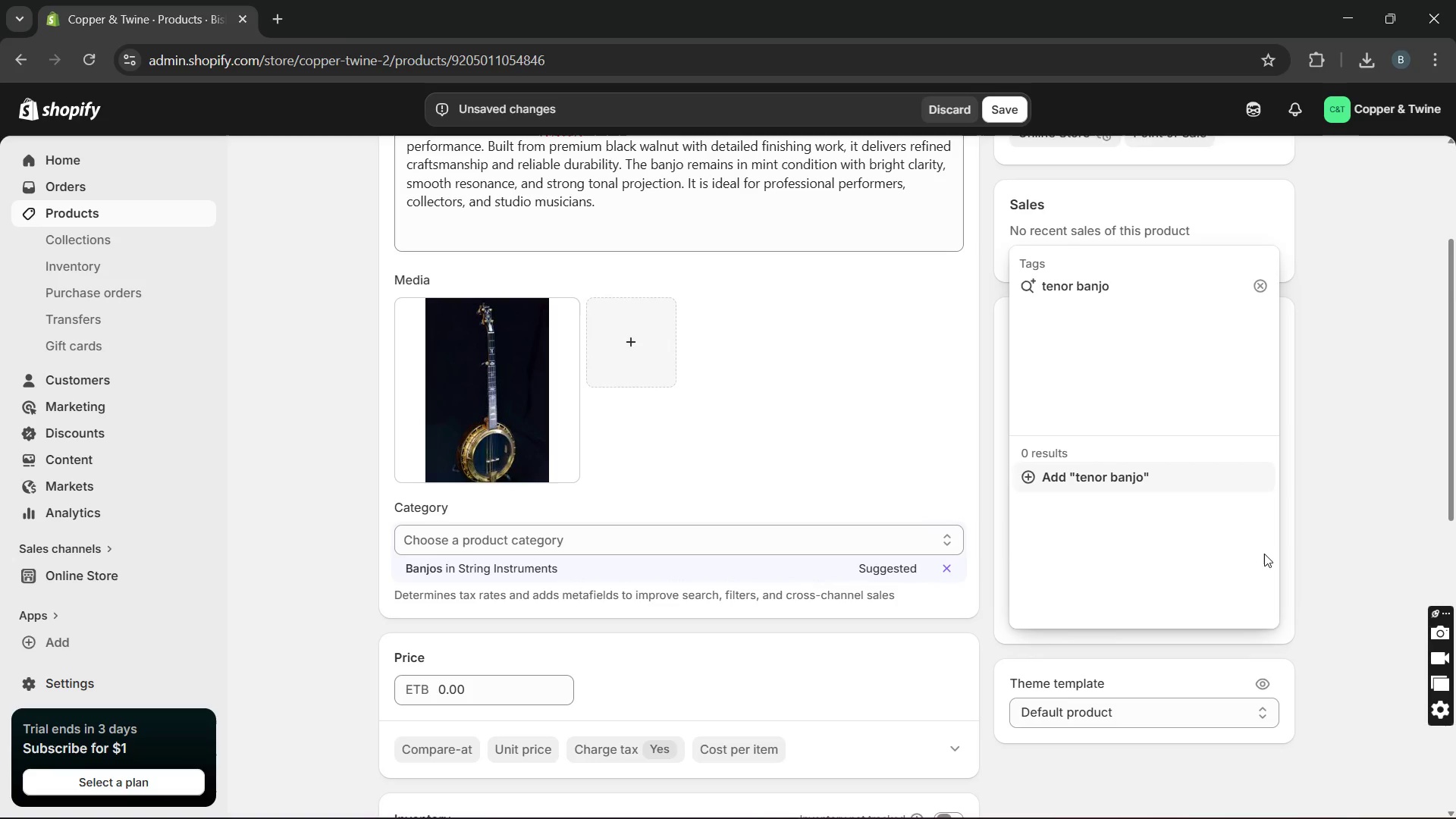 
key(Enter)
 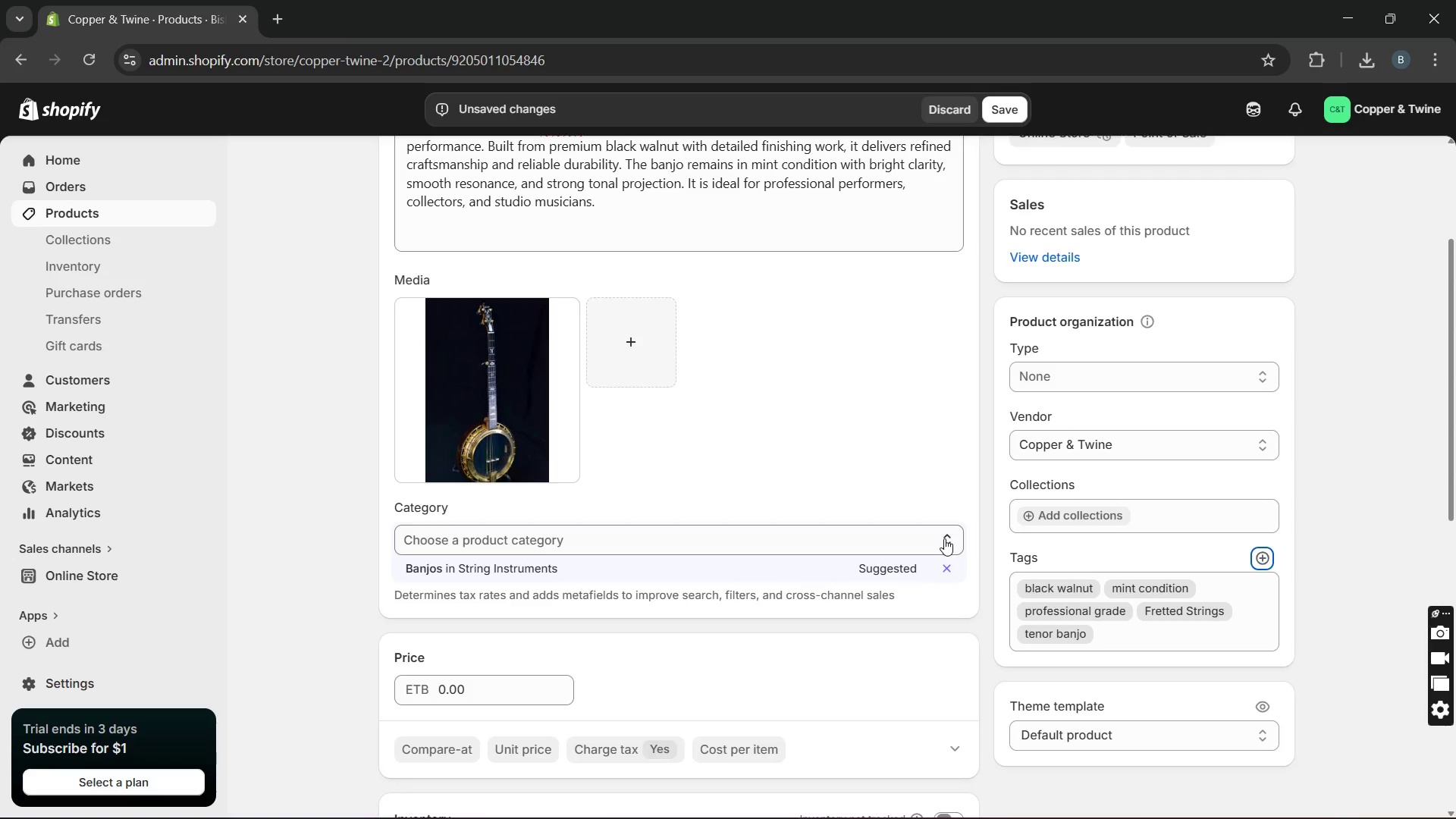 
wait(8.17)
 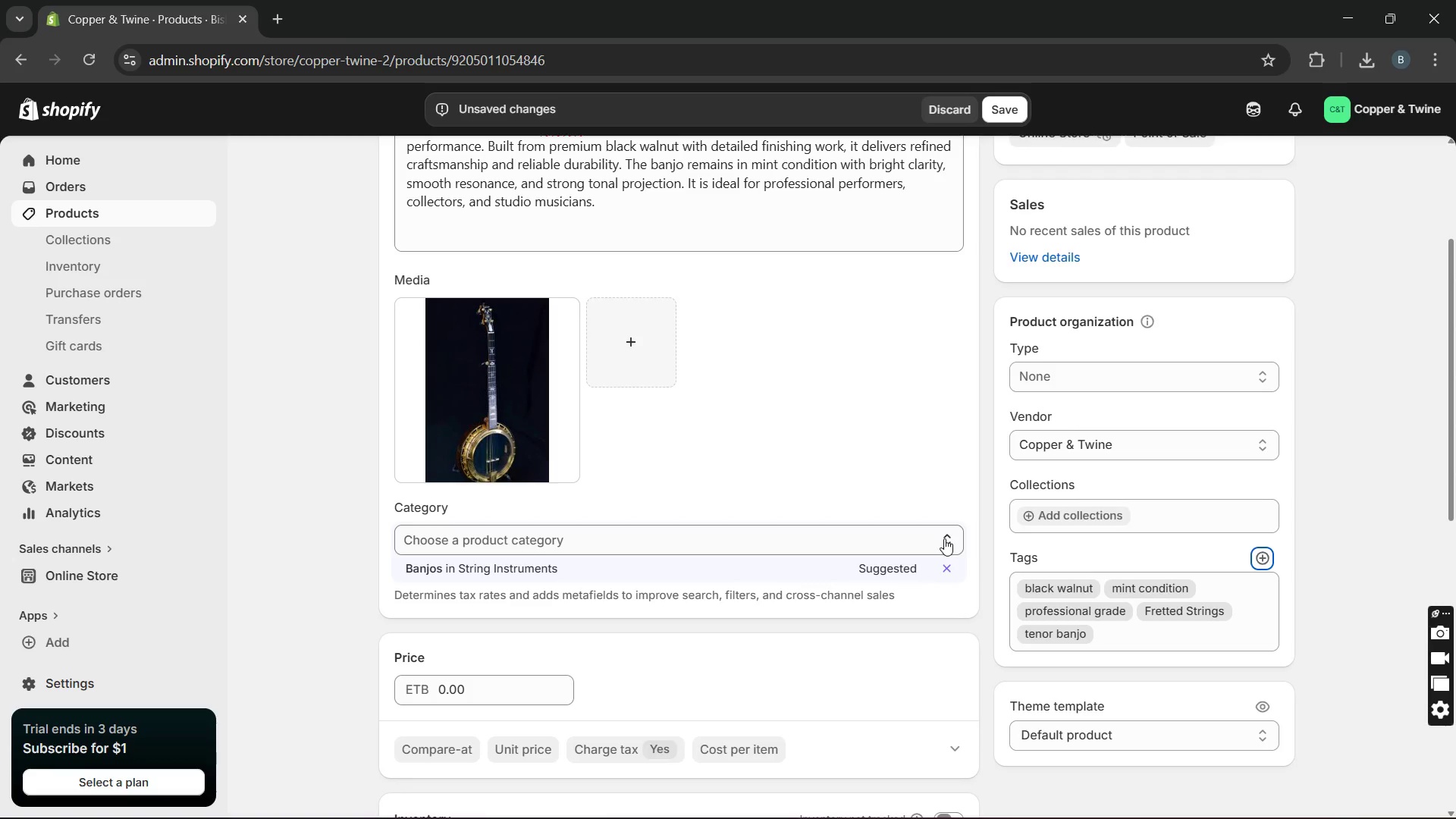 
left_click([962, 363])
 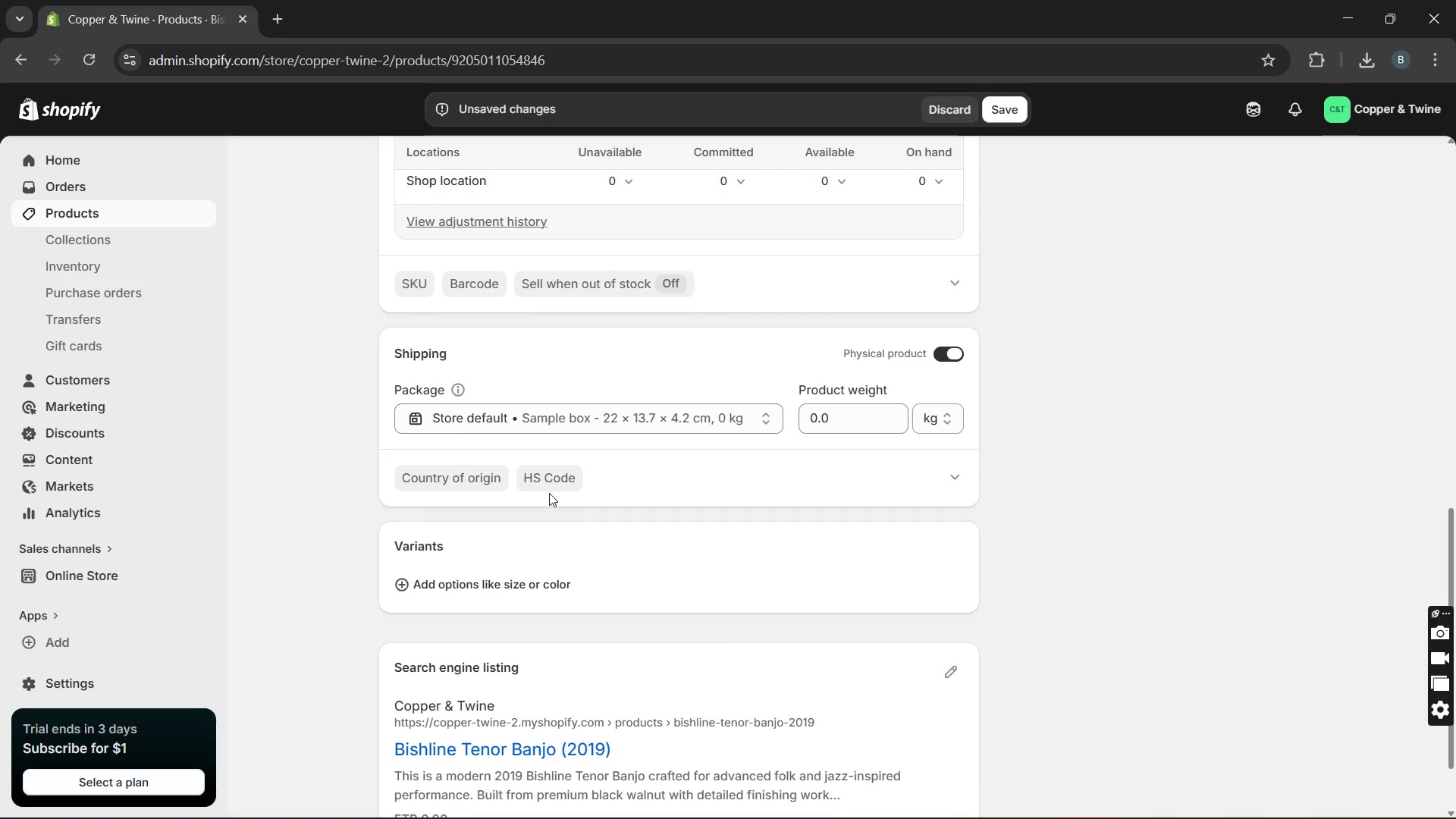 
left_click([541, 586])
 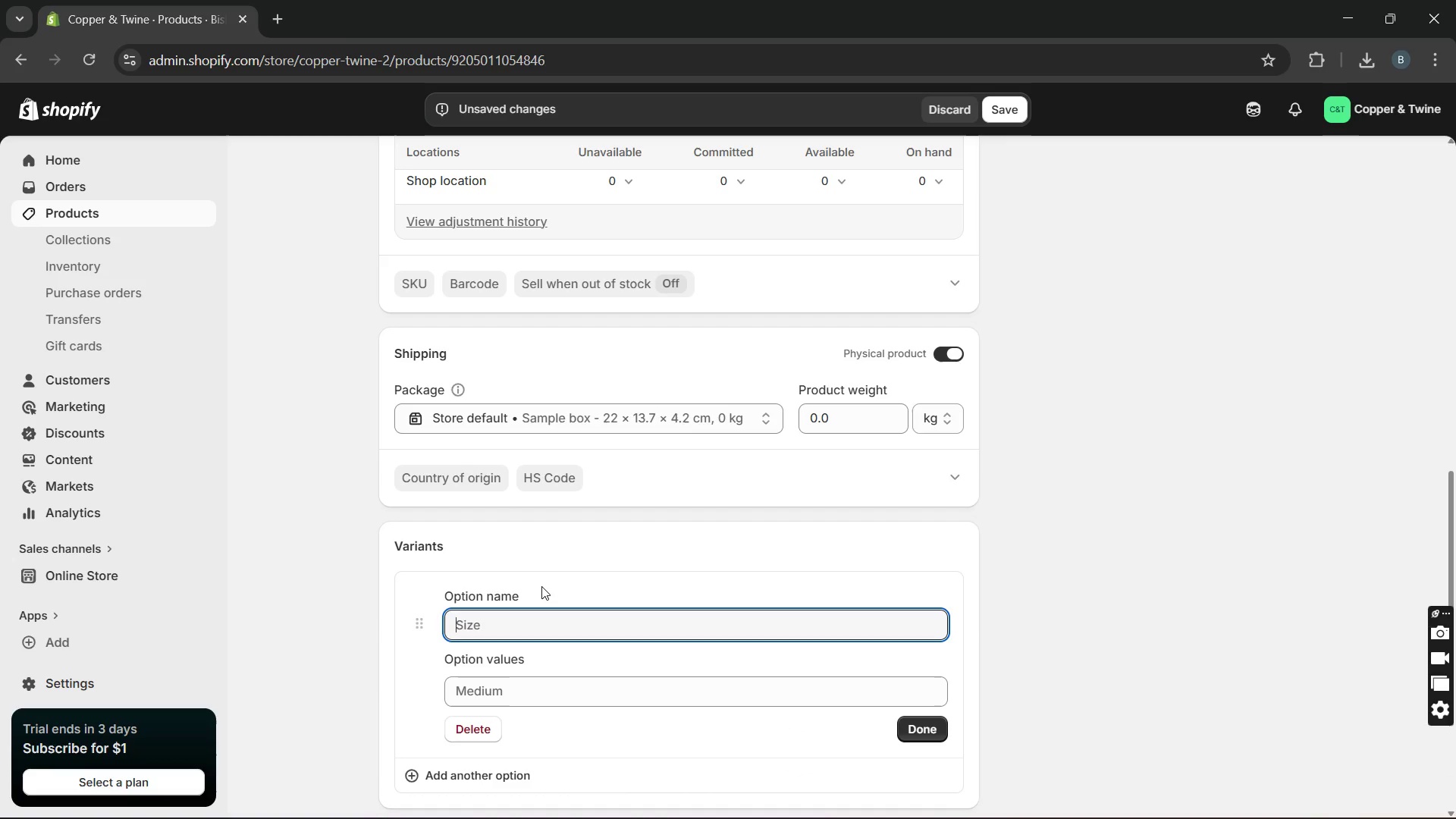 
wait(8.52)
 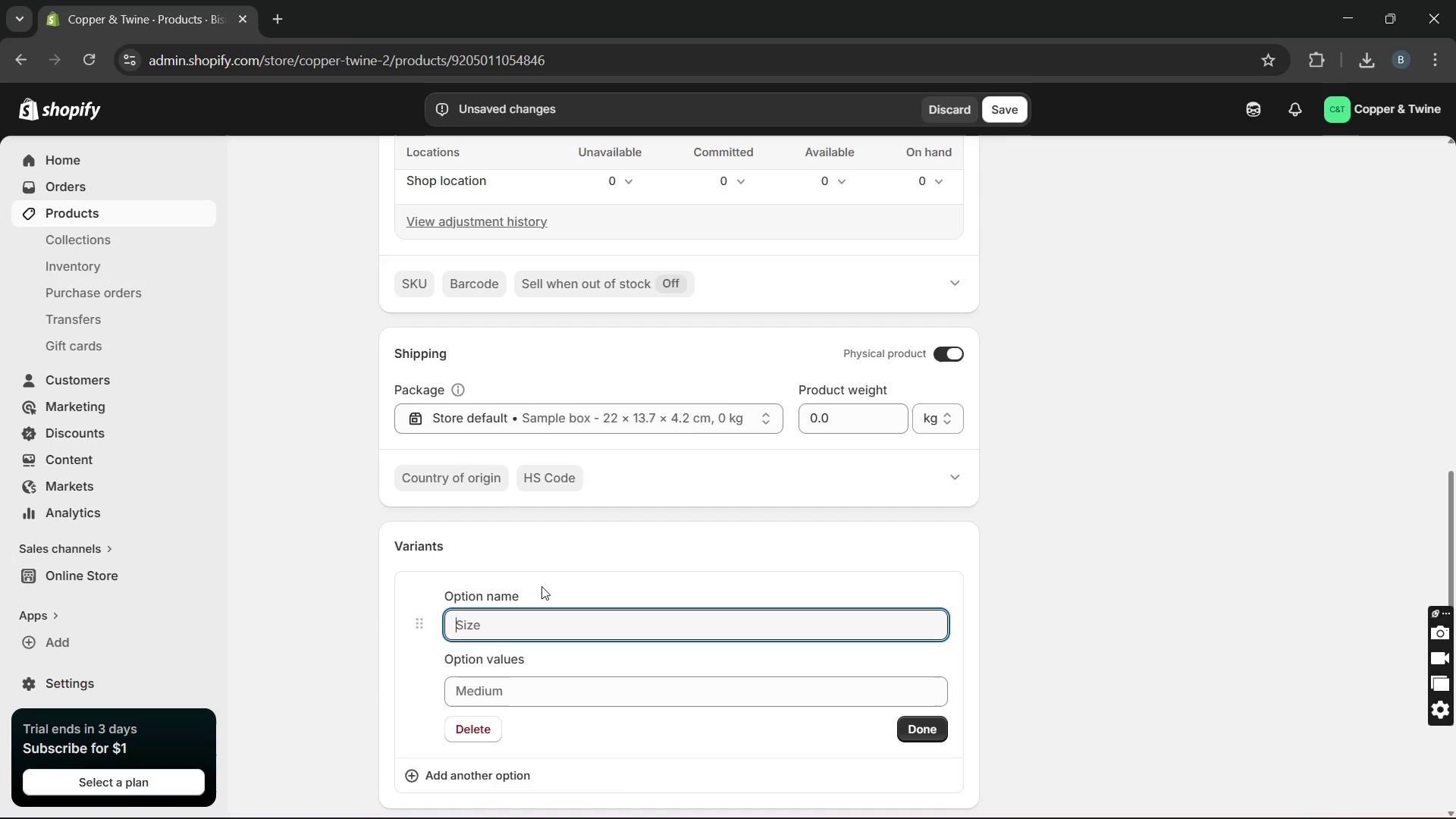 
type(Type)
 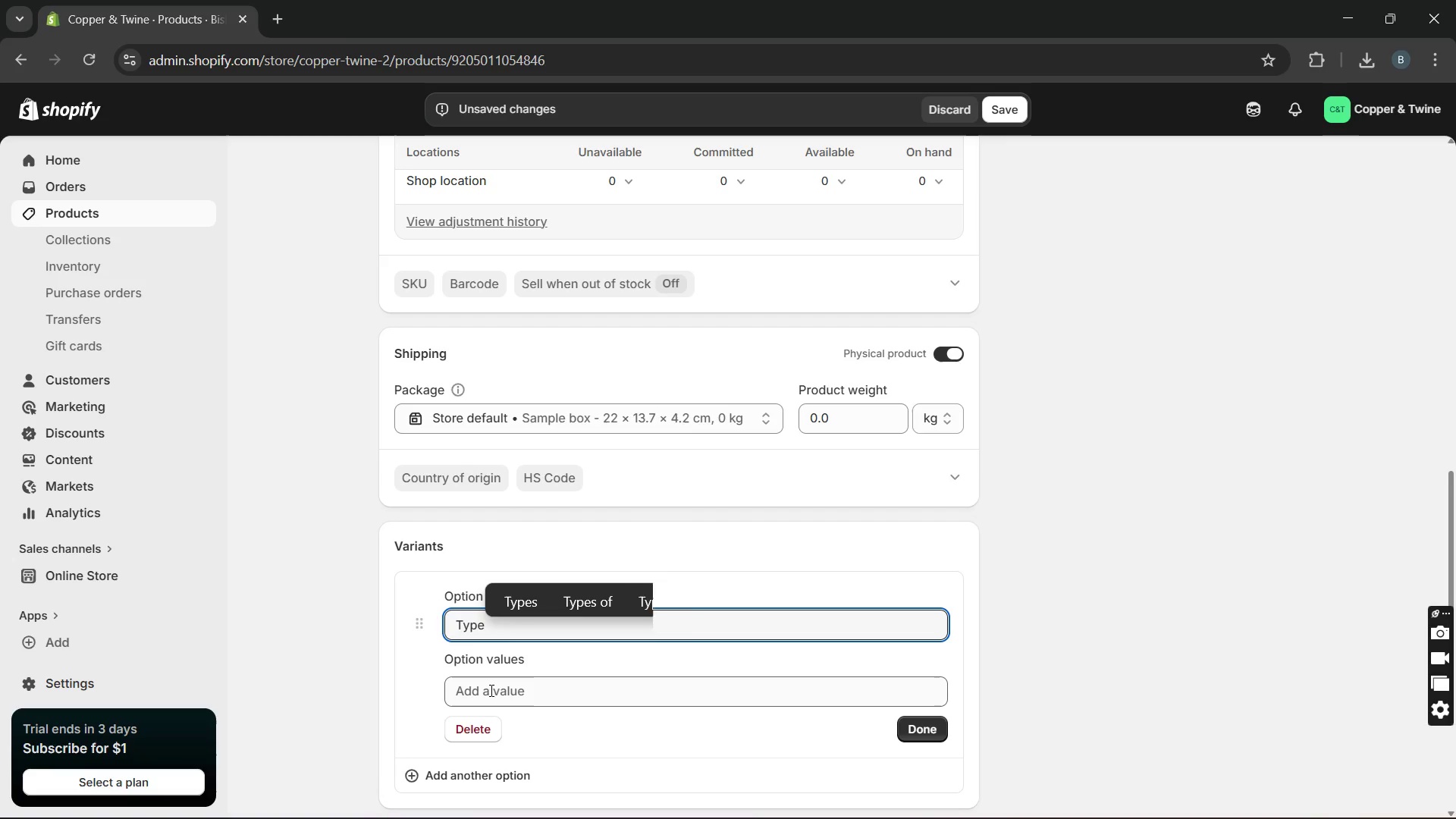 
left_click([489, 693])
 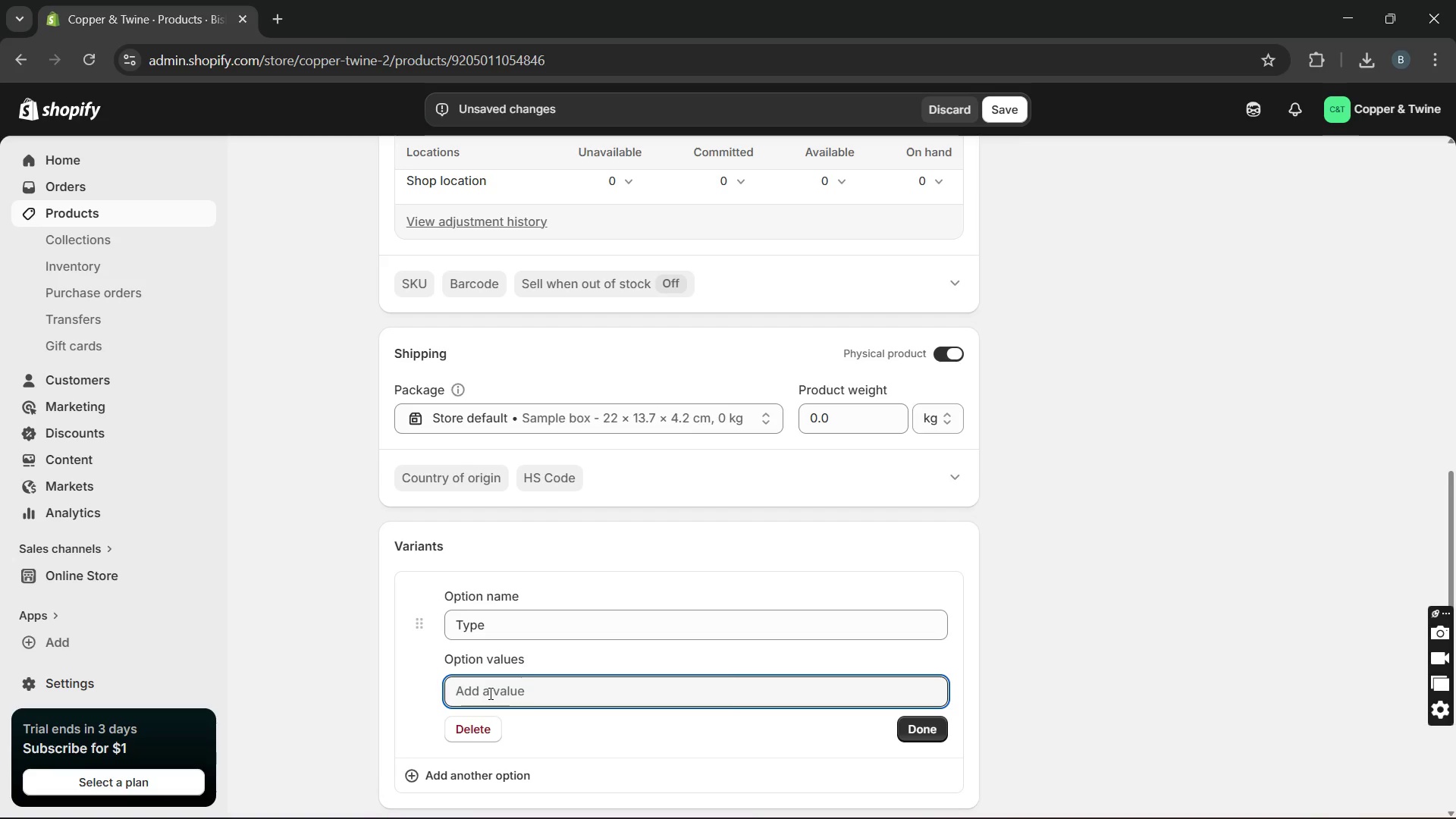 
key(CapsLock)
 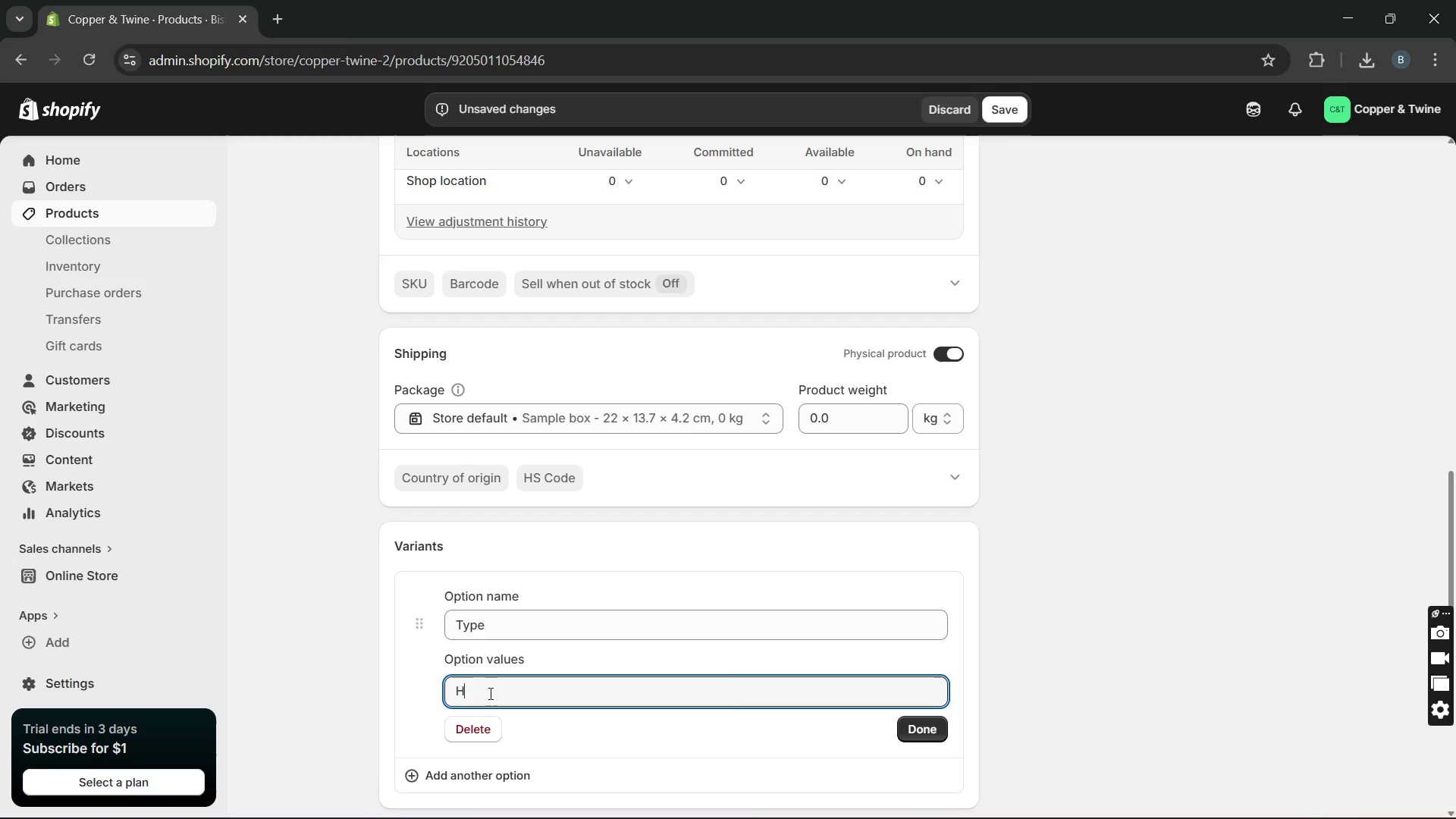 
key(H)
 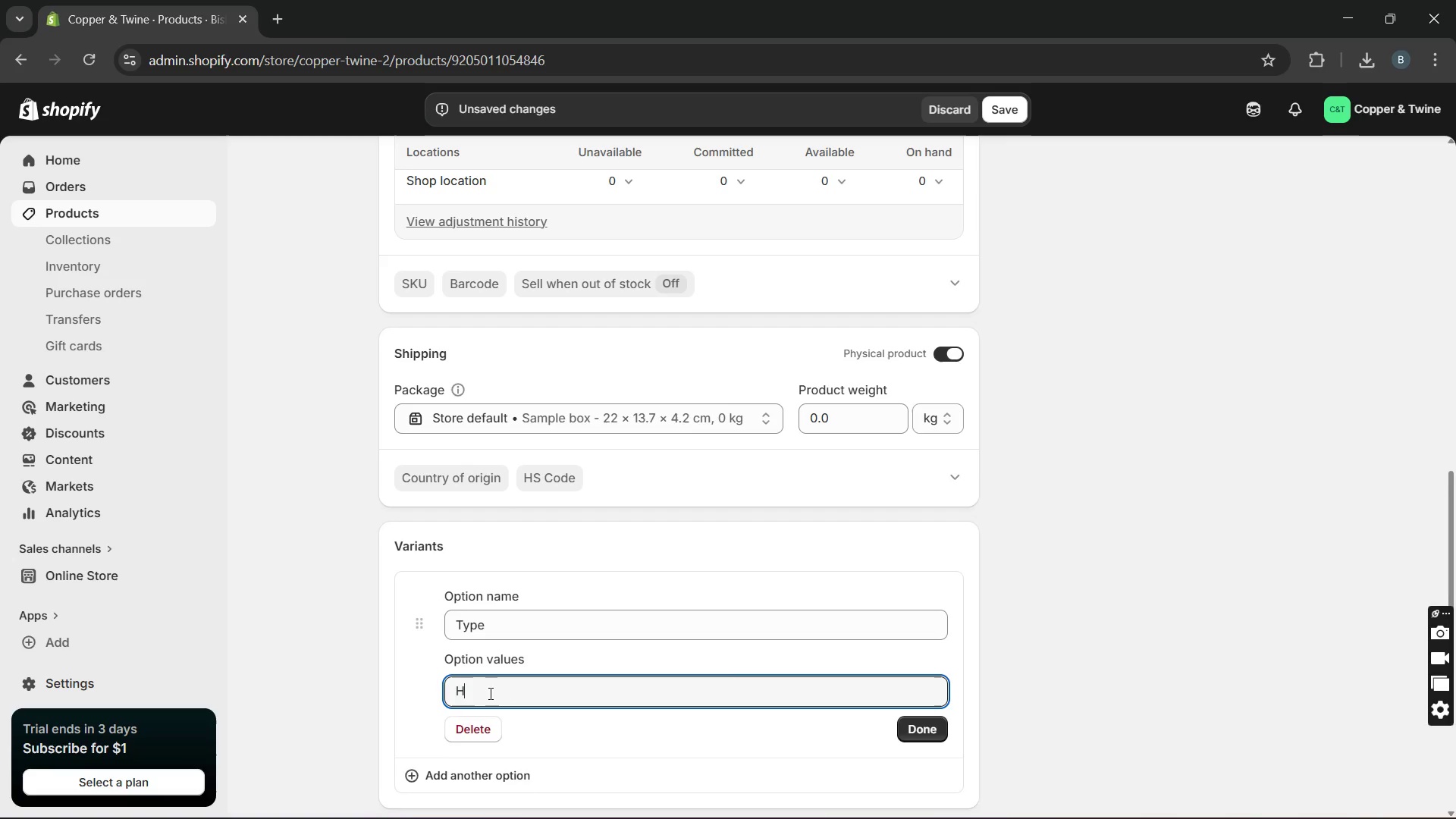 
key(CapsLock)
 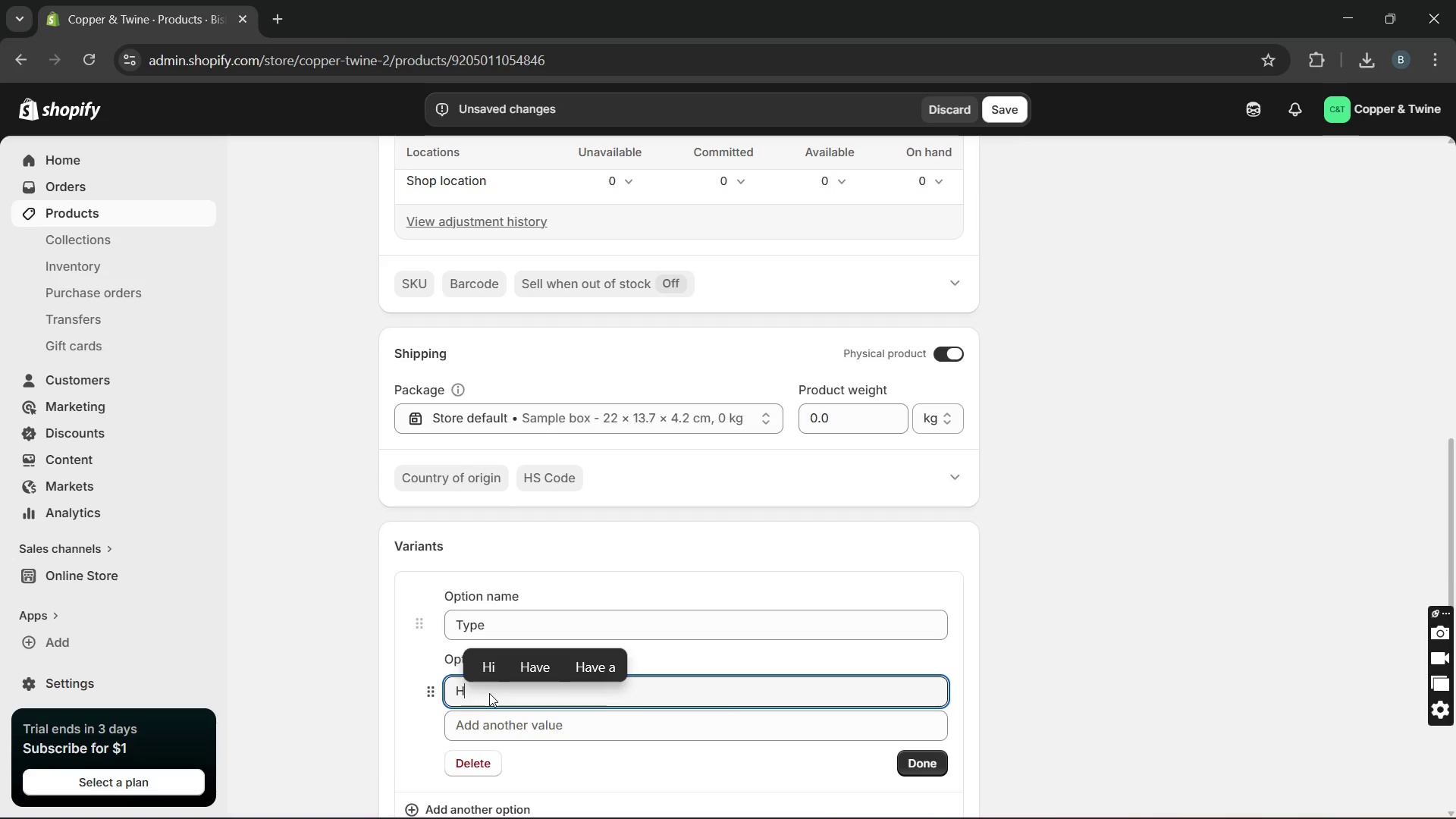 
type(ard shell case)
 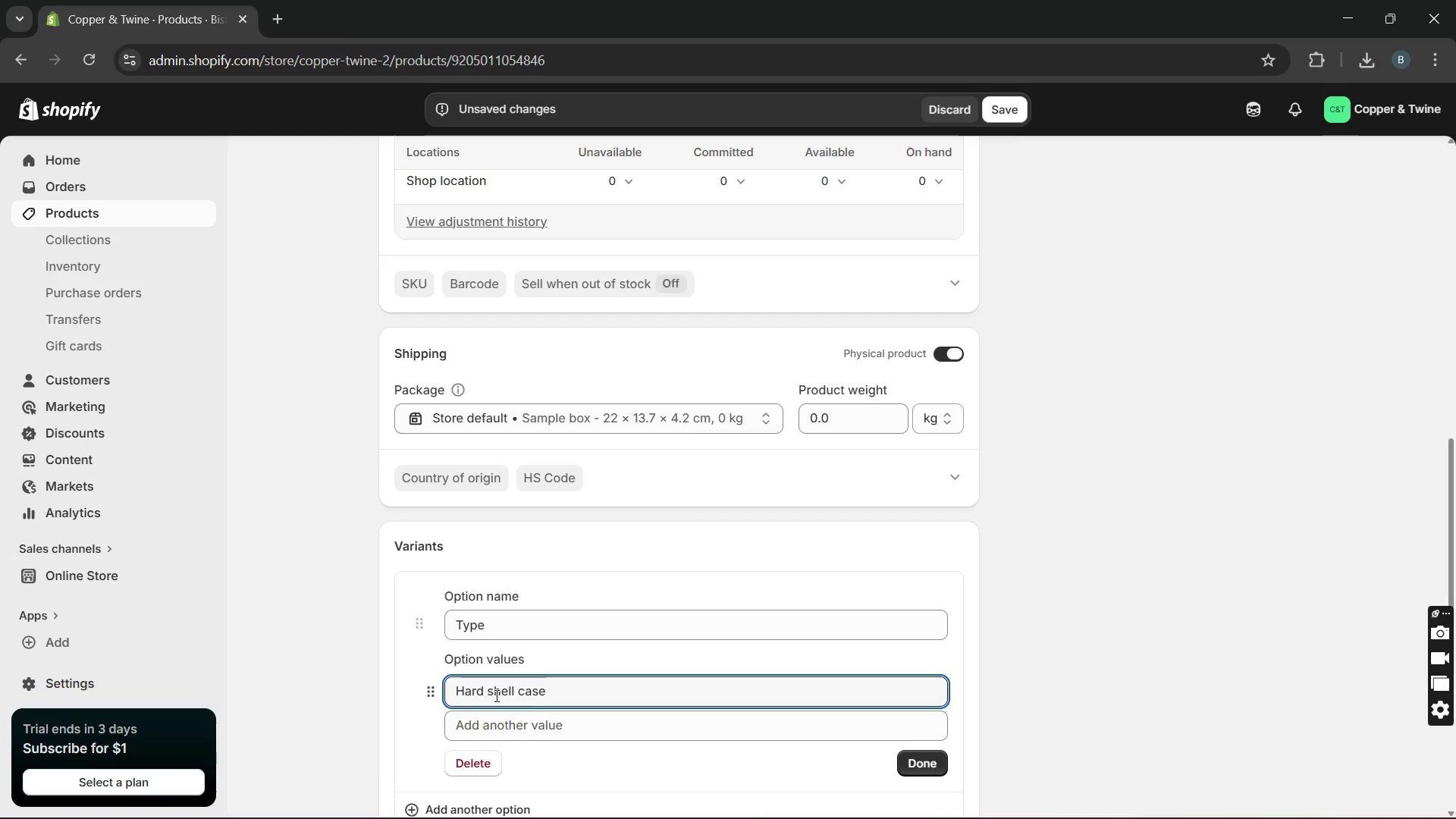 
double_click([495, 695])
 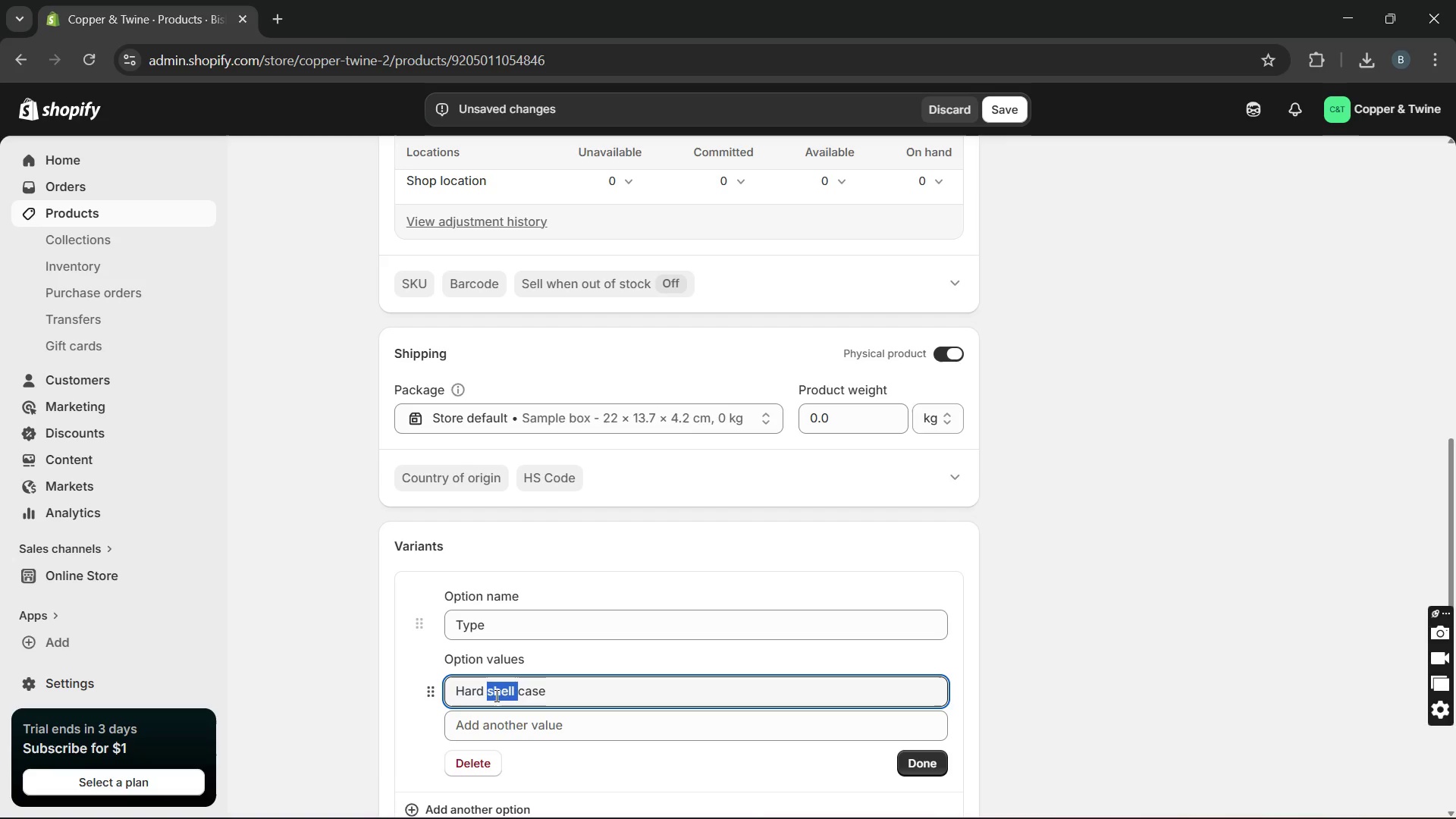 
triple_click([495, 695])
 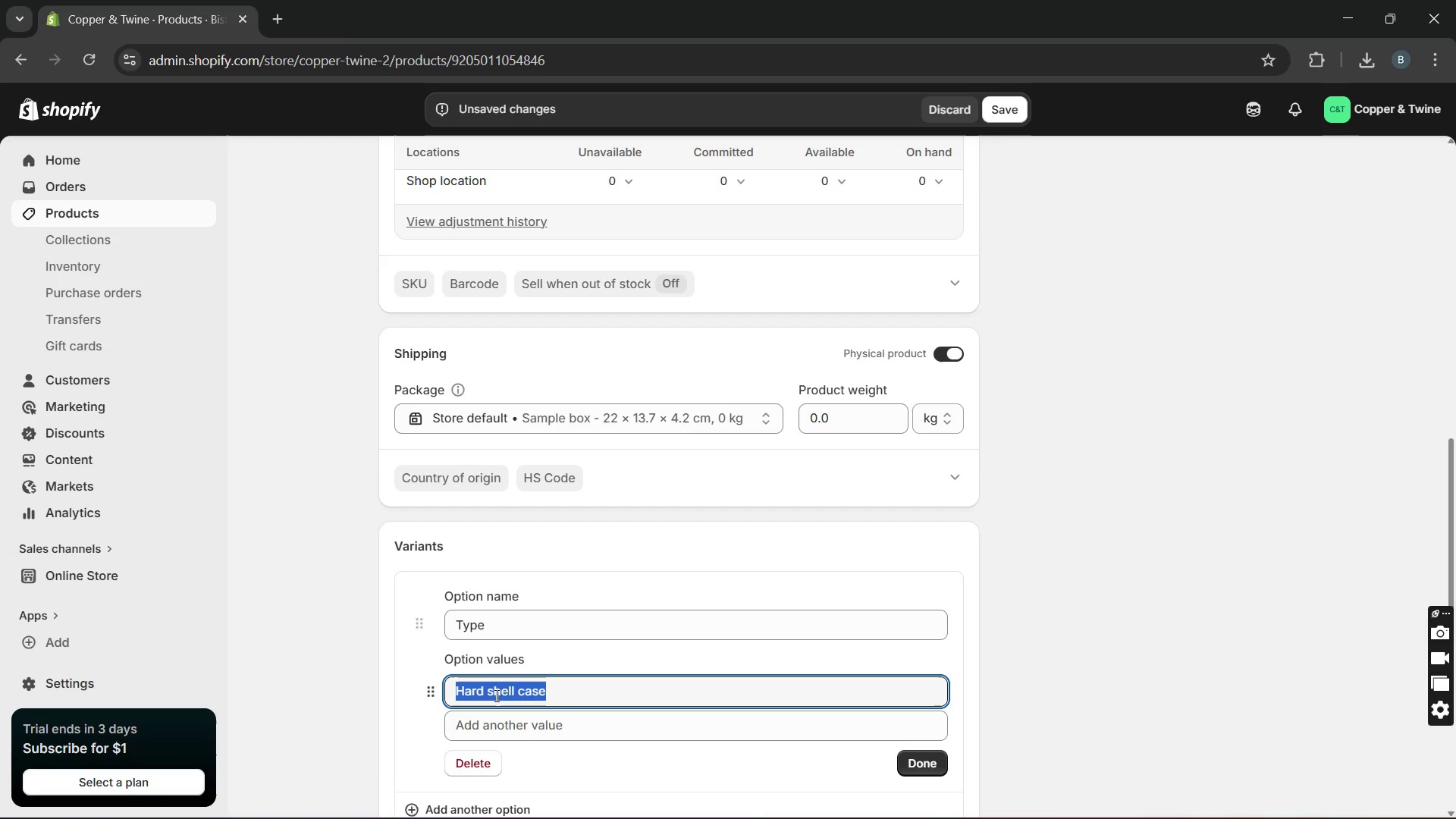 
triple_click([495, 695])
 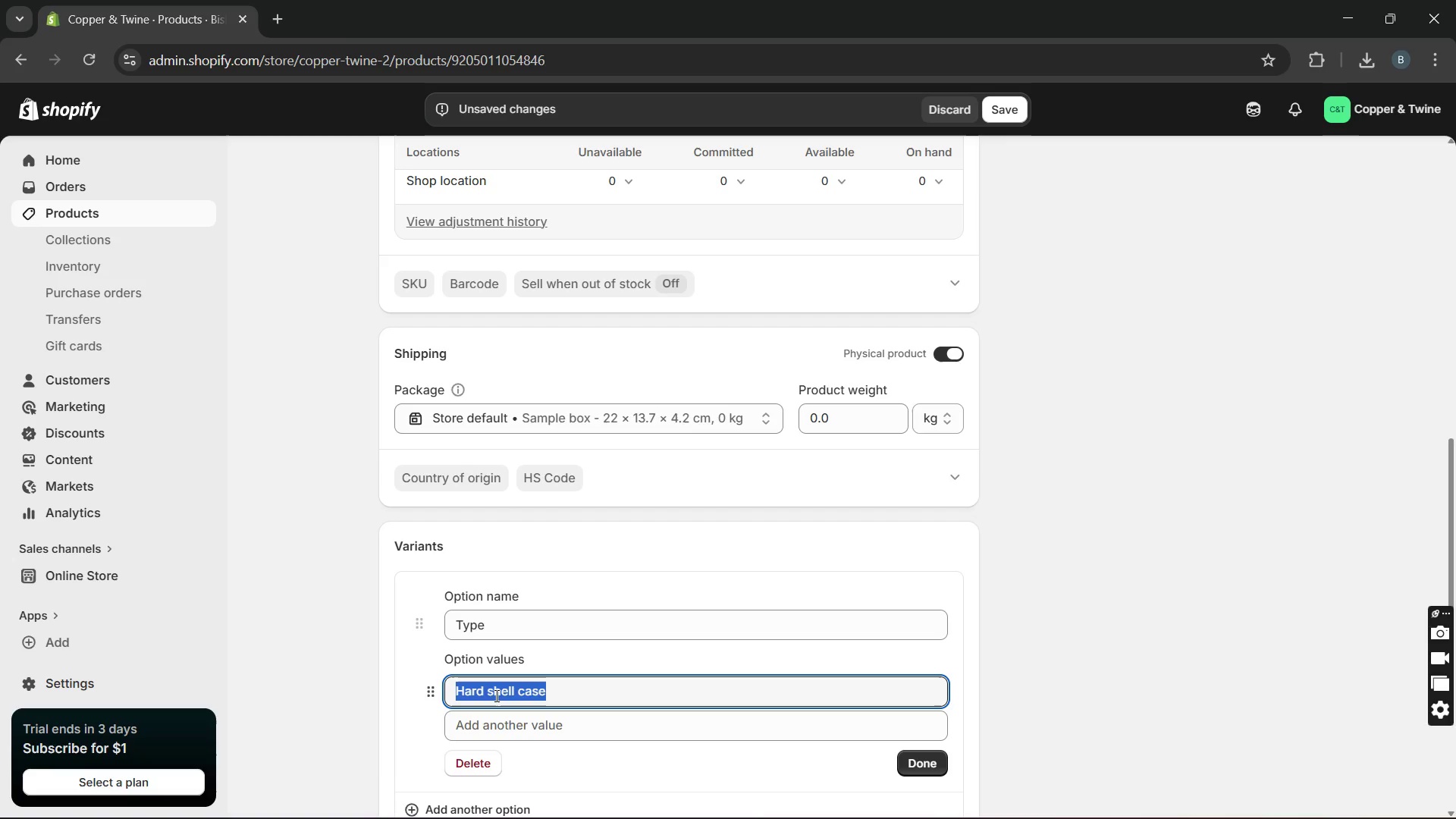 
key(Control+C)
 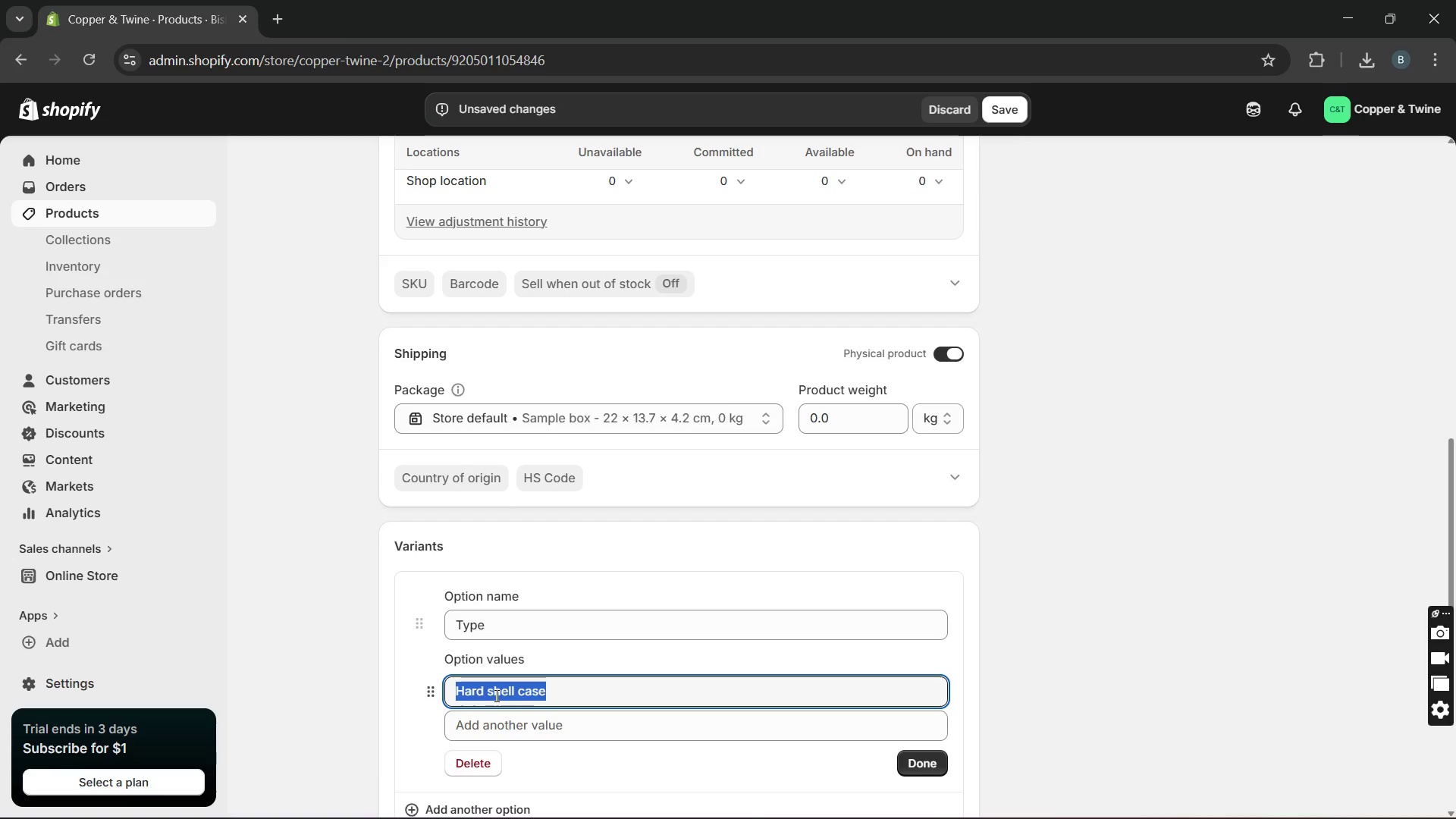 
key(ArrowRight)
 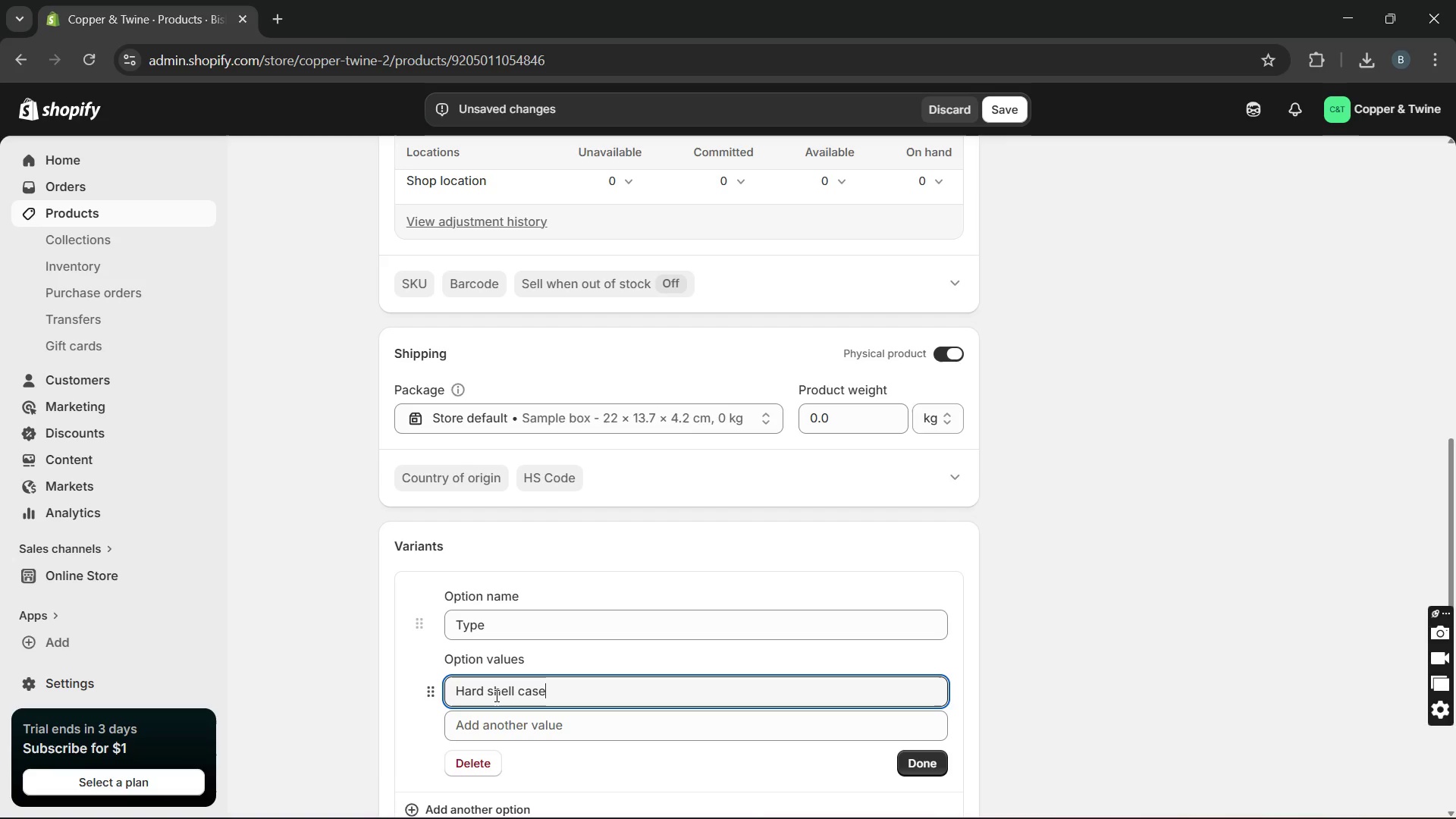 
key(Slash)
 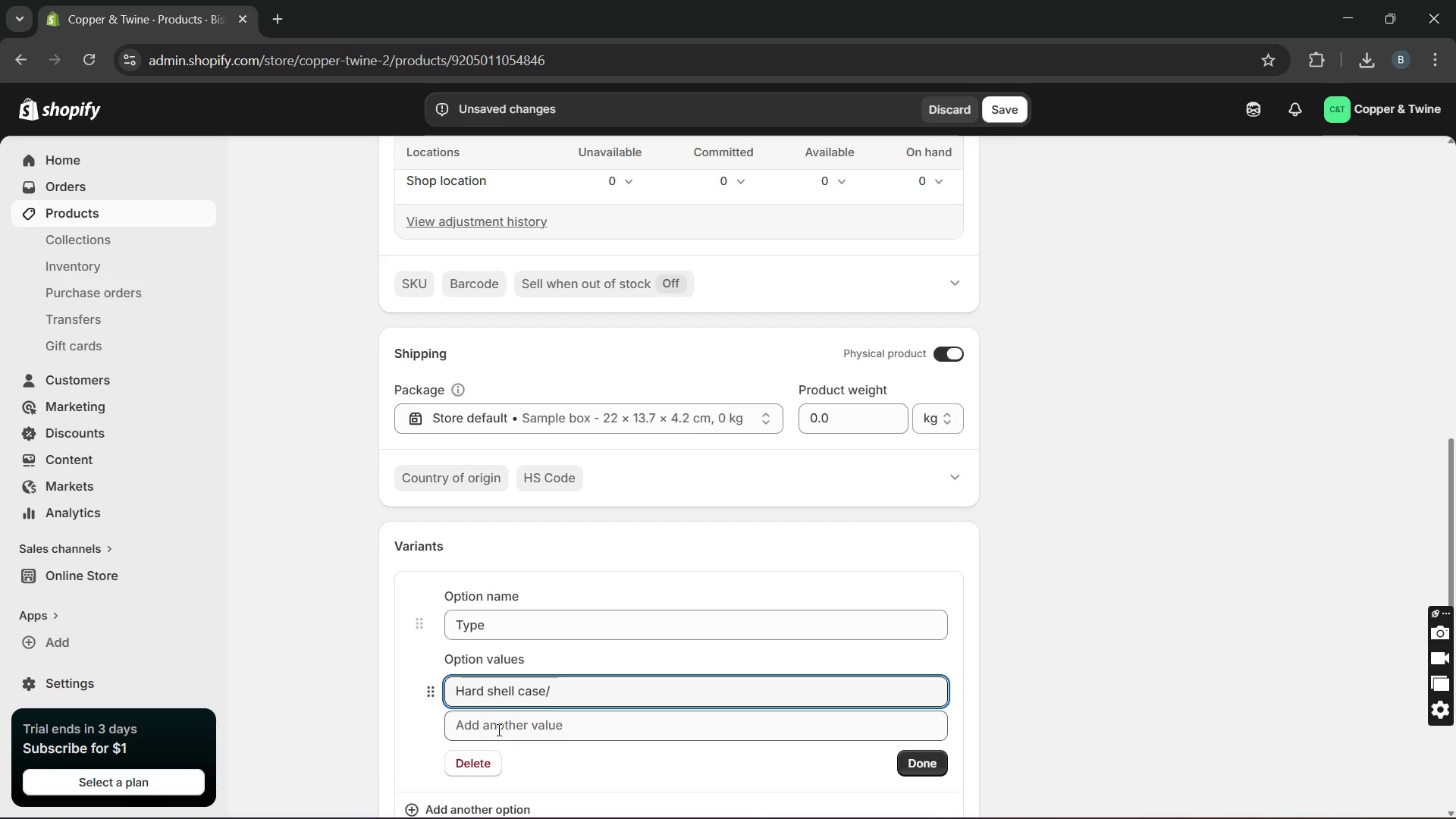 
left_click([497, 730])
 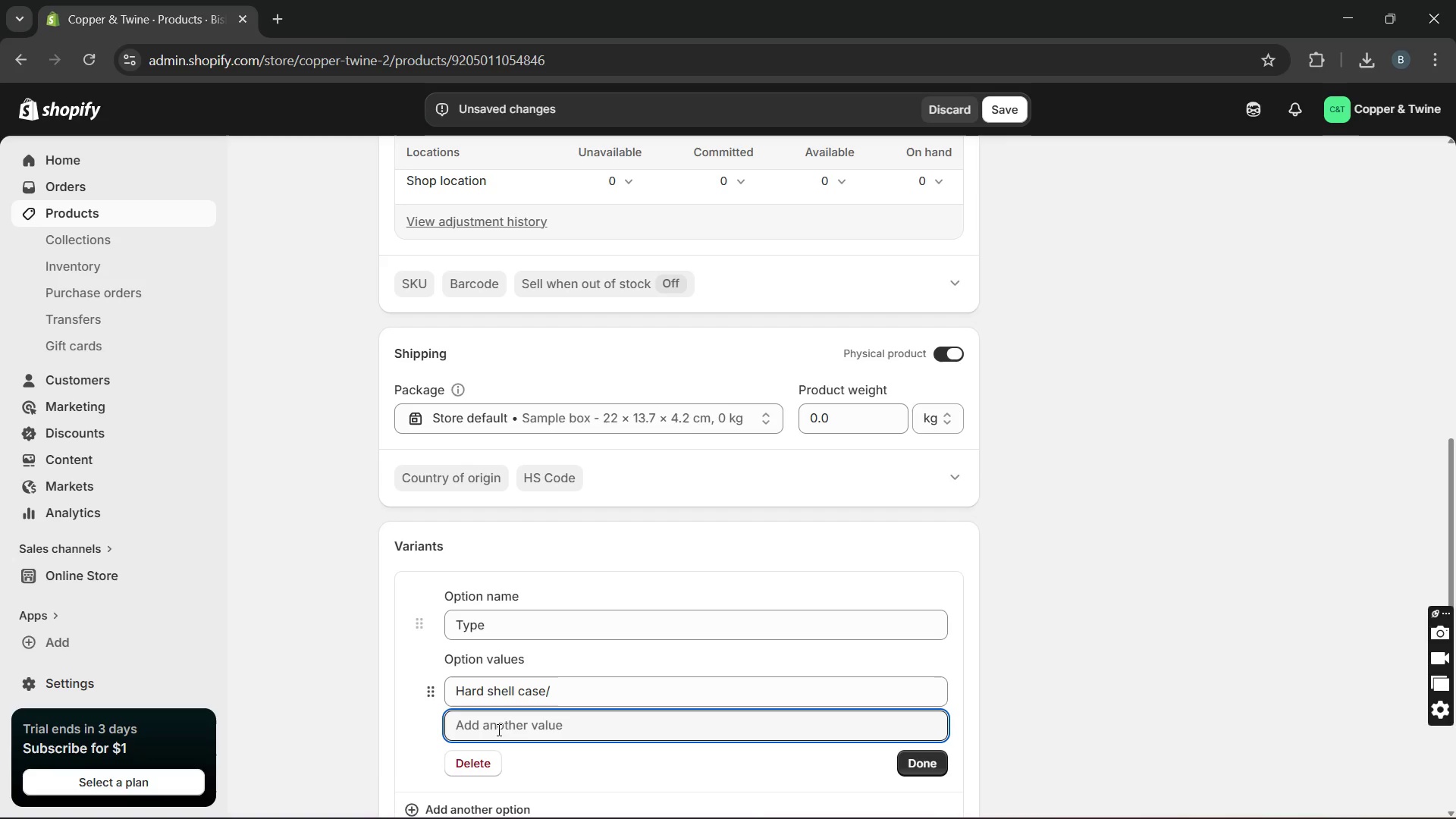 
type(deluxe case)
 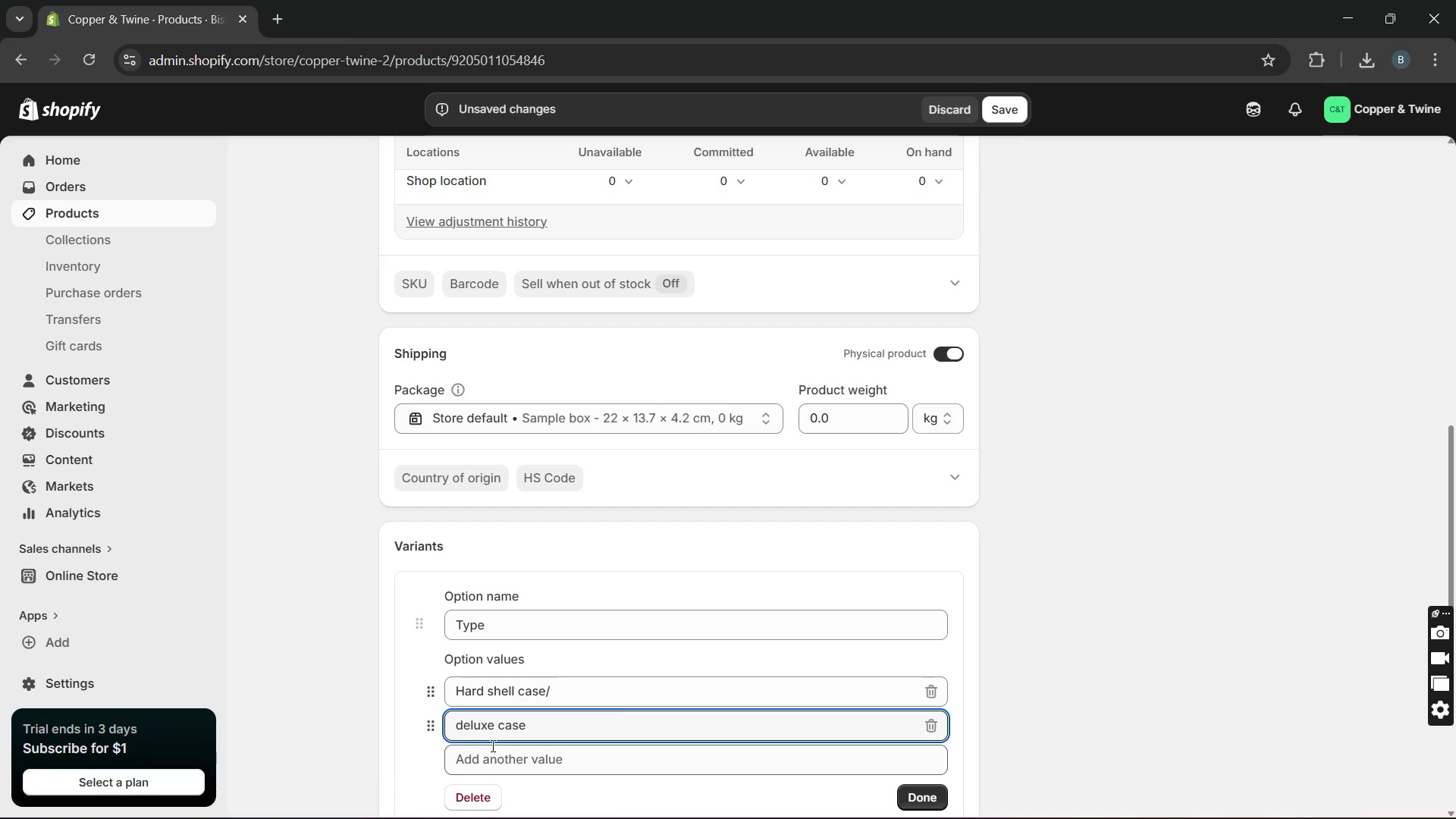 
left_click([491, 745])
 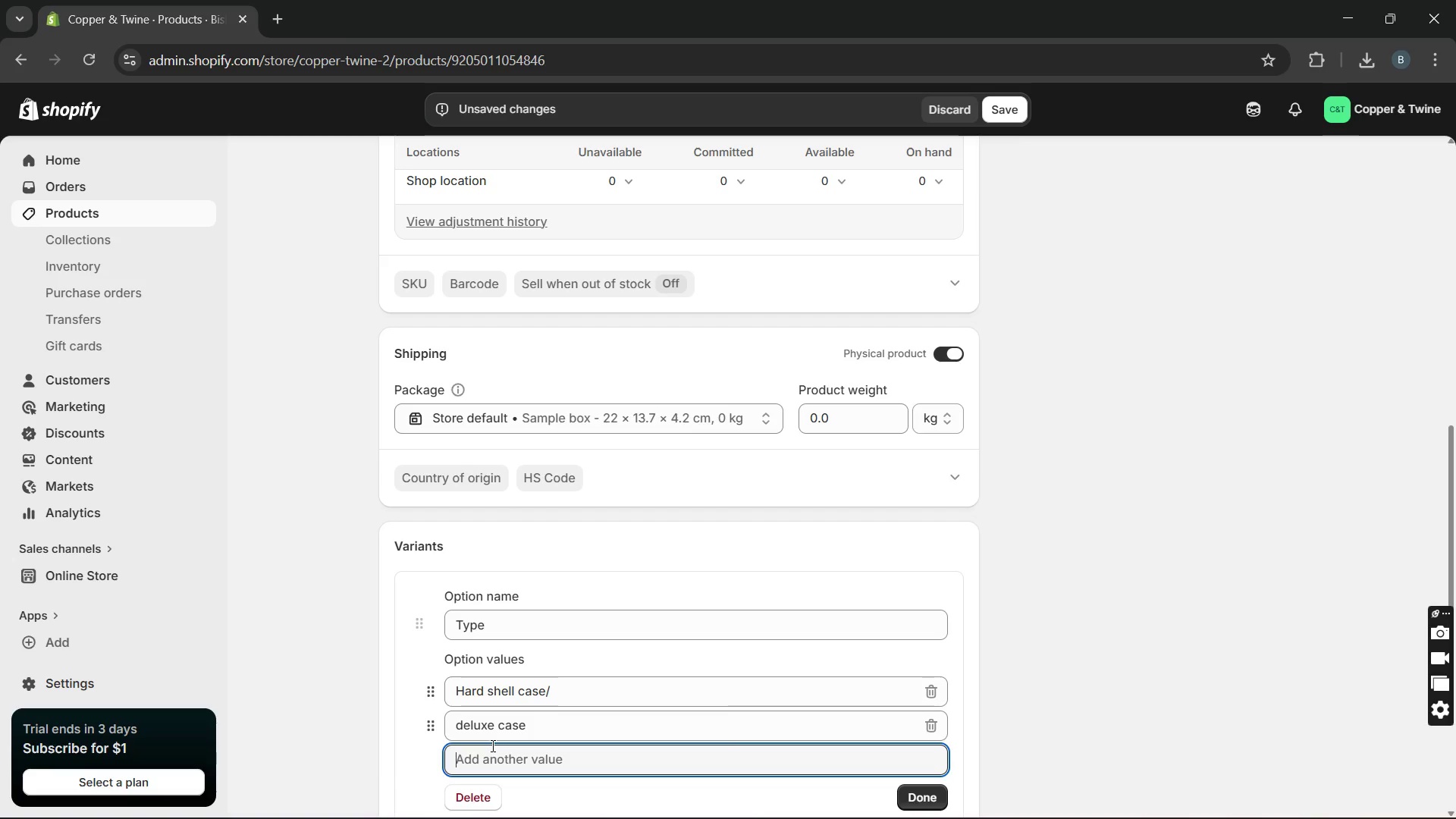 
key(Control+V)
 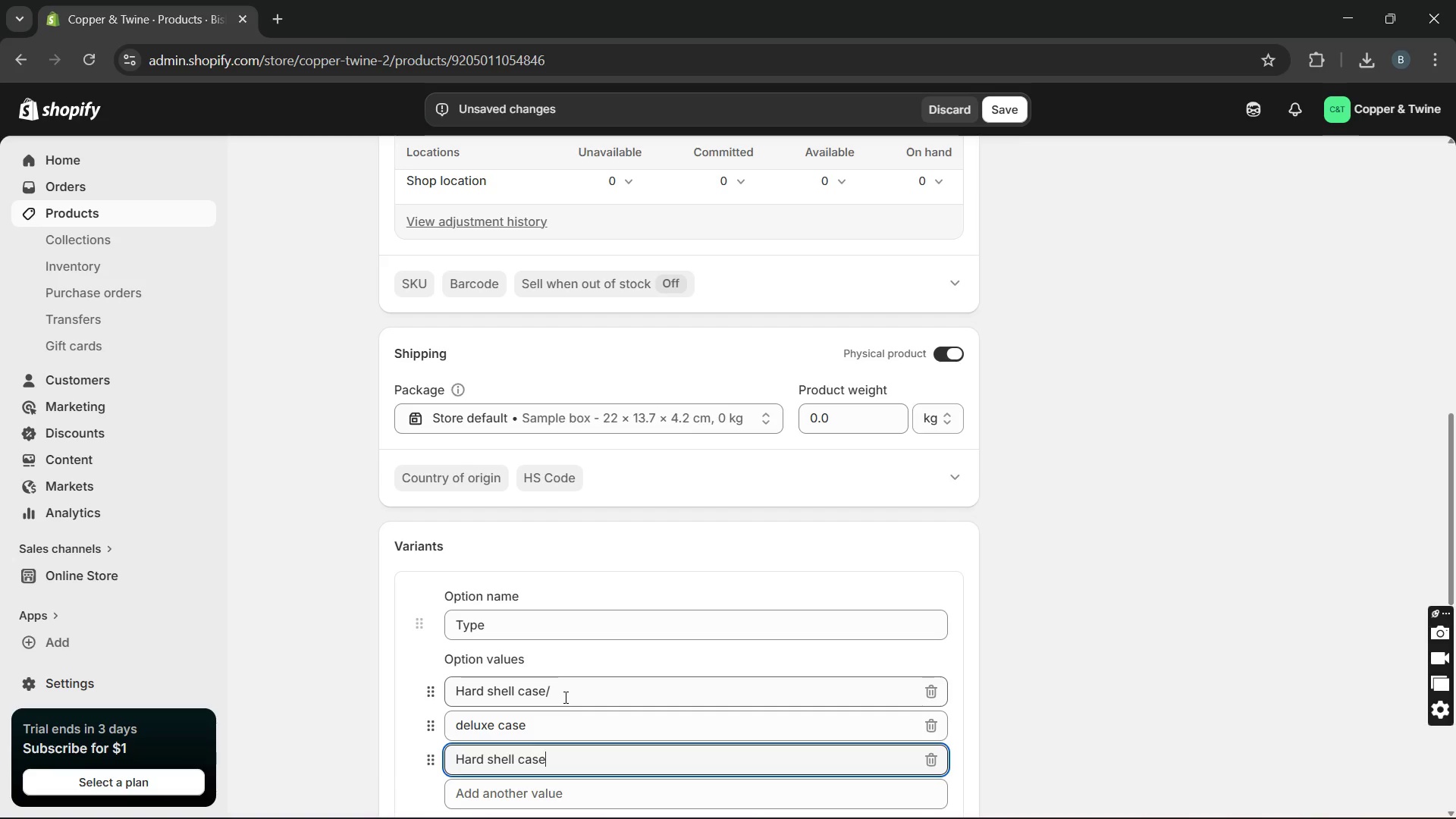 
left_click([564, 695])
 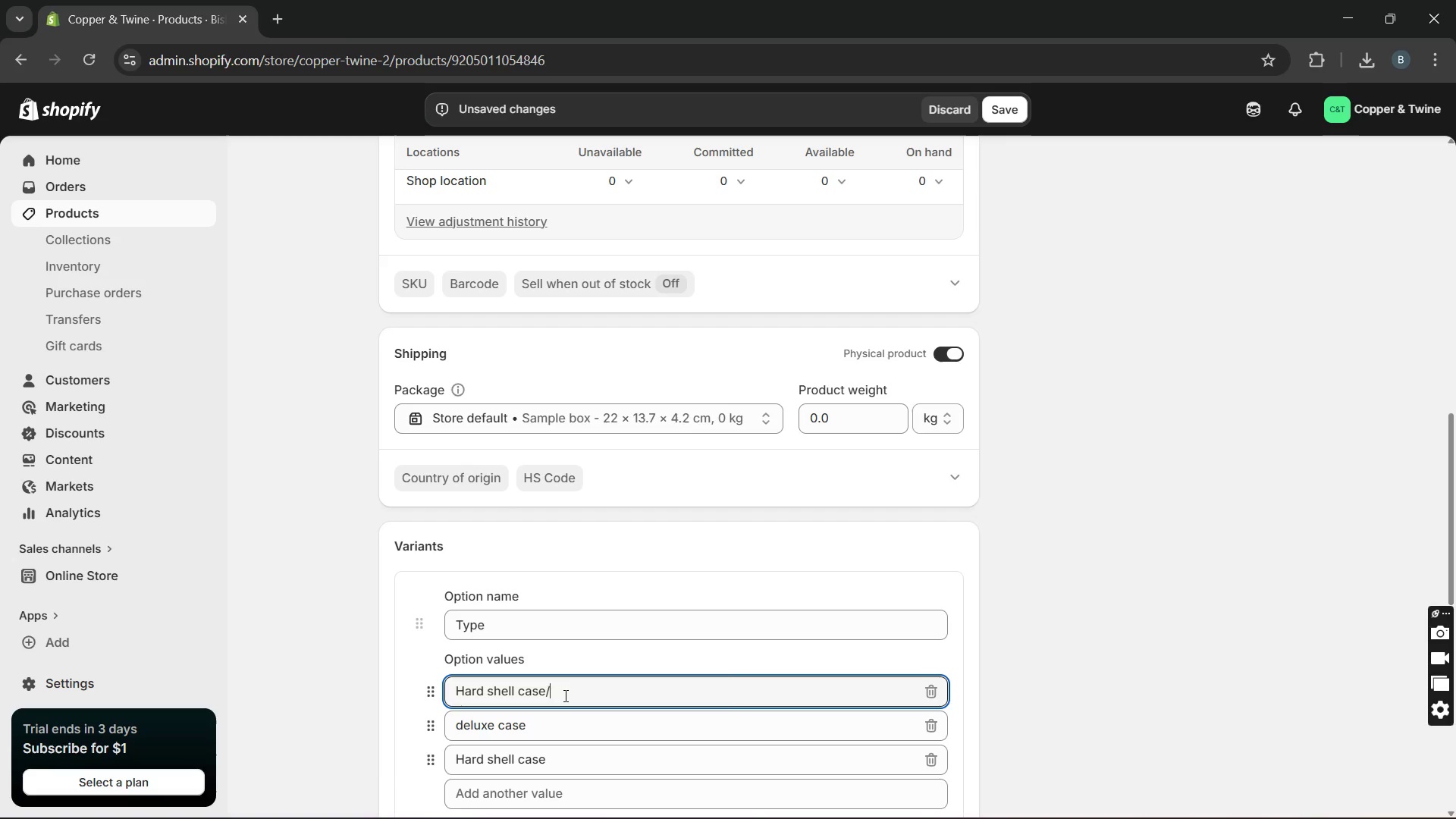 
type( Righthanded)
 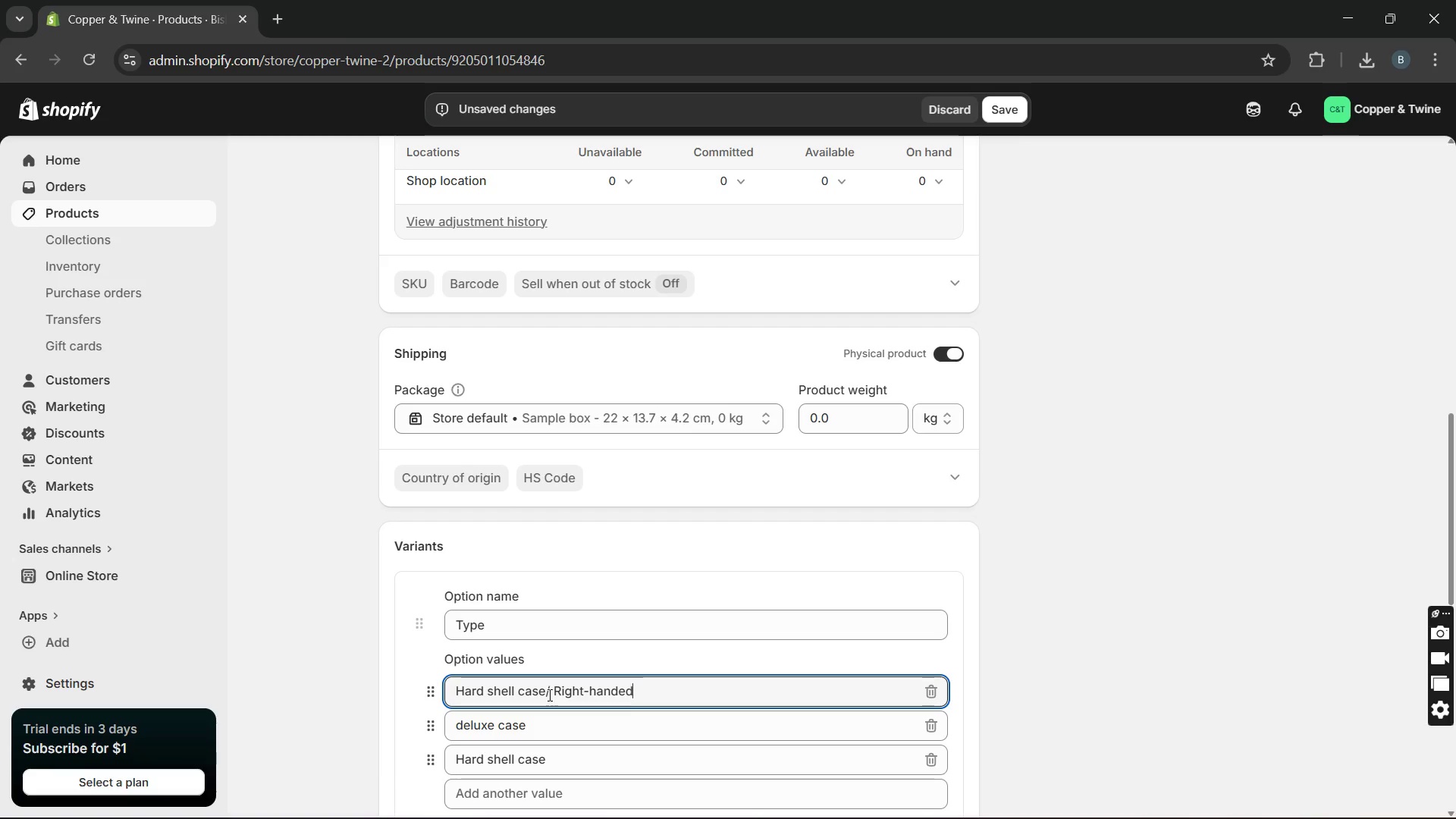 
left_click_drag(start_coordinate=[544, 689], to_coordinate=[661, 697])
 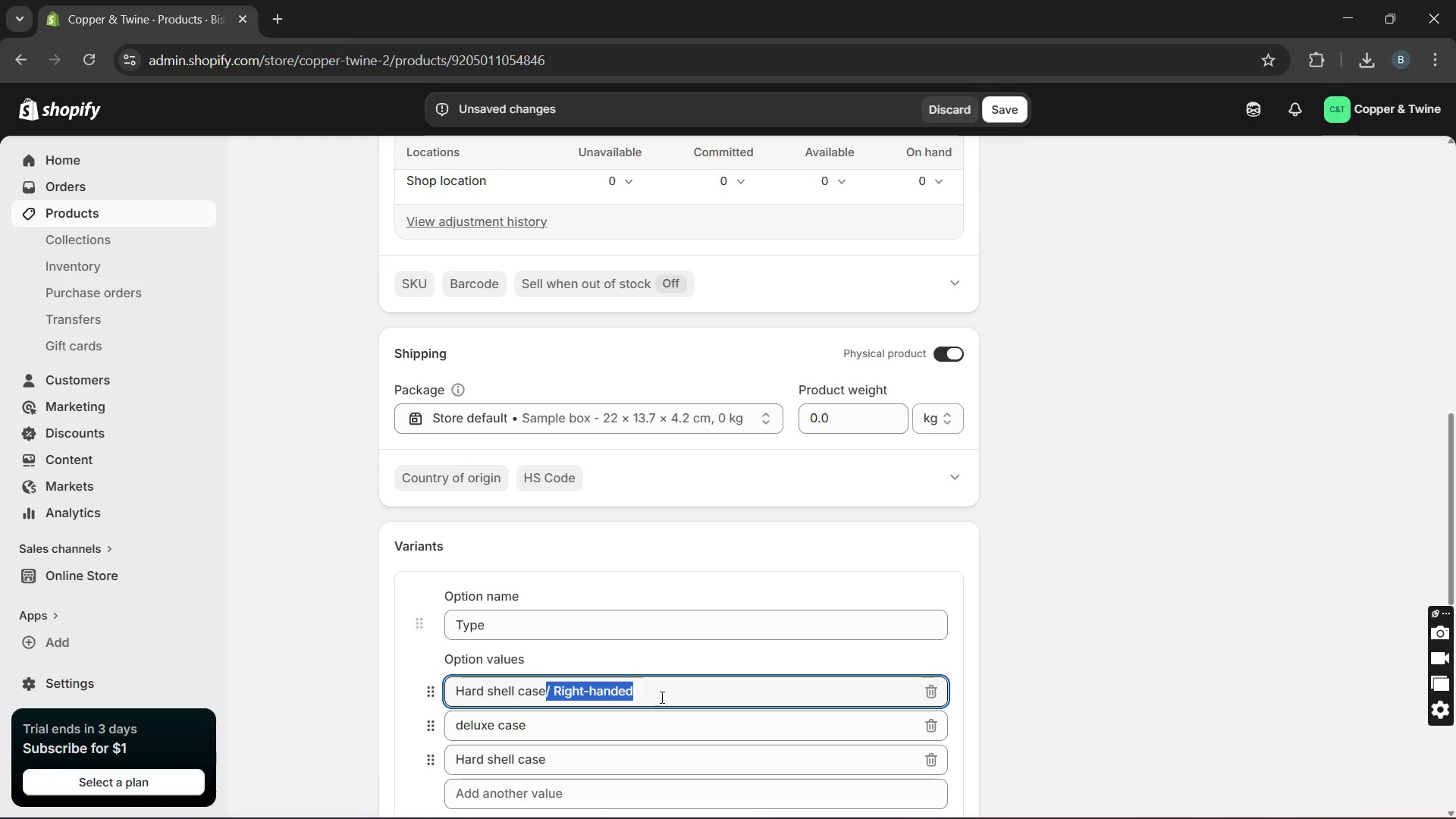 
key(Control+C)
 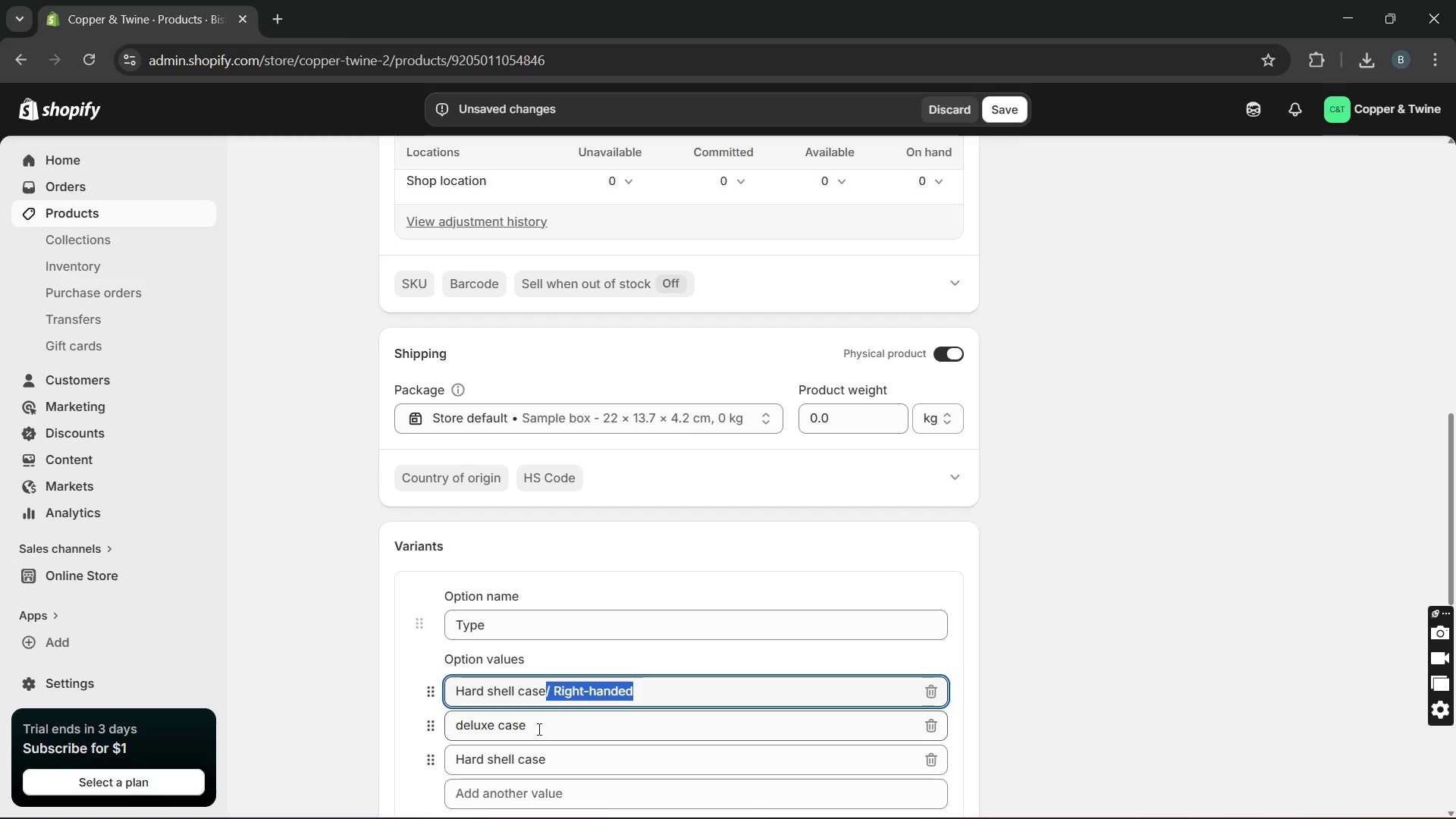 
left_click([536, 728])
 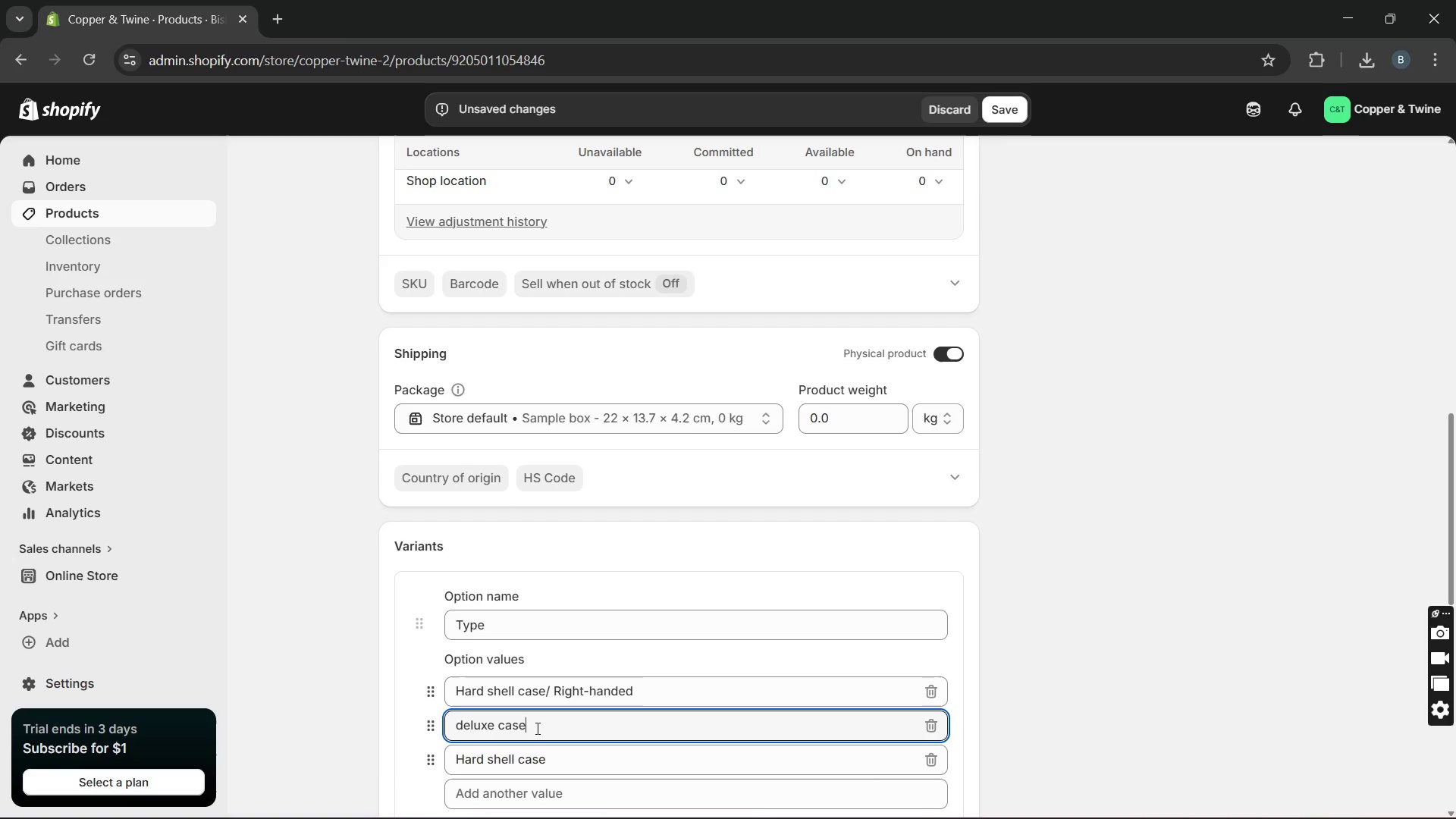 
key(Control+V)
 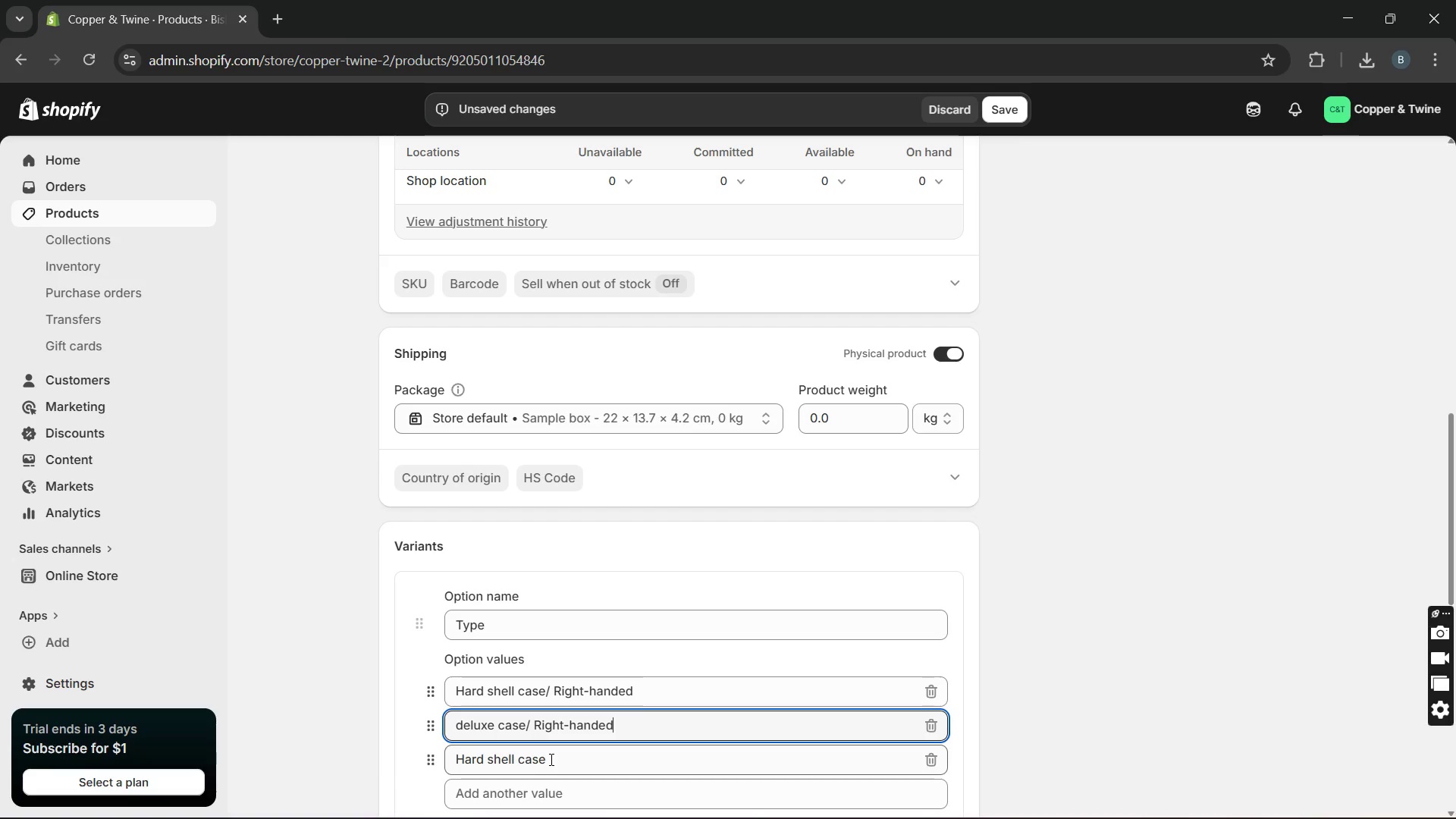 
left_click([544, 759])
 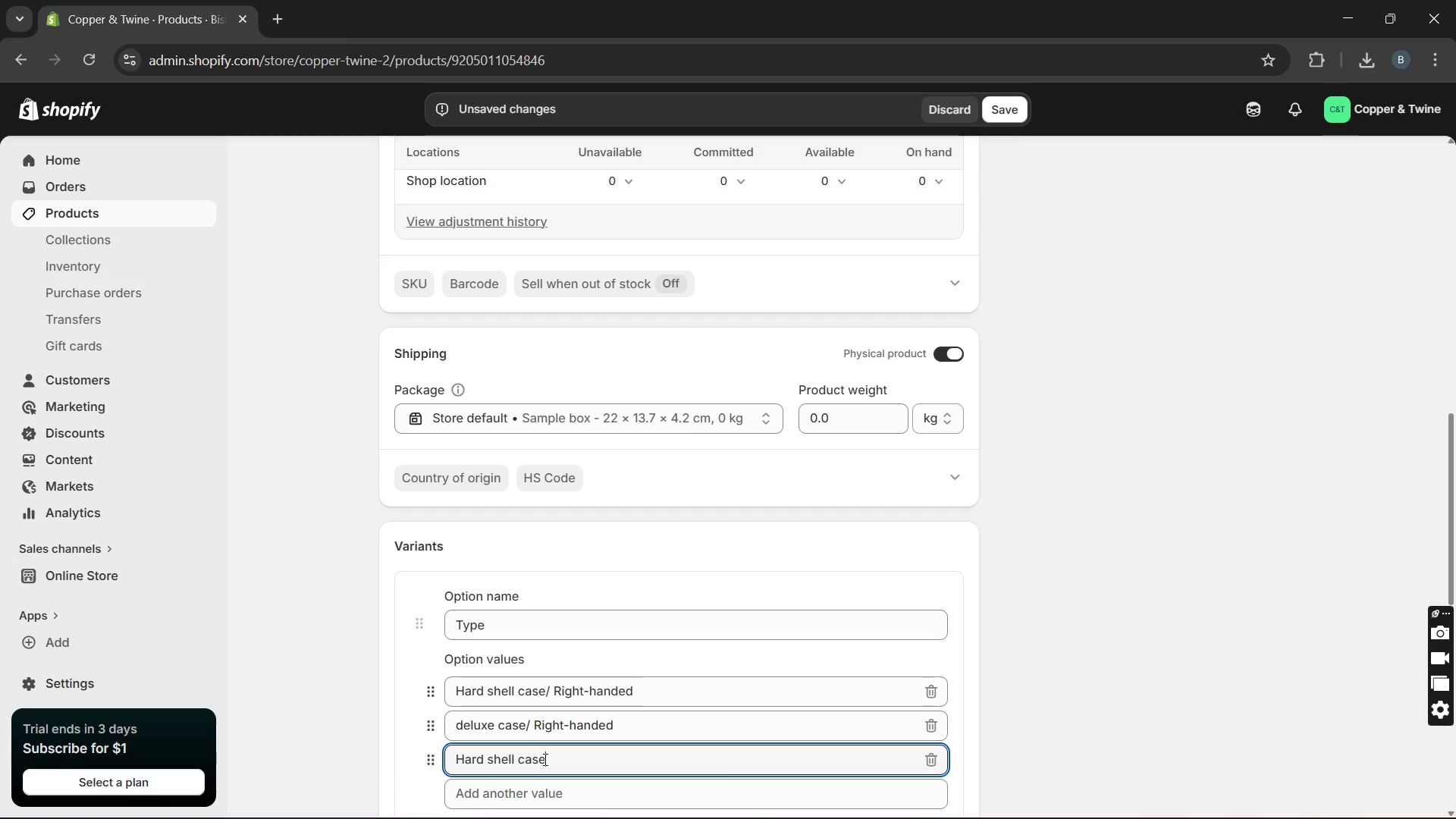 
key(Control+V)
 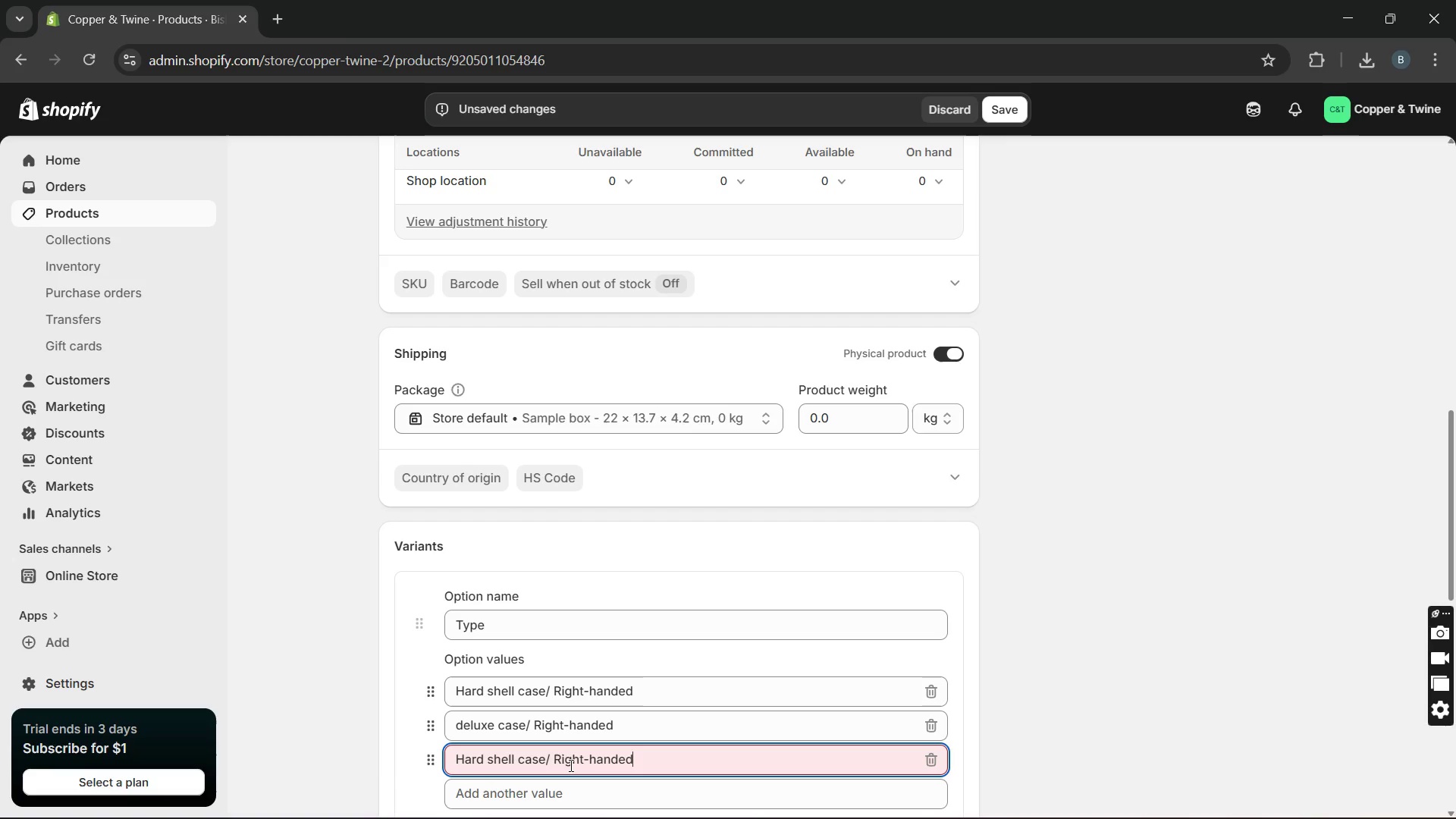 
double_click([570, 765])
 